 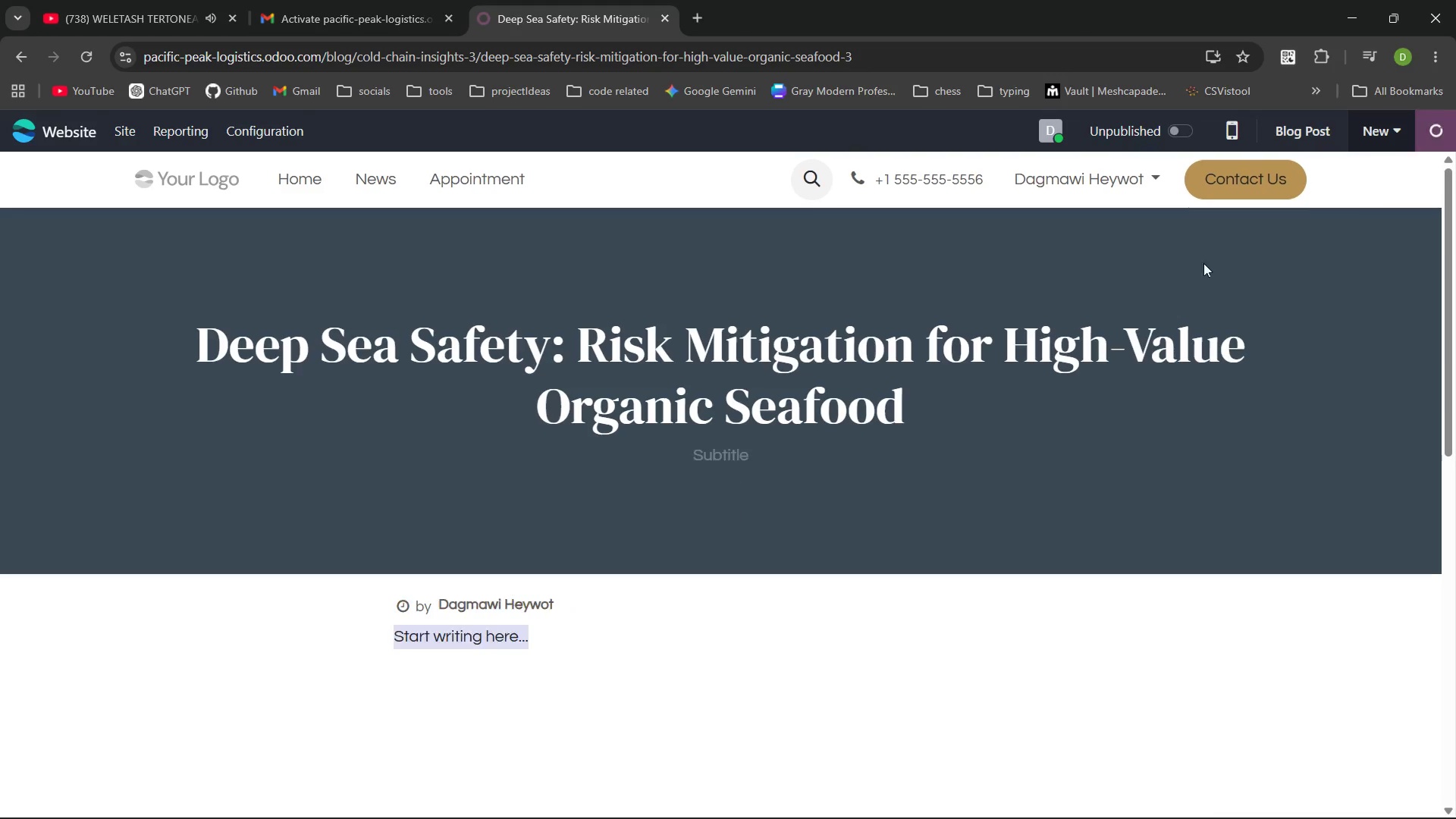 
key(Backspace)
 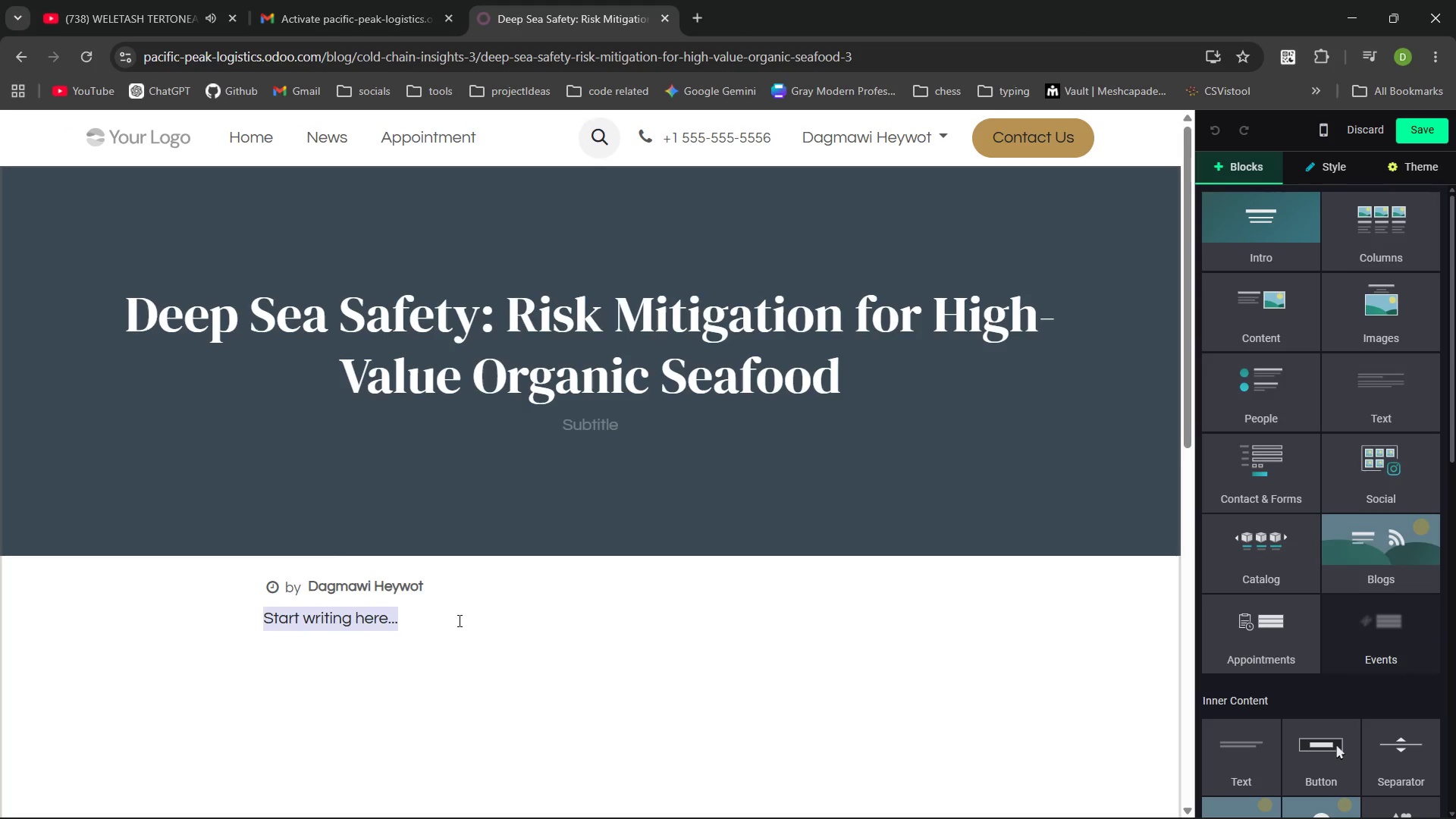 
left_click([406, 618])
 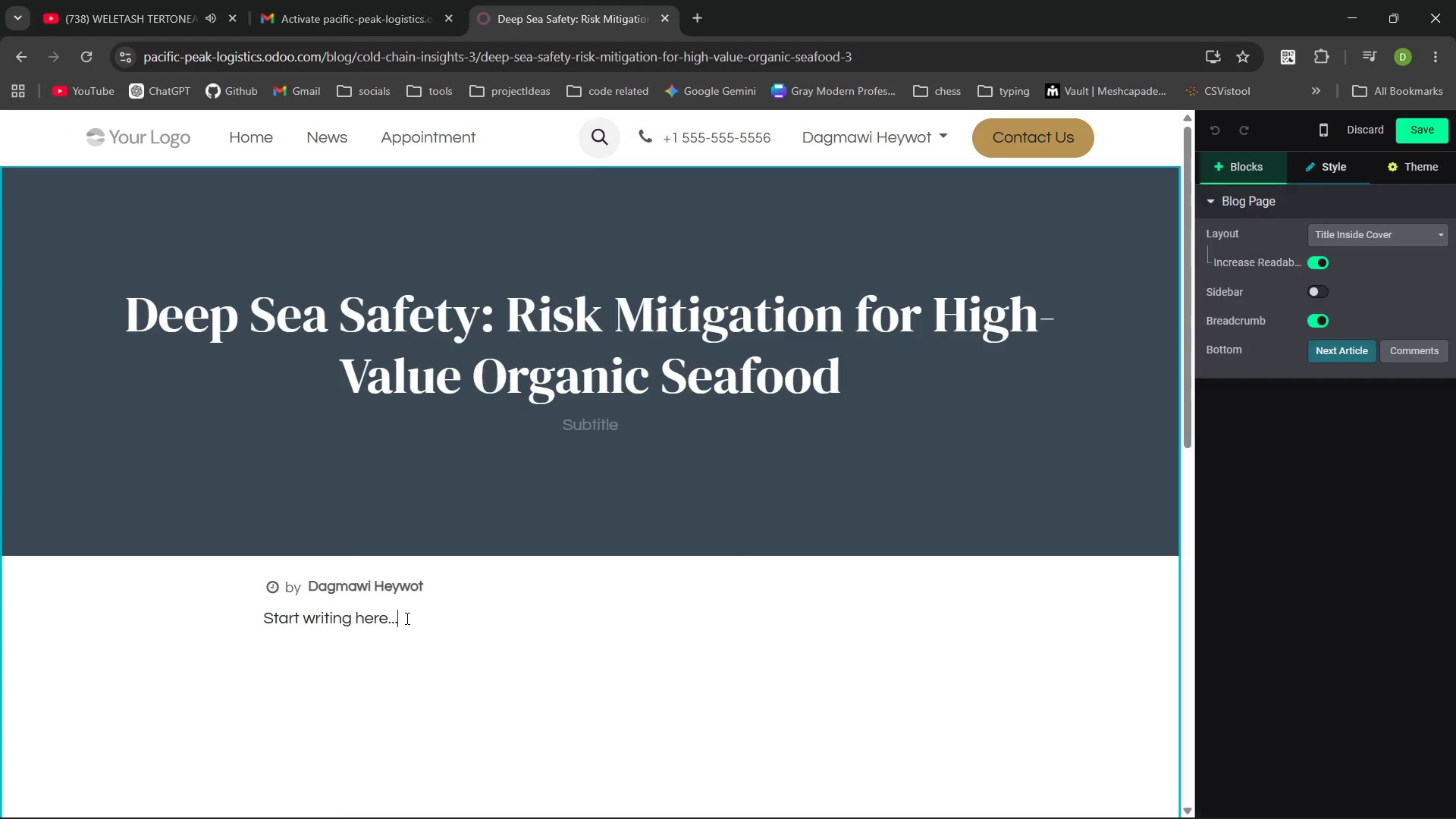 
key(Backspace)
 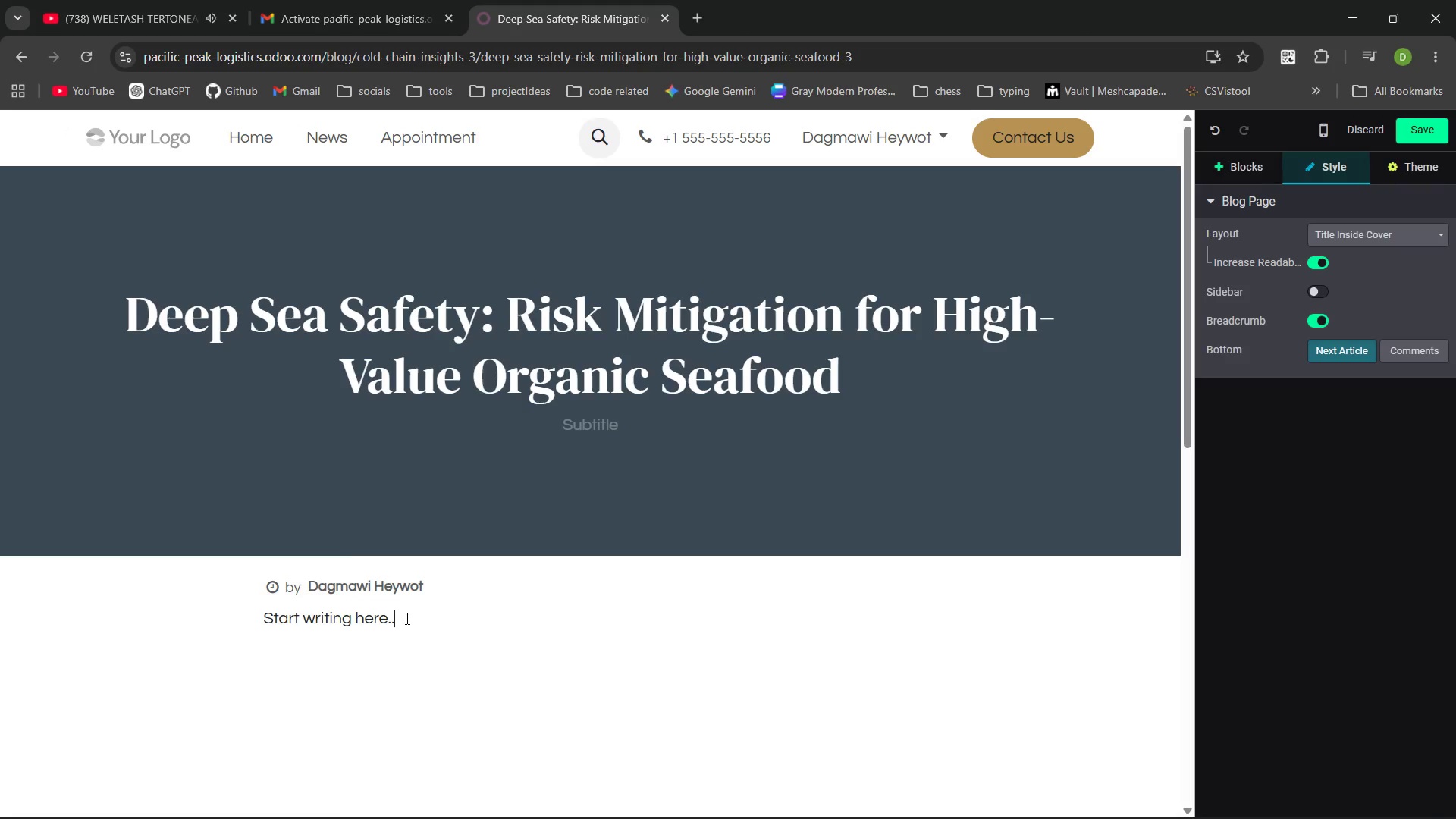 
key(Backspace)
 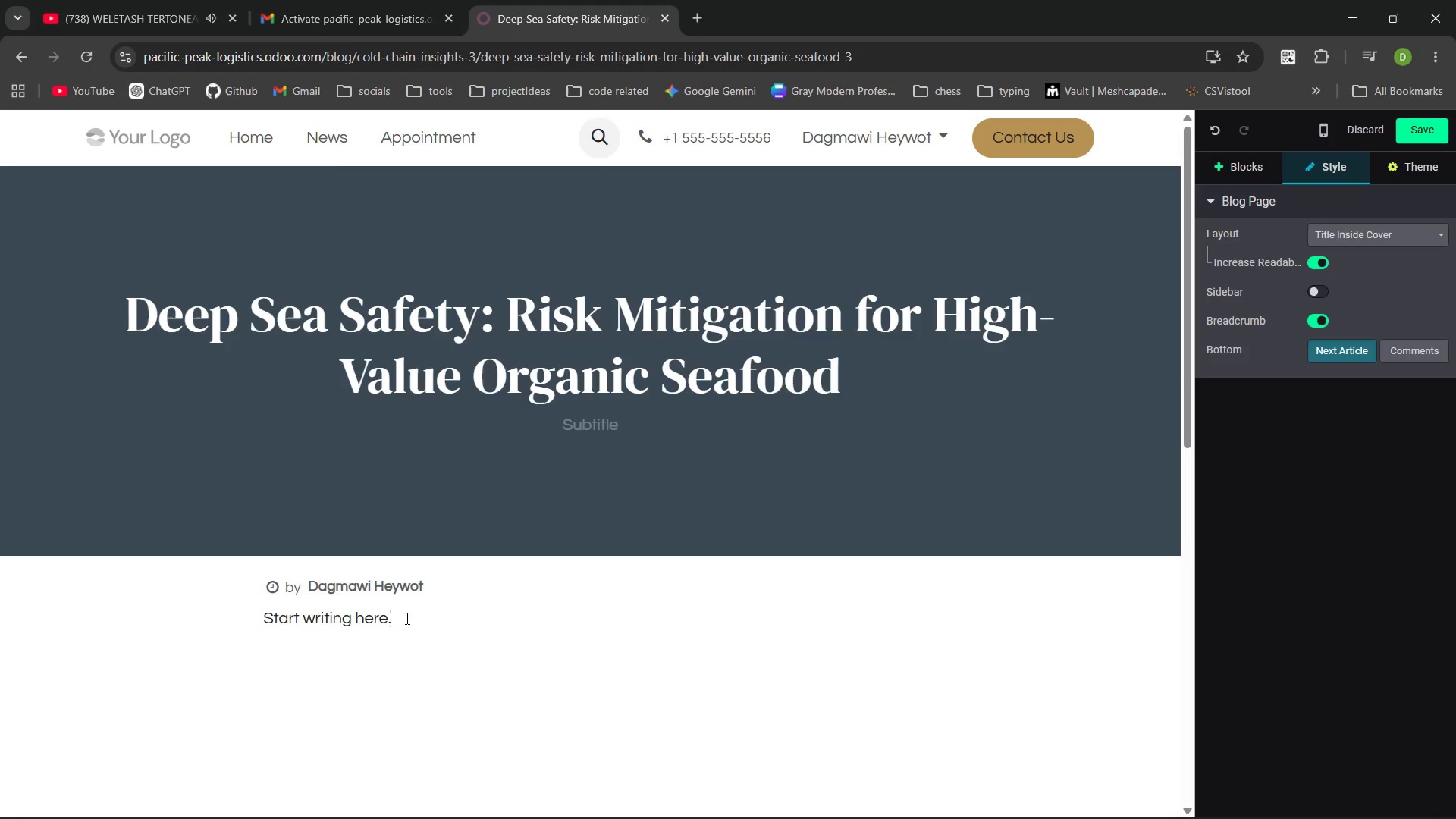 
hold_key(key=Backspace, duration=1.08)
 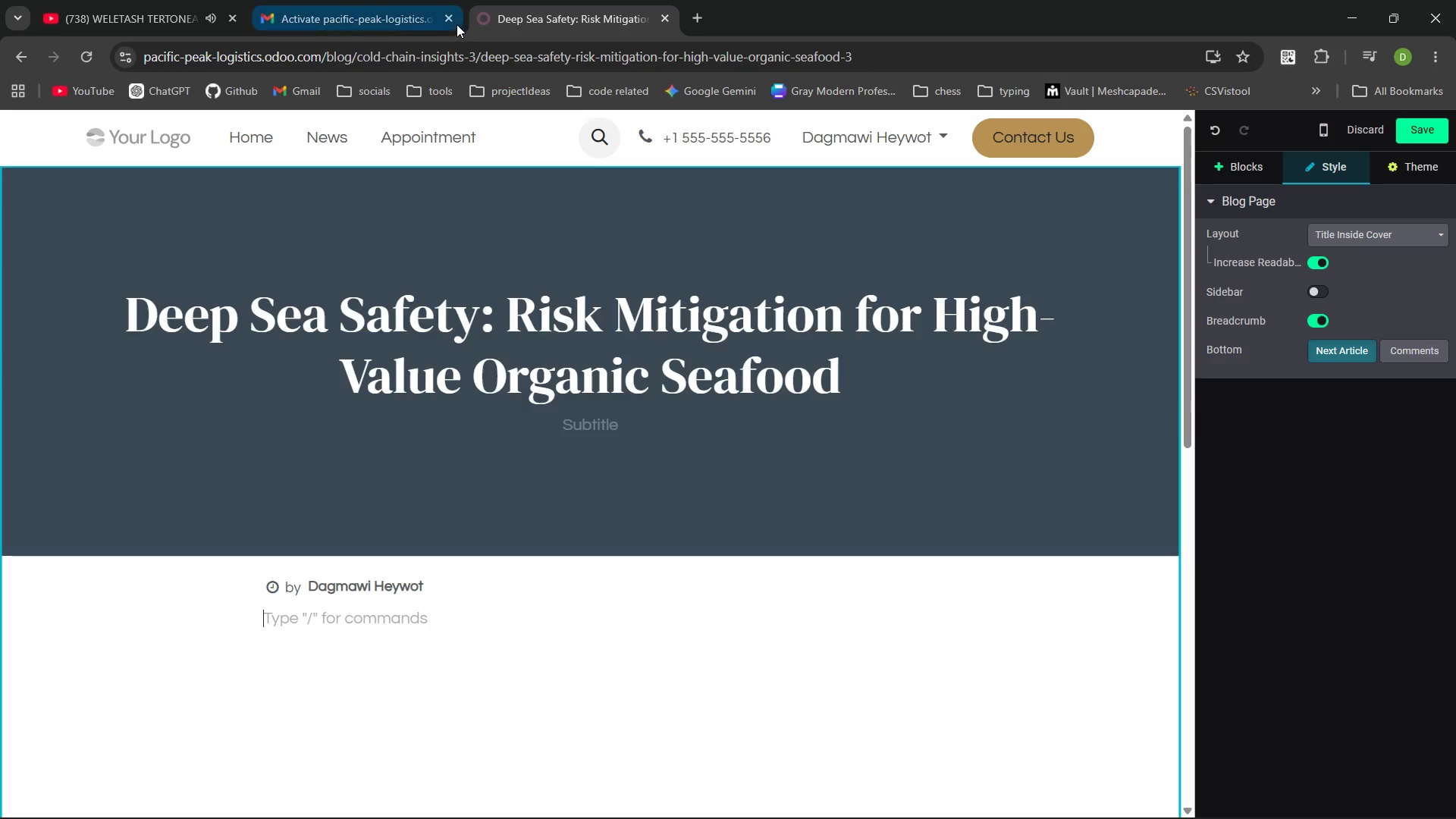 
left_click([453, 20])
 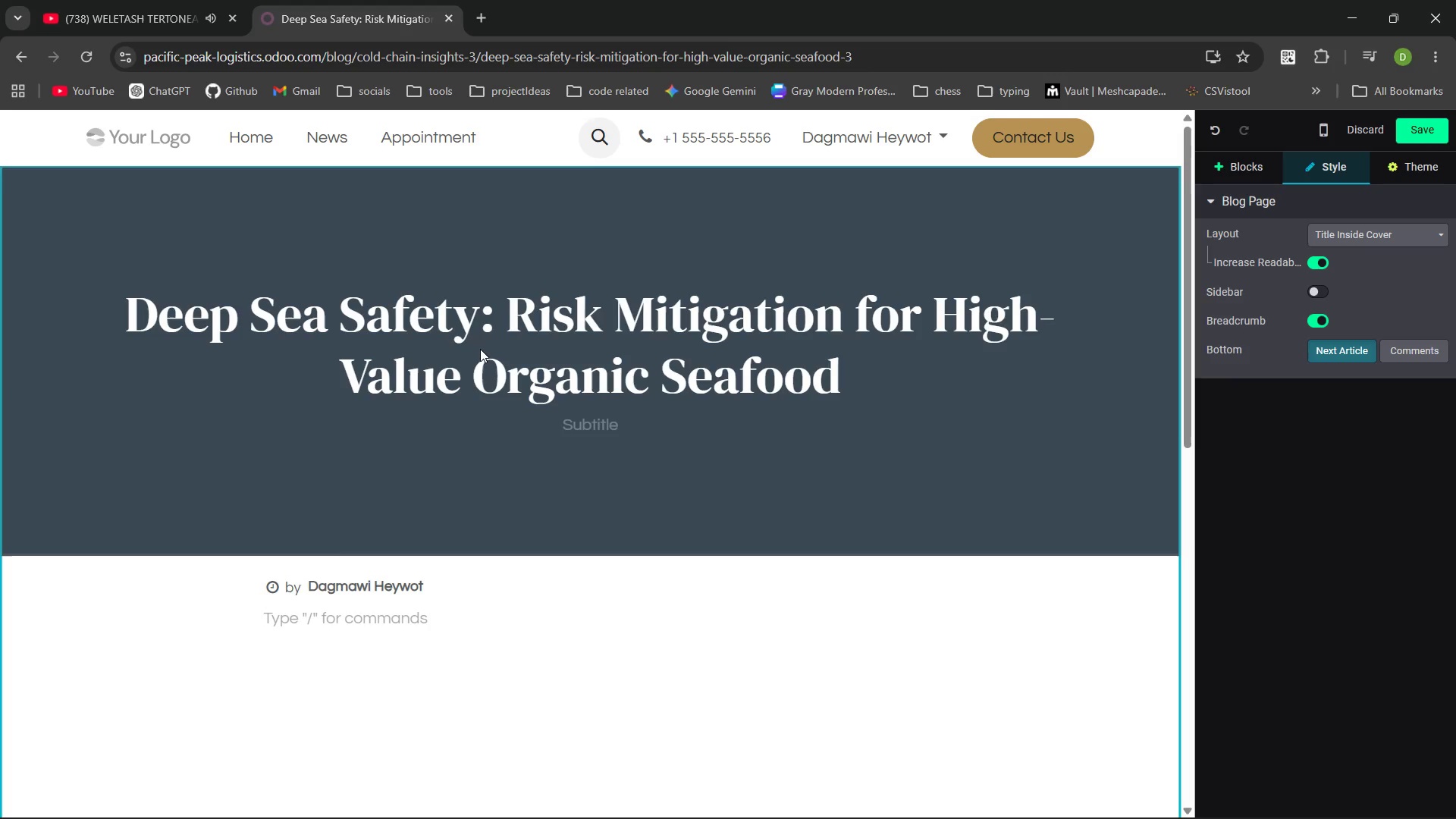 
wait(23.31)
 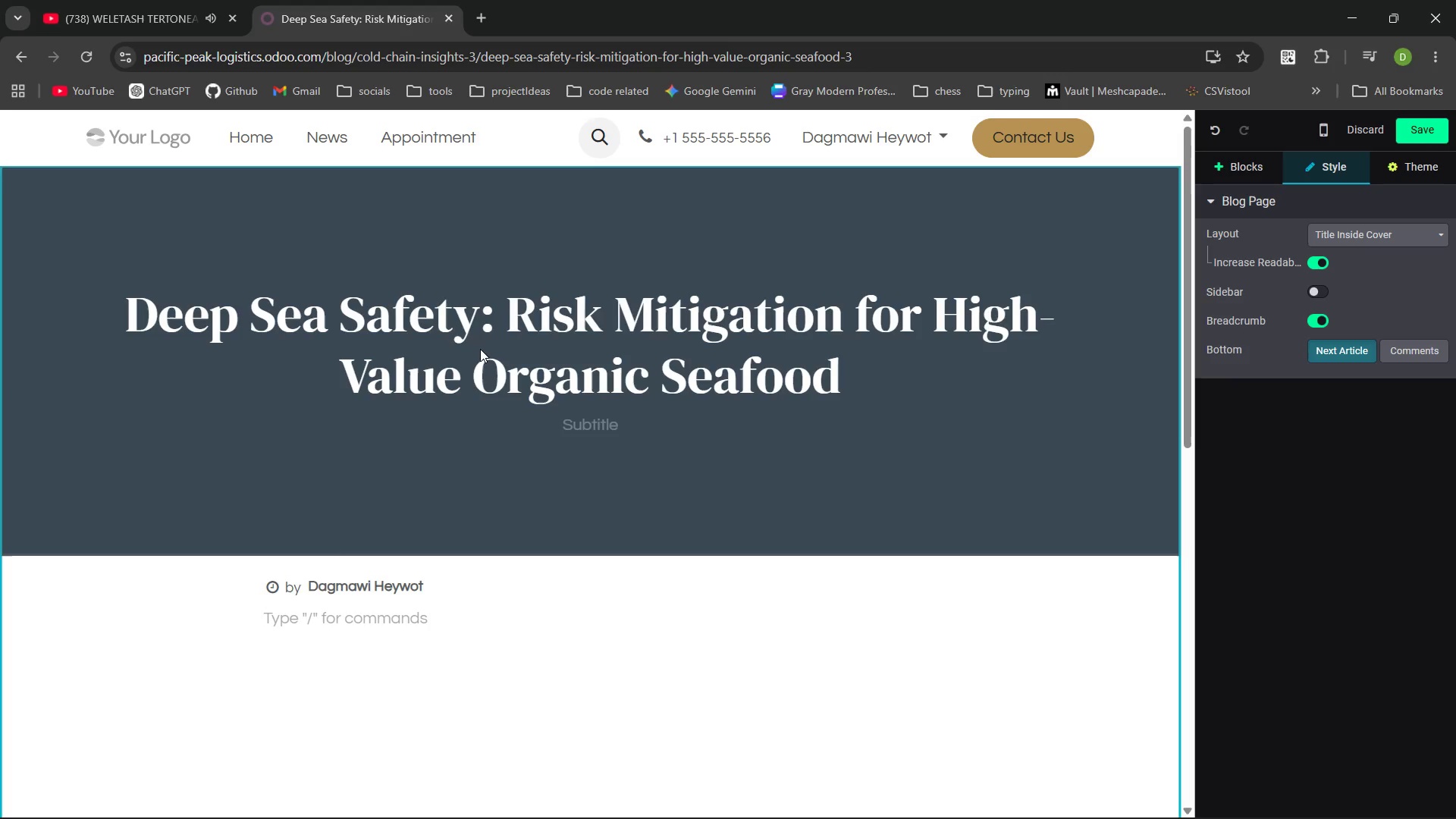 
left_click([613, 422])
 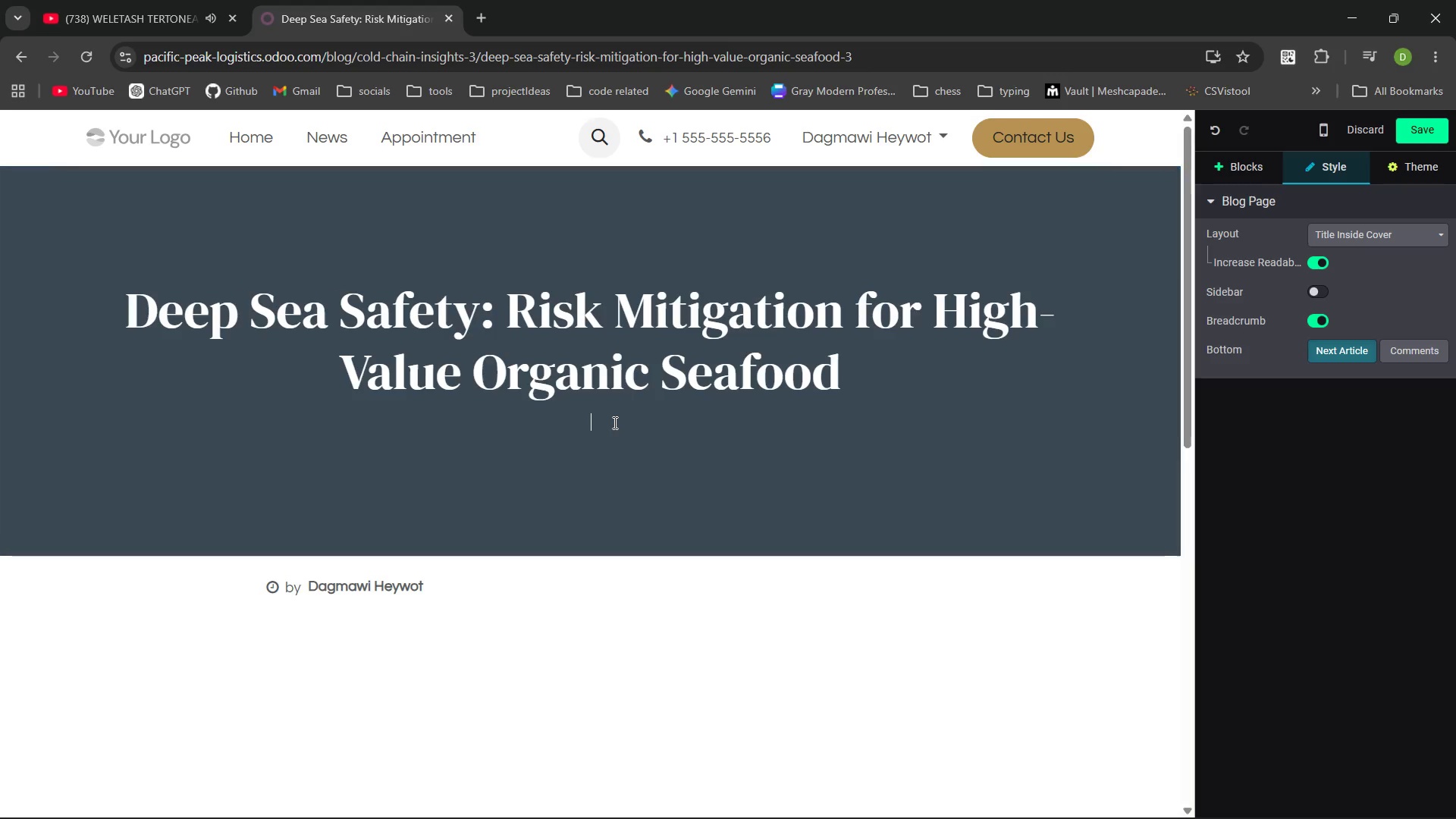 
type(How )
 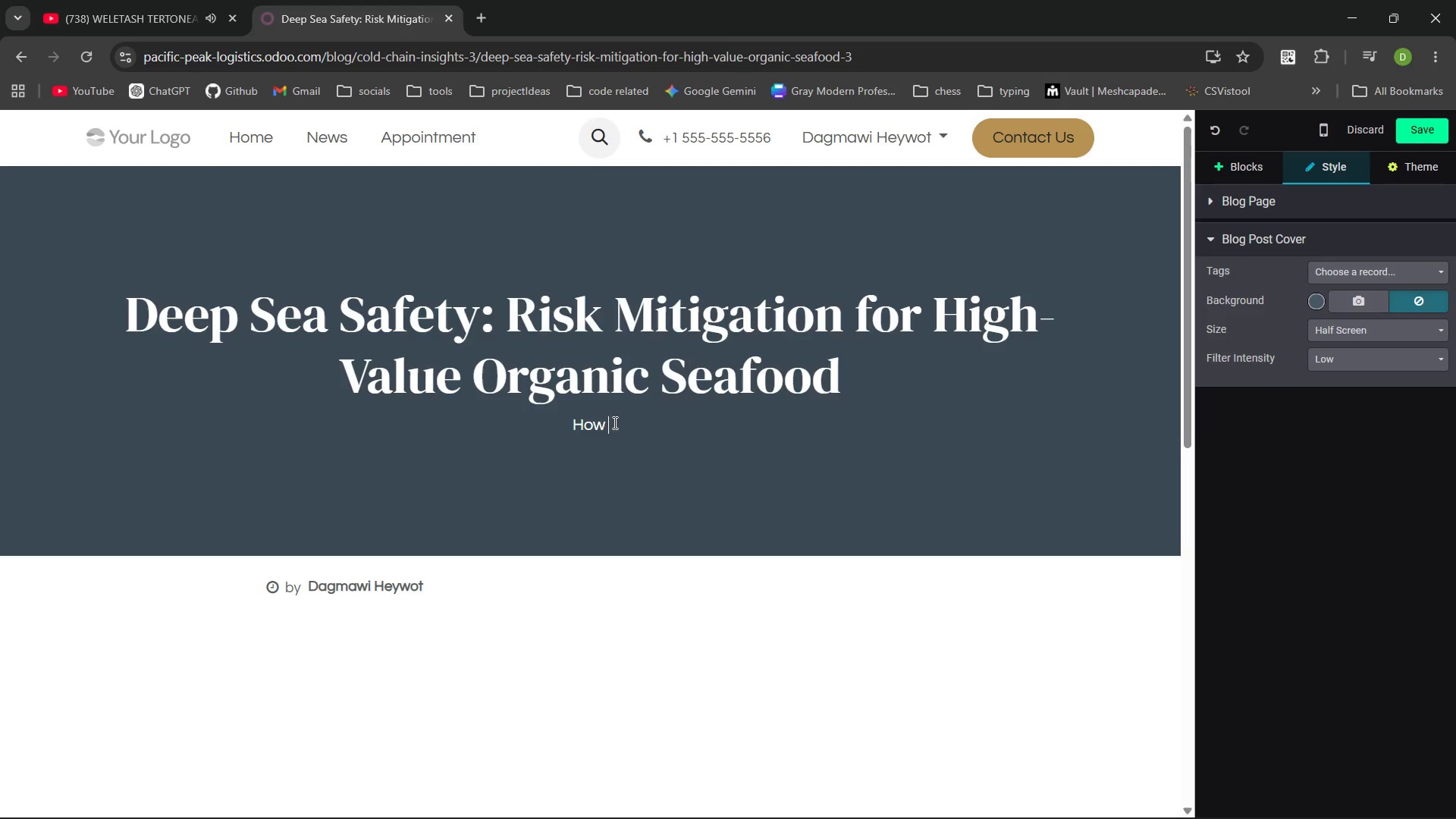 
type(specialized brokaerage protects your catch, your capital, and your reputation.)
 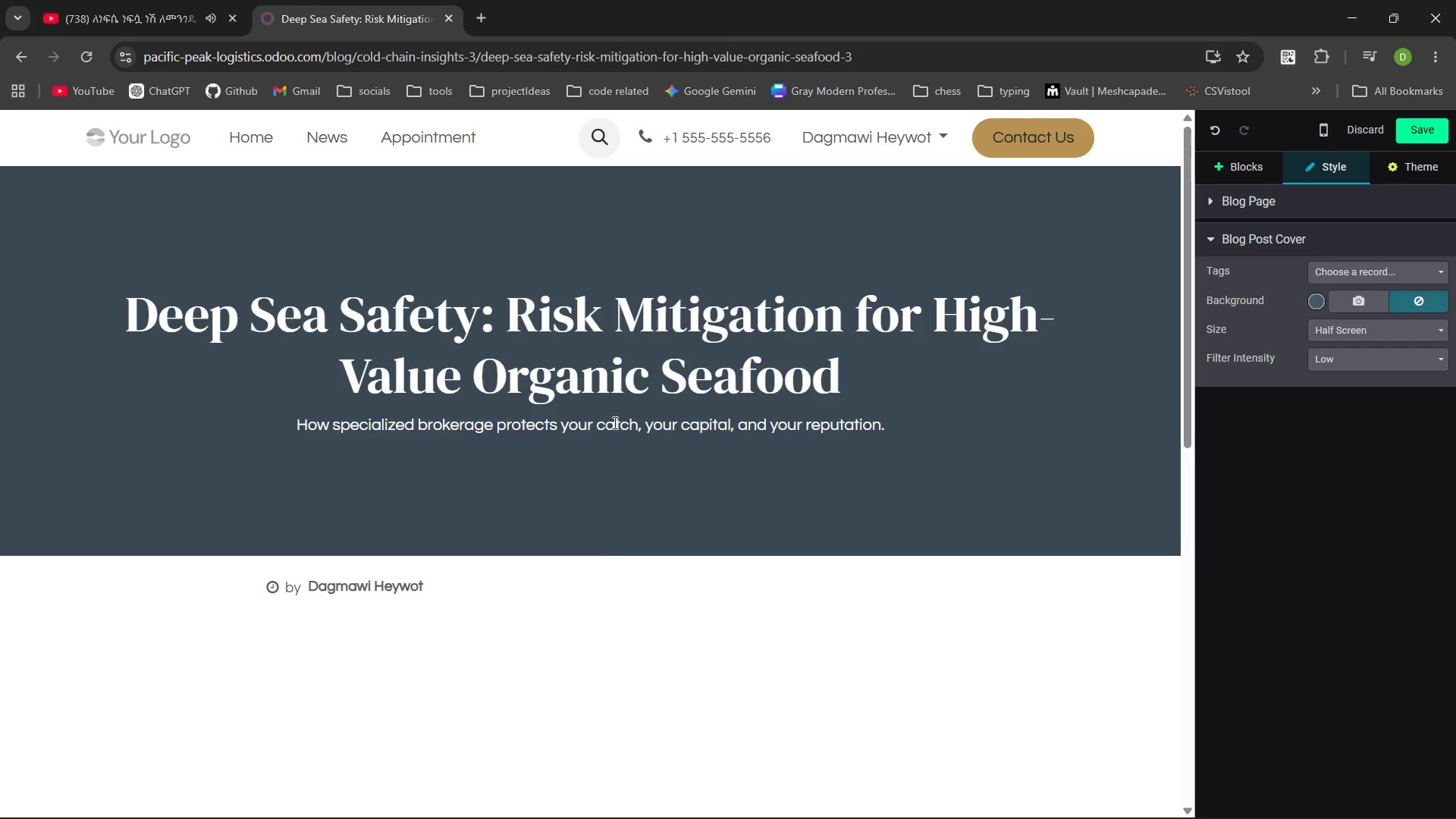 
wait(6.28)
 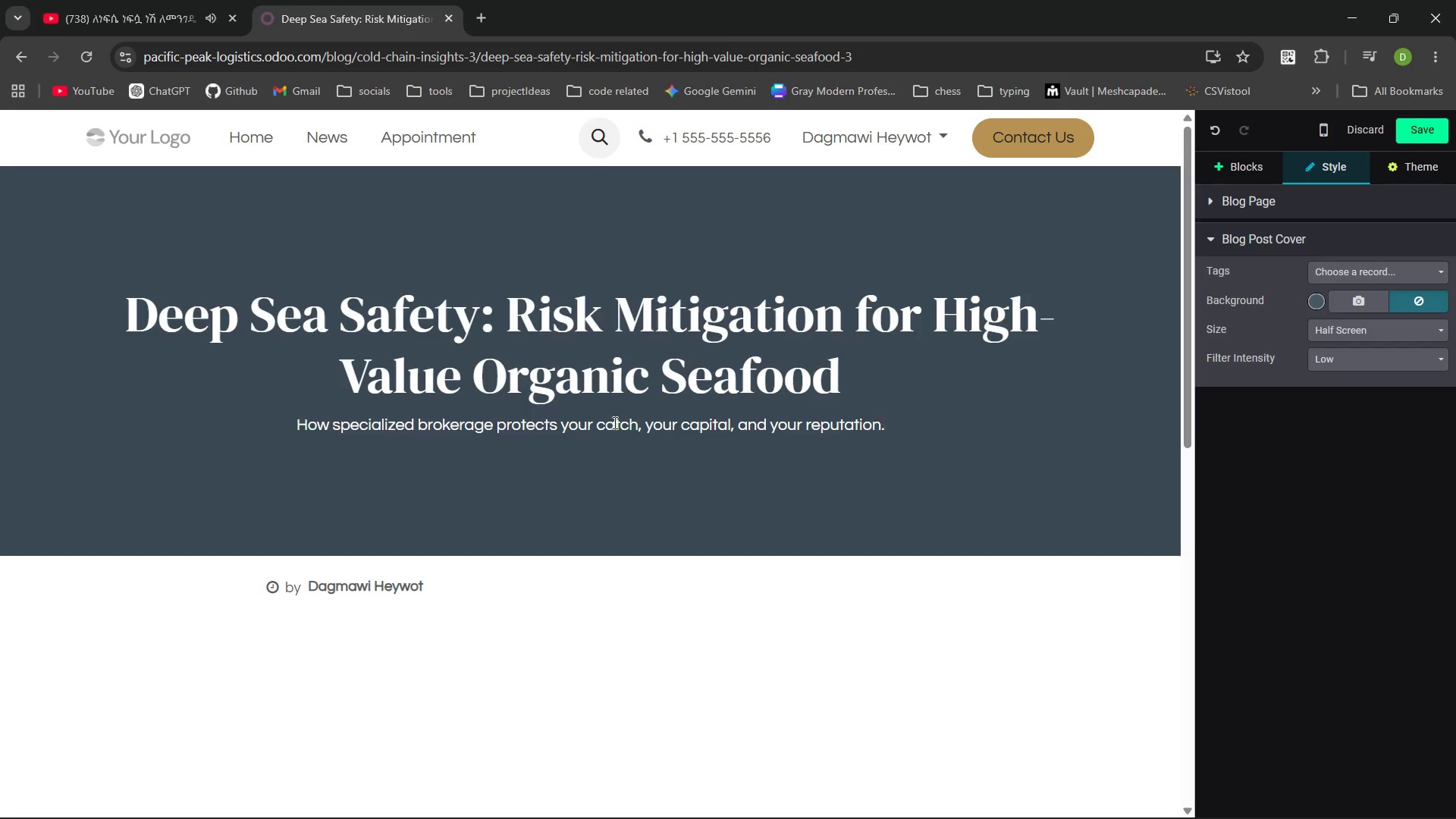 
left_click([379, 632])
 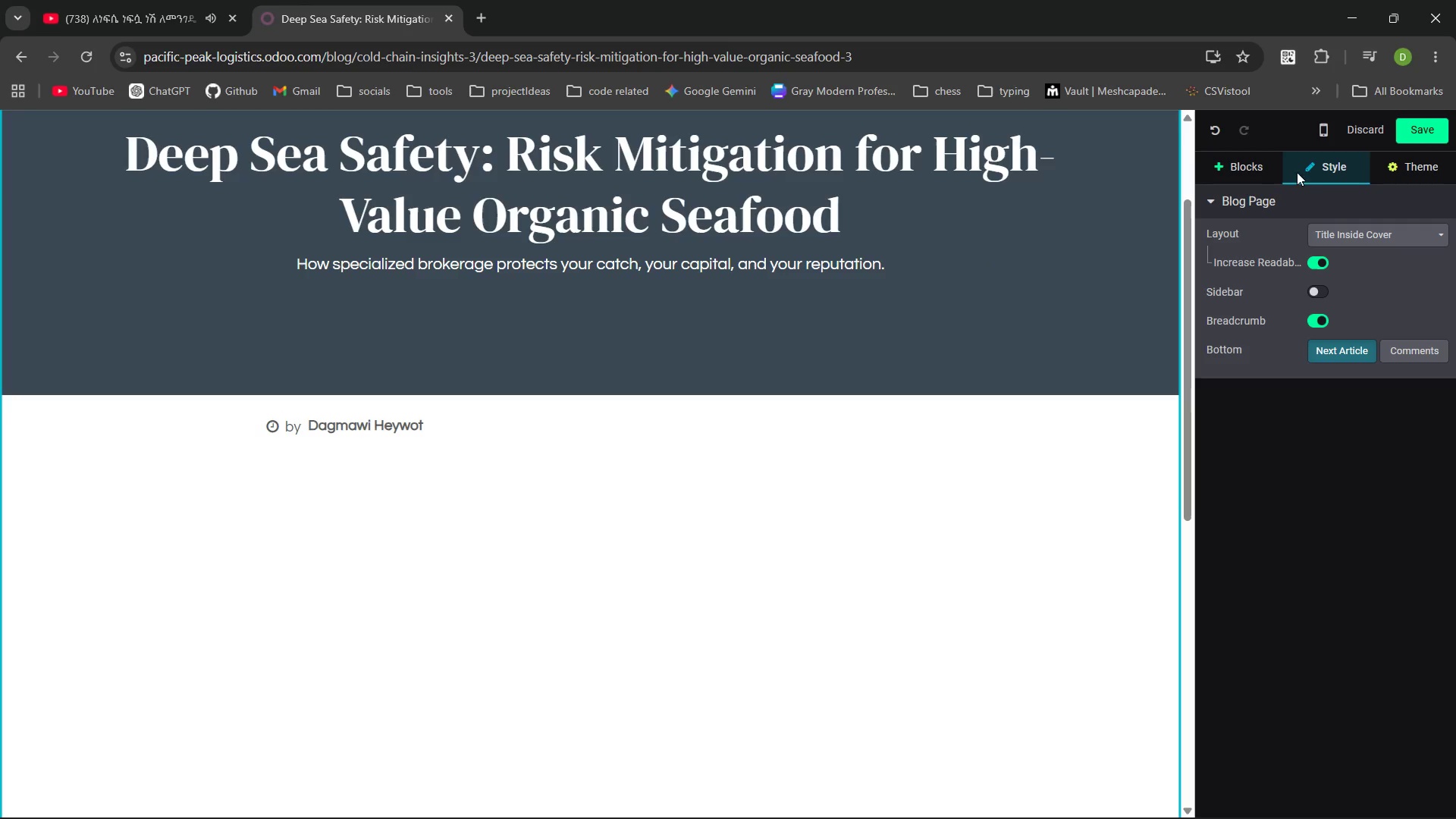 
left_click([1251, 170])
 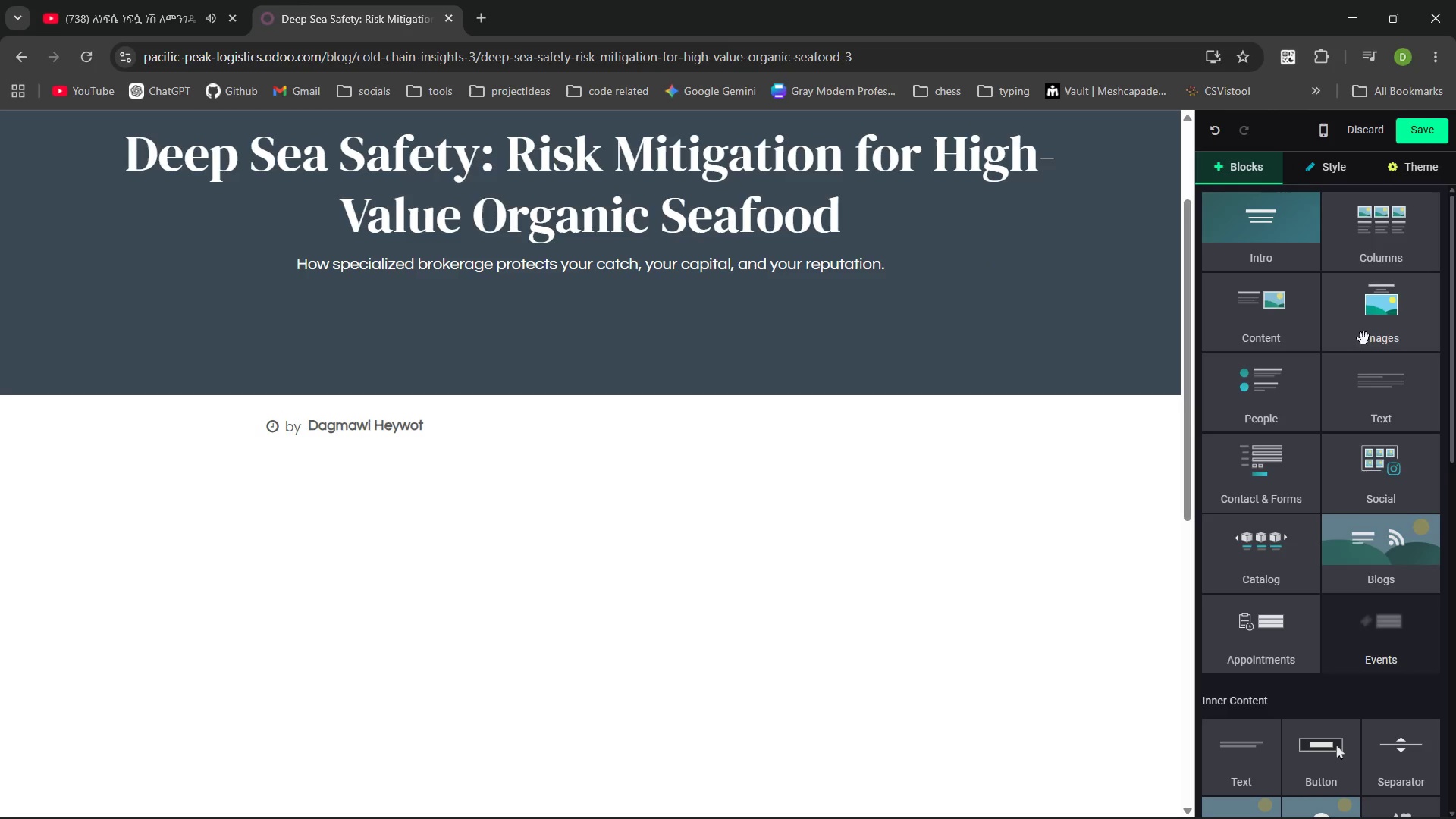 
left_click([1265, 306])
 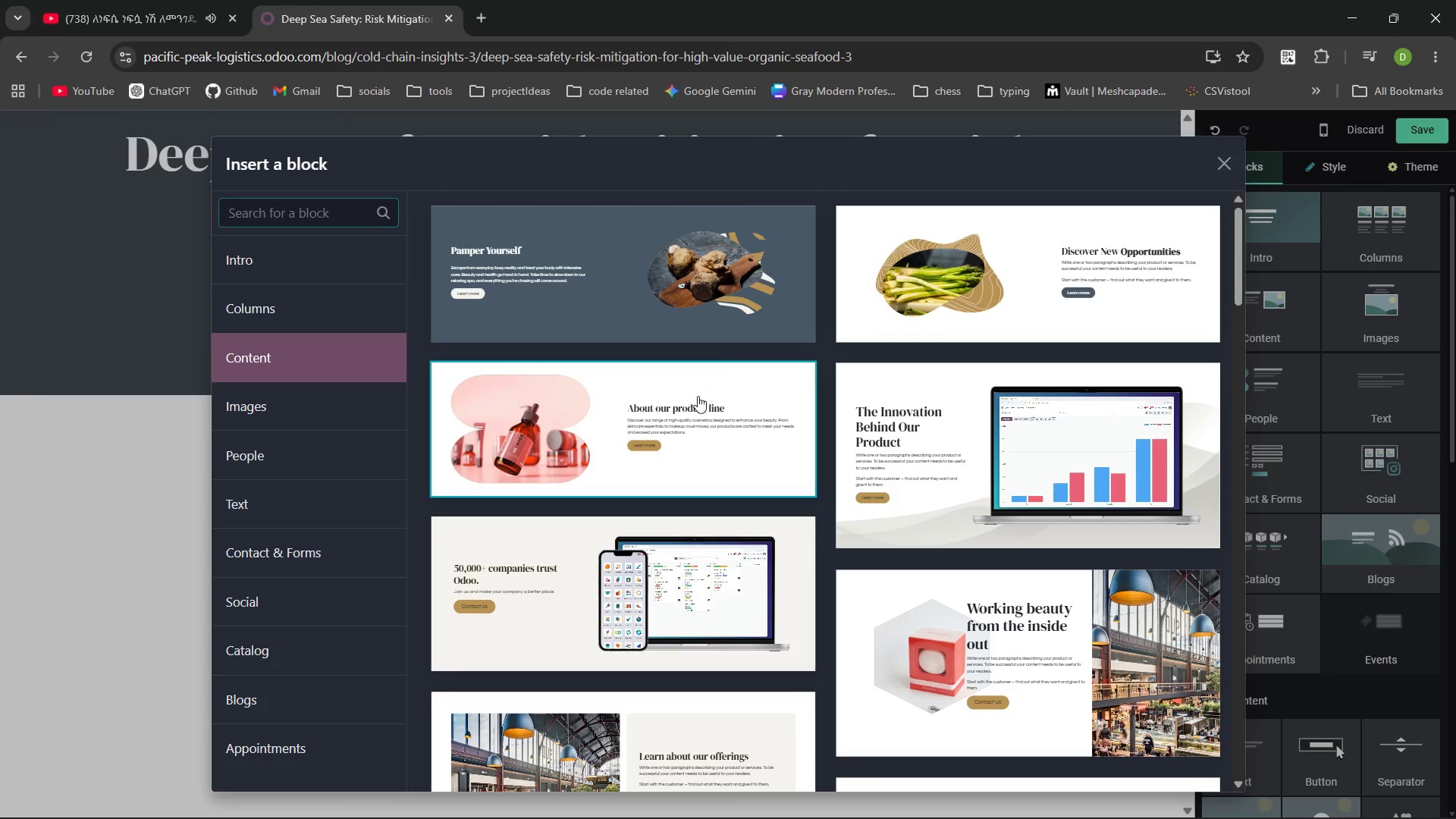 
left_click([669, 416])
 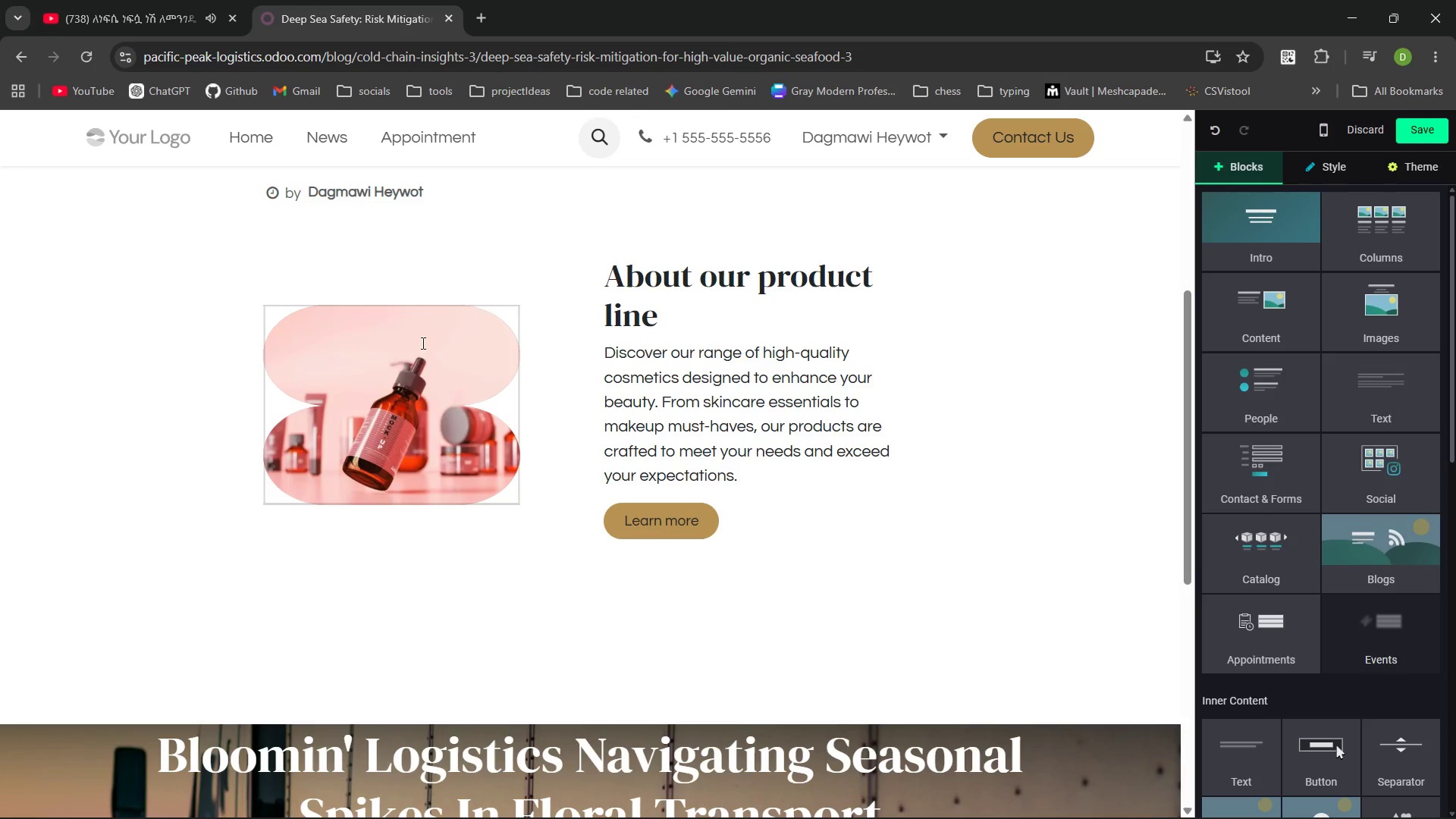 
left_click([460, 360])
 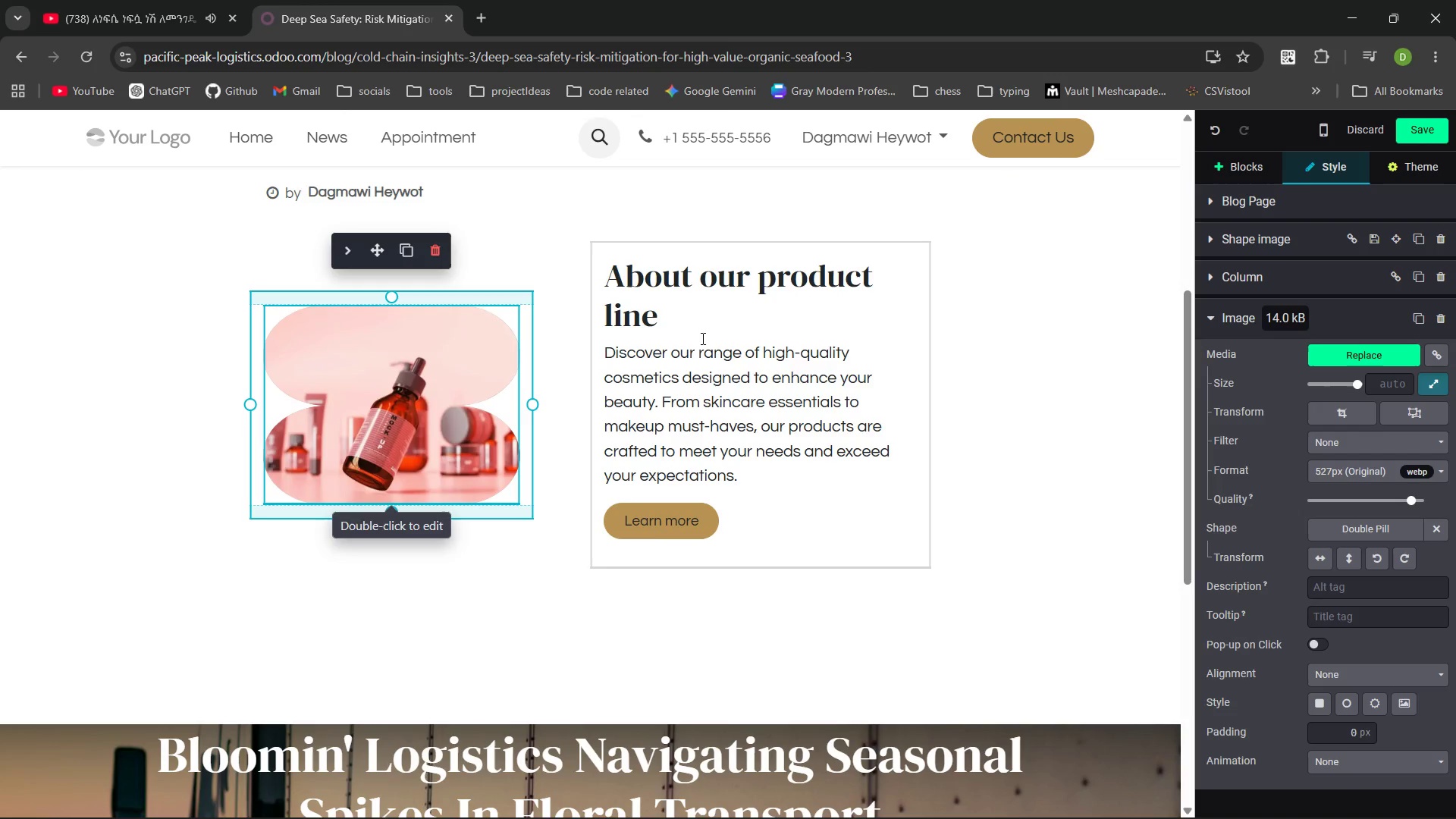 
left_click_drag(start_coordinate=[666, 323], to_coordinate=[606, 272])
 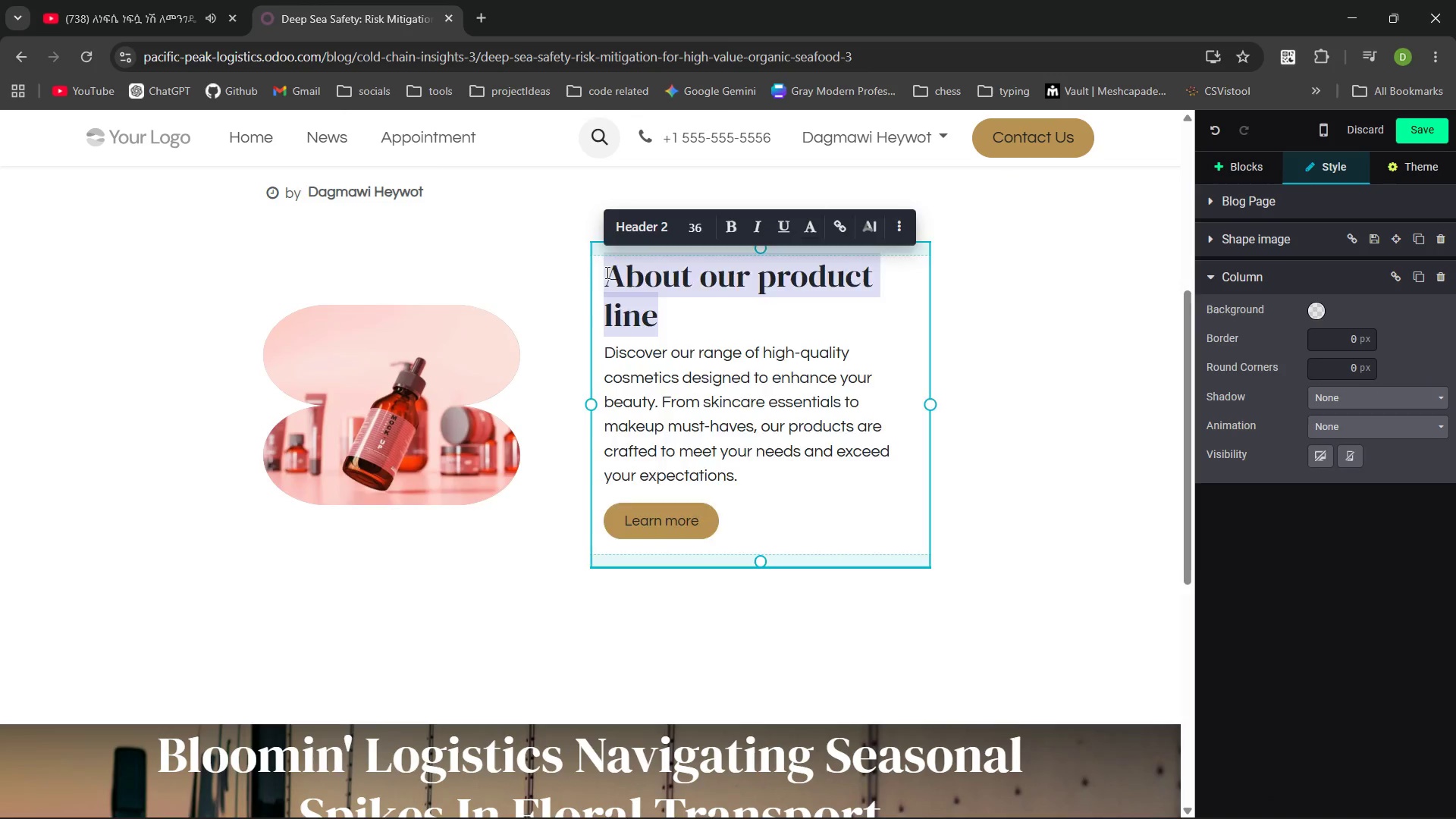 
key(Backspace)
 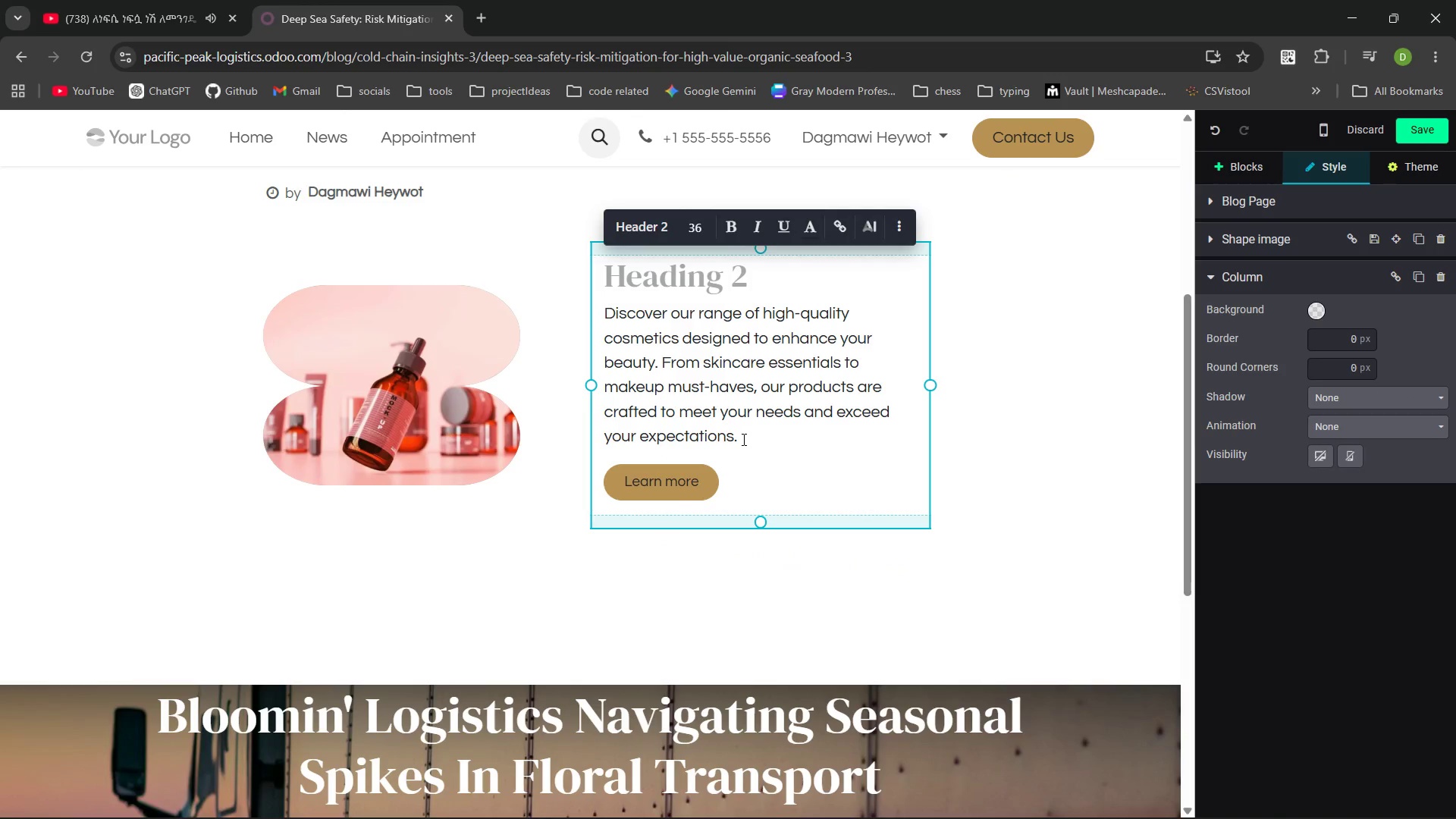 
double_click([742, 439])
 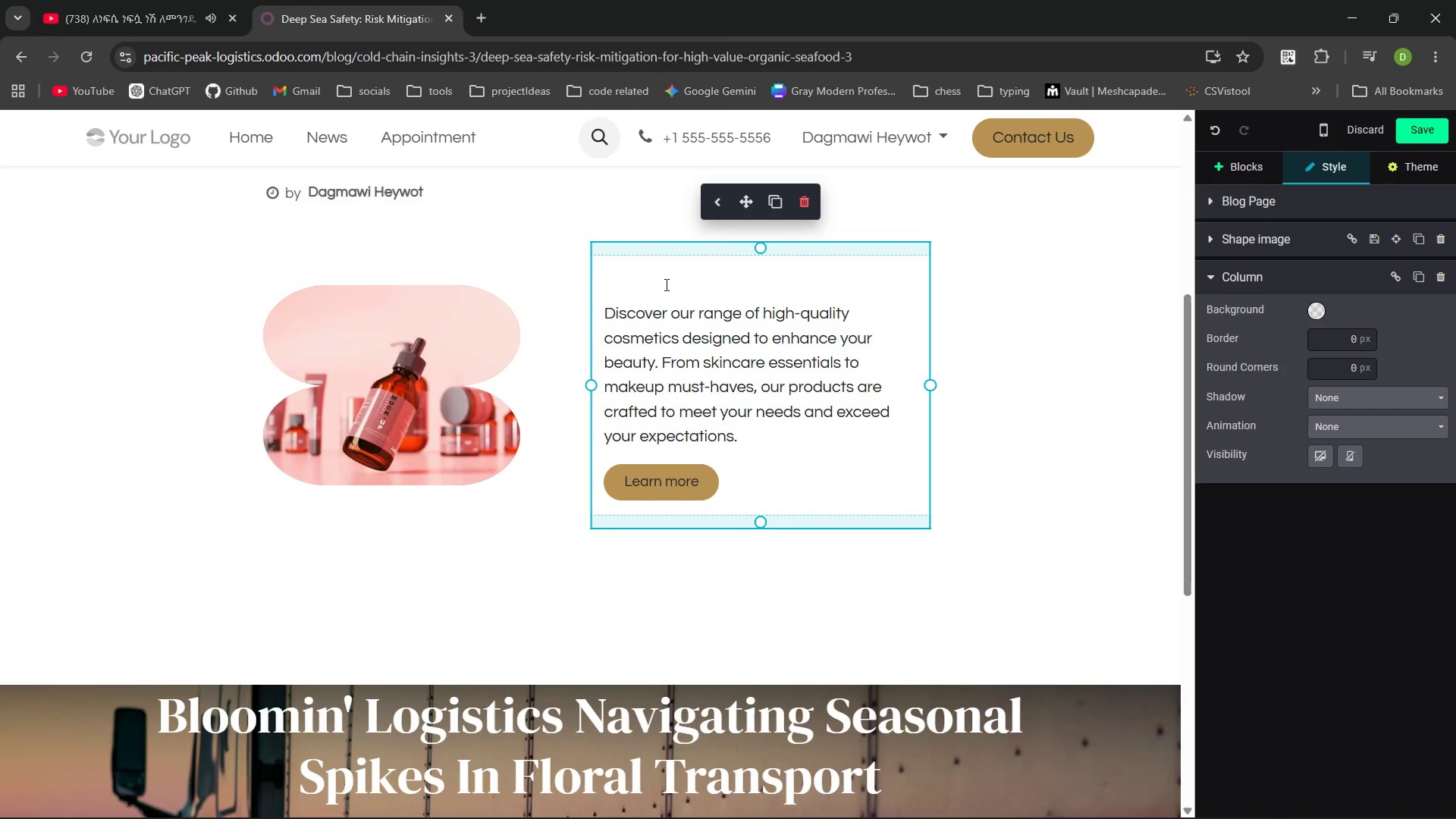 
left_click([665, 284])
 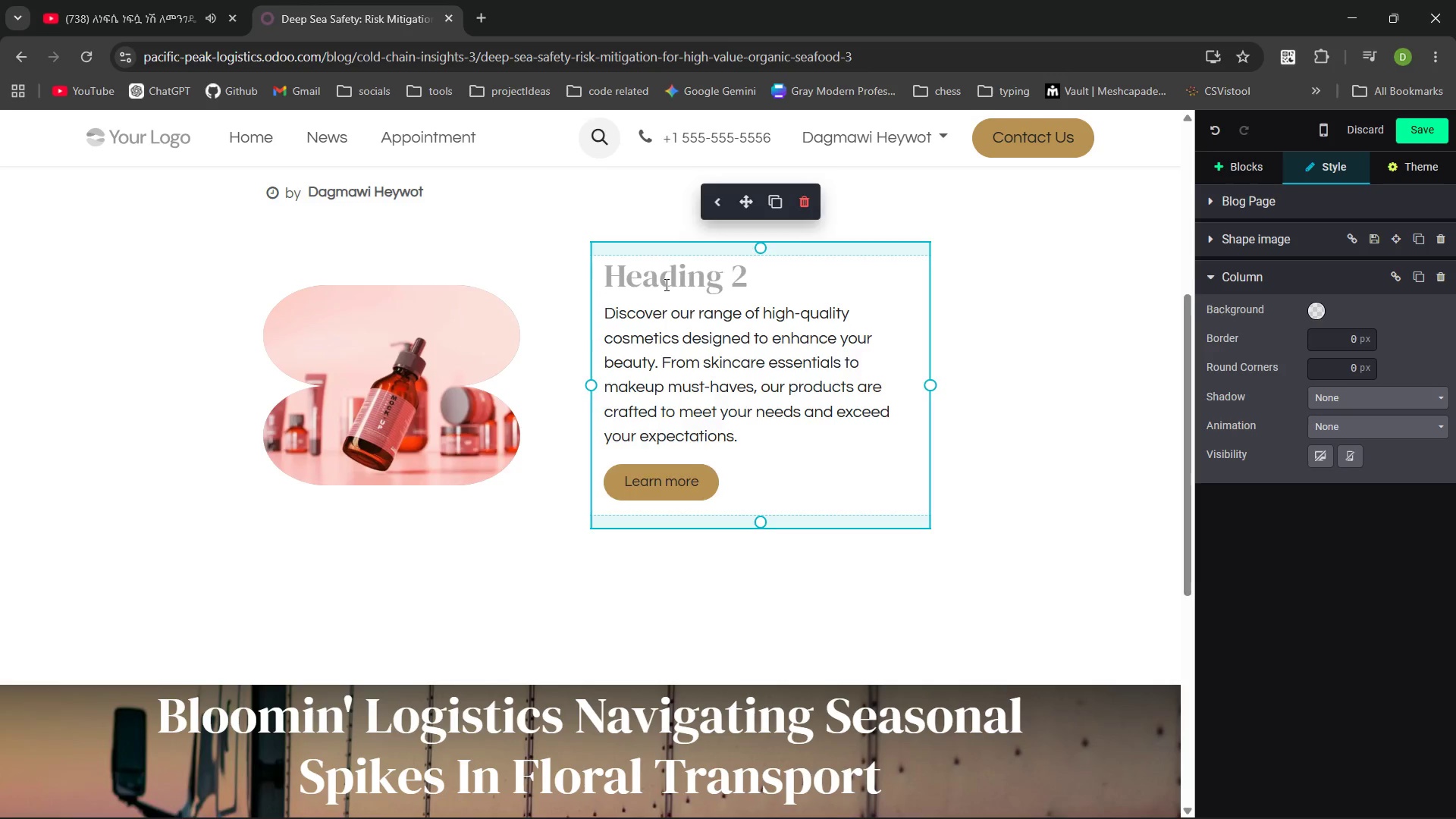 
key(Delete)
 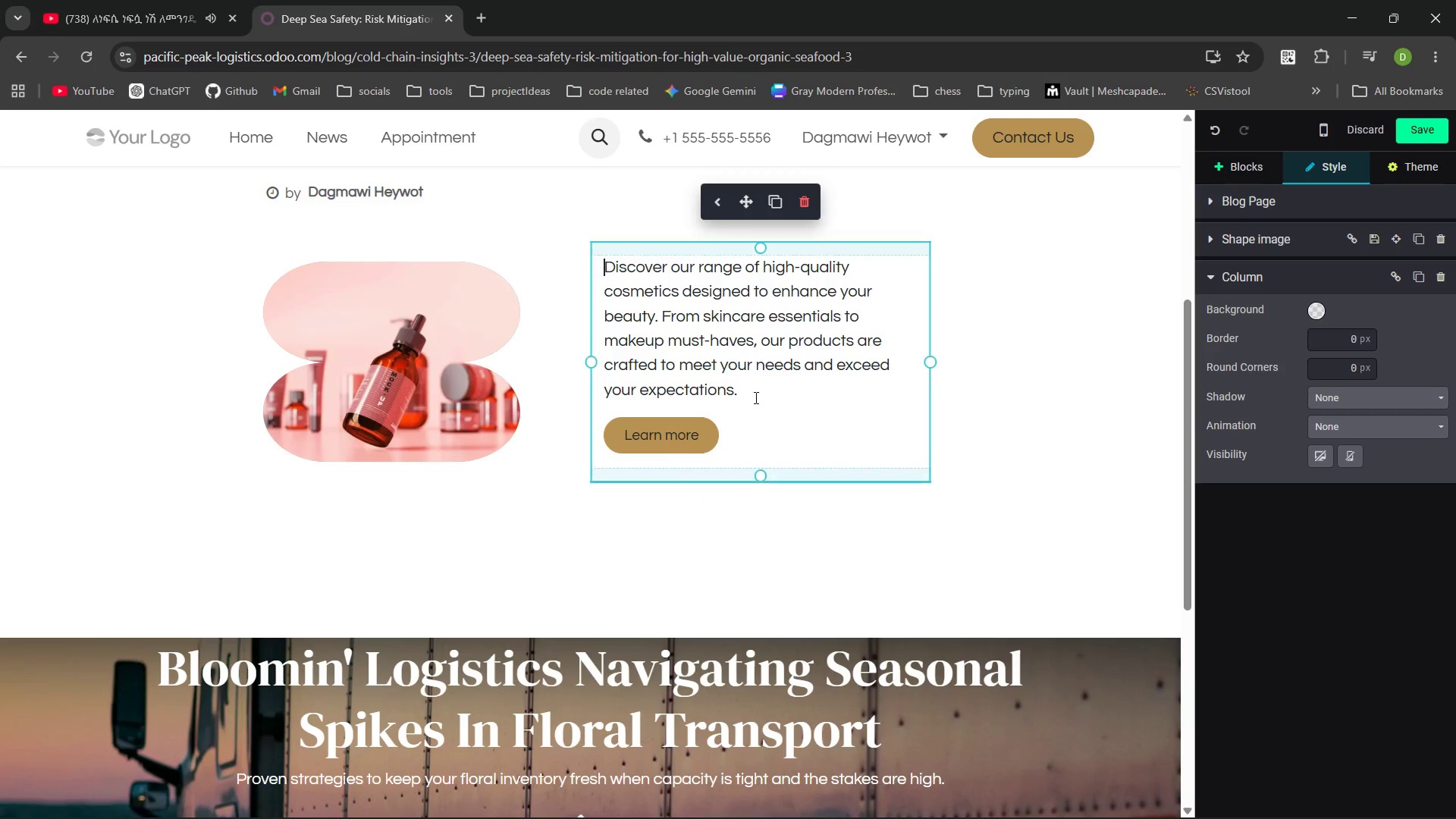 
left_click_drag(start_coordinate=[746, 397], to_coordinate=[630, 271])
 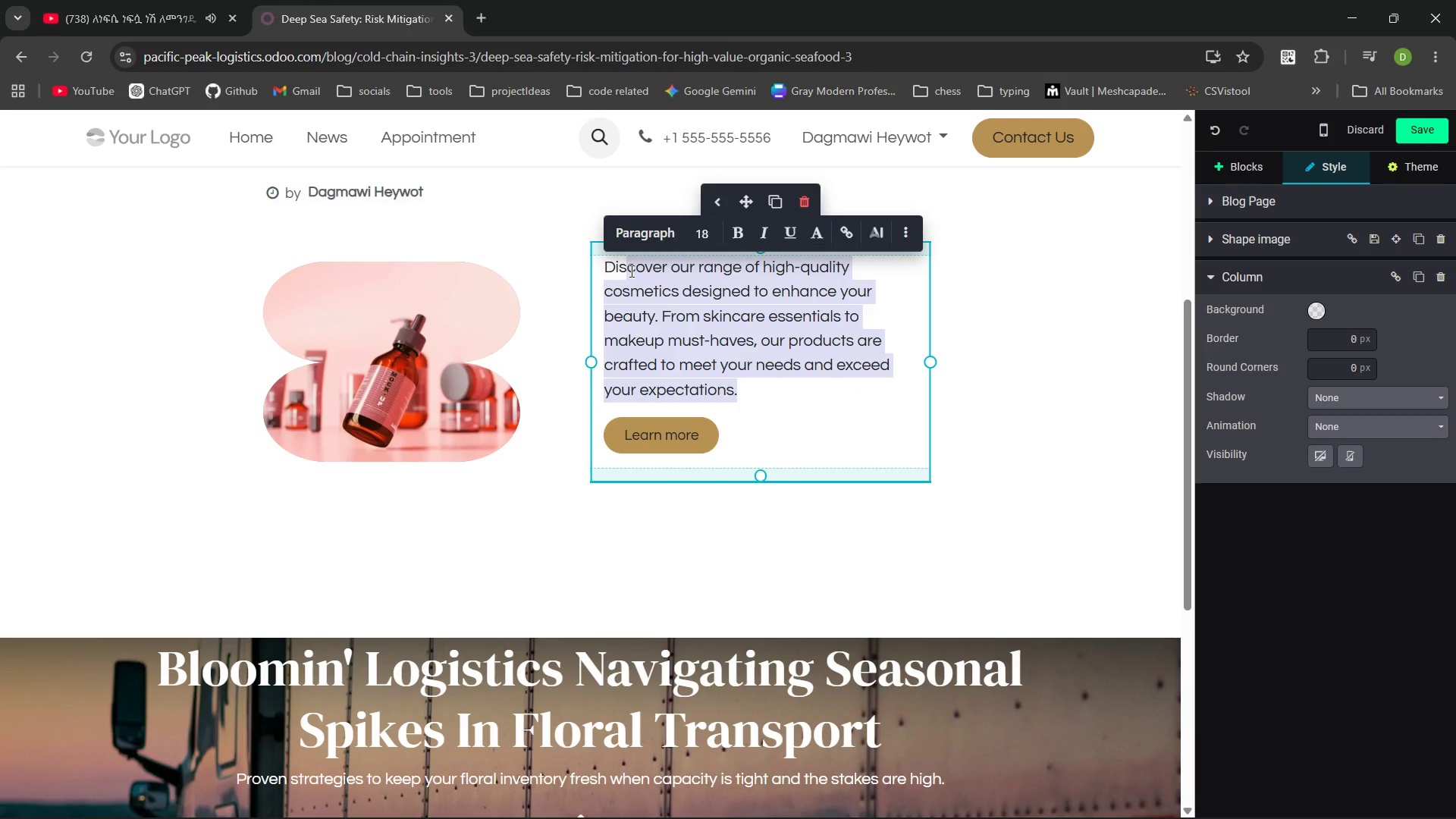 
key(Backspace)
 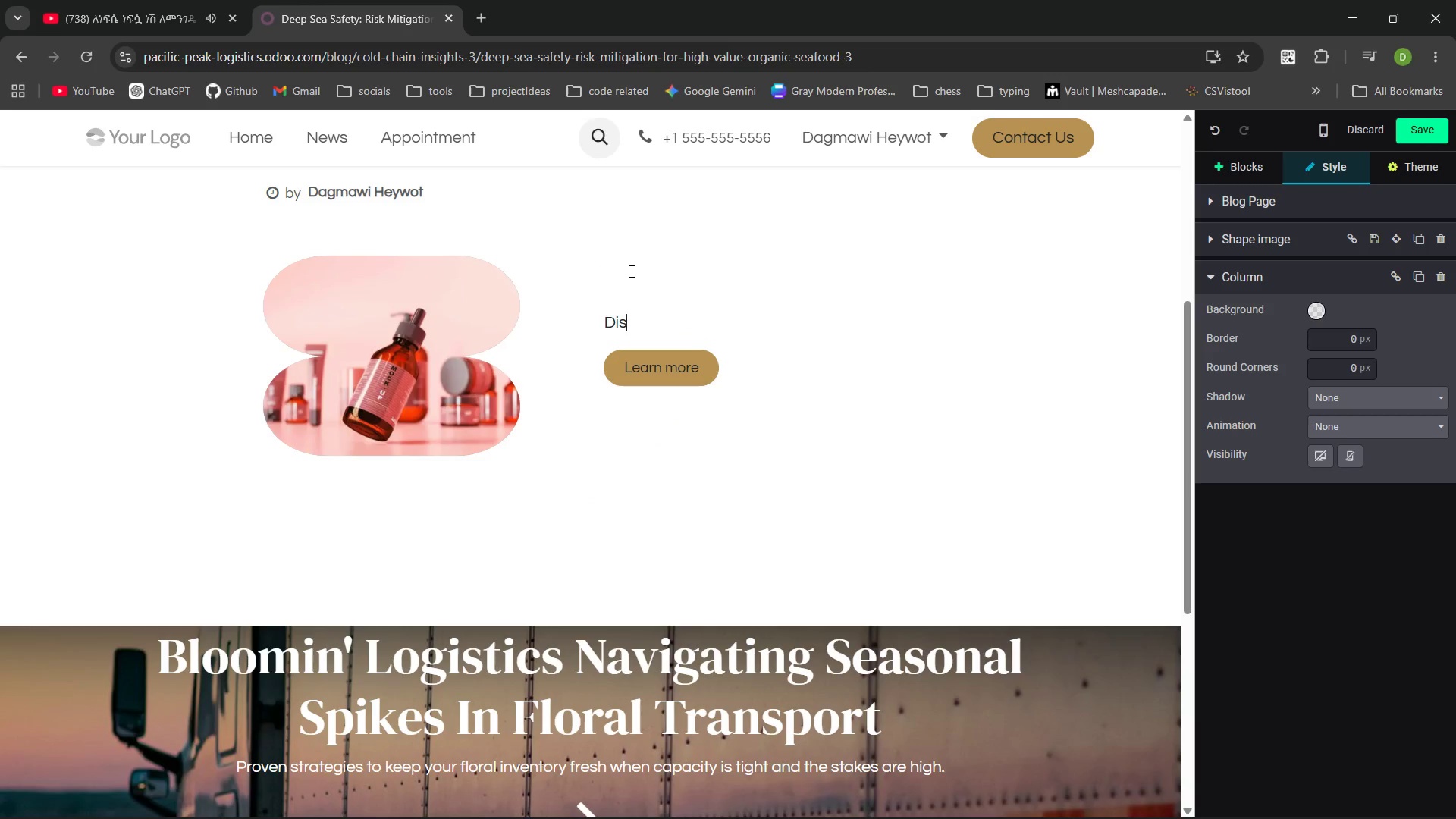 
key(Backspace)
 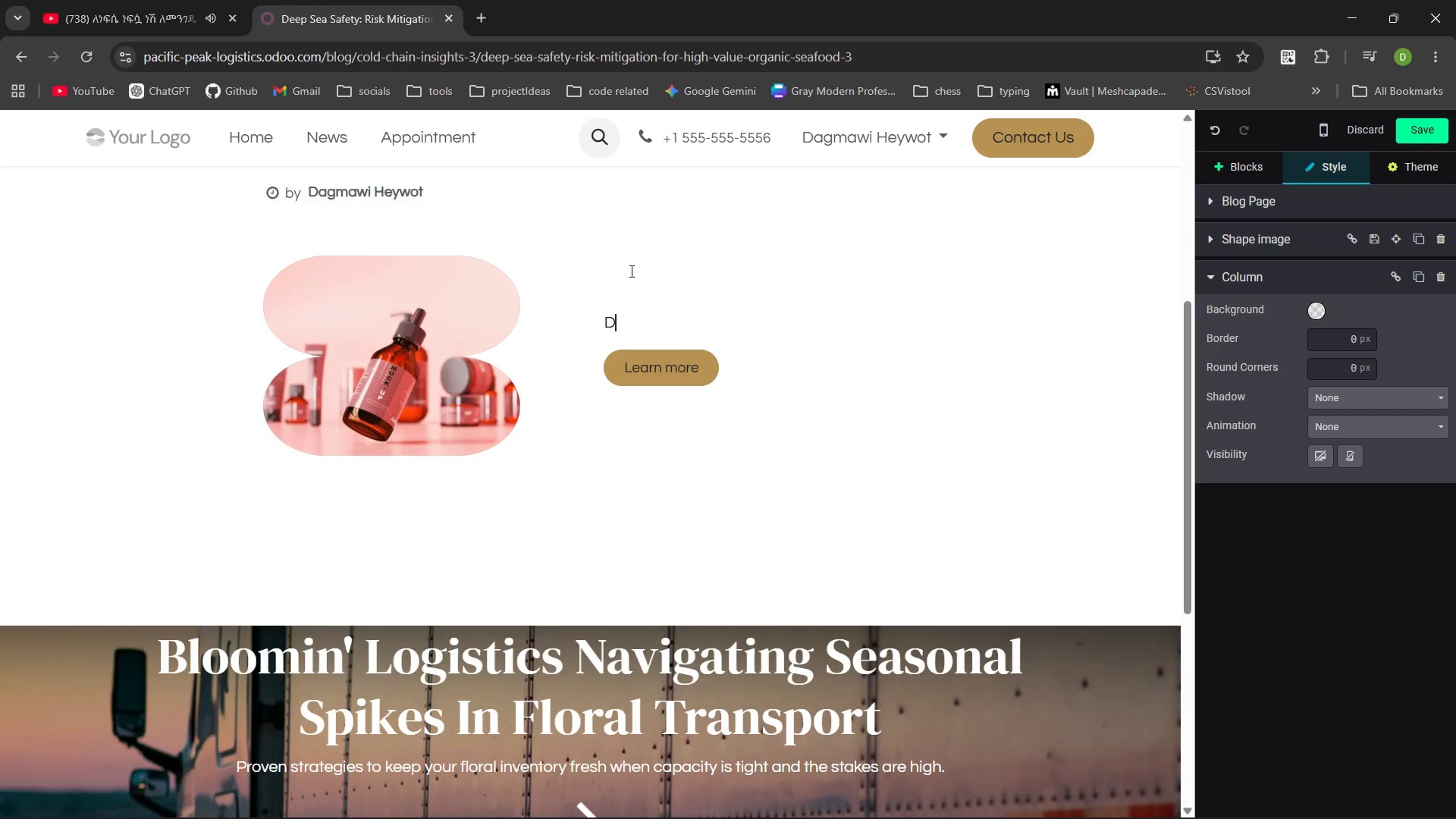 
key(Backspace)
 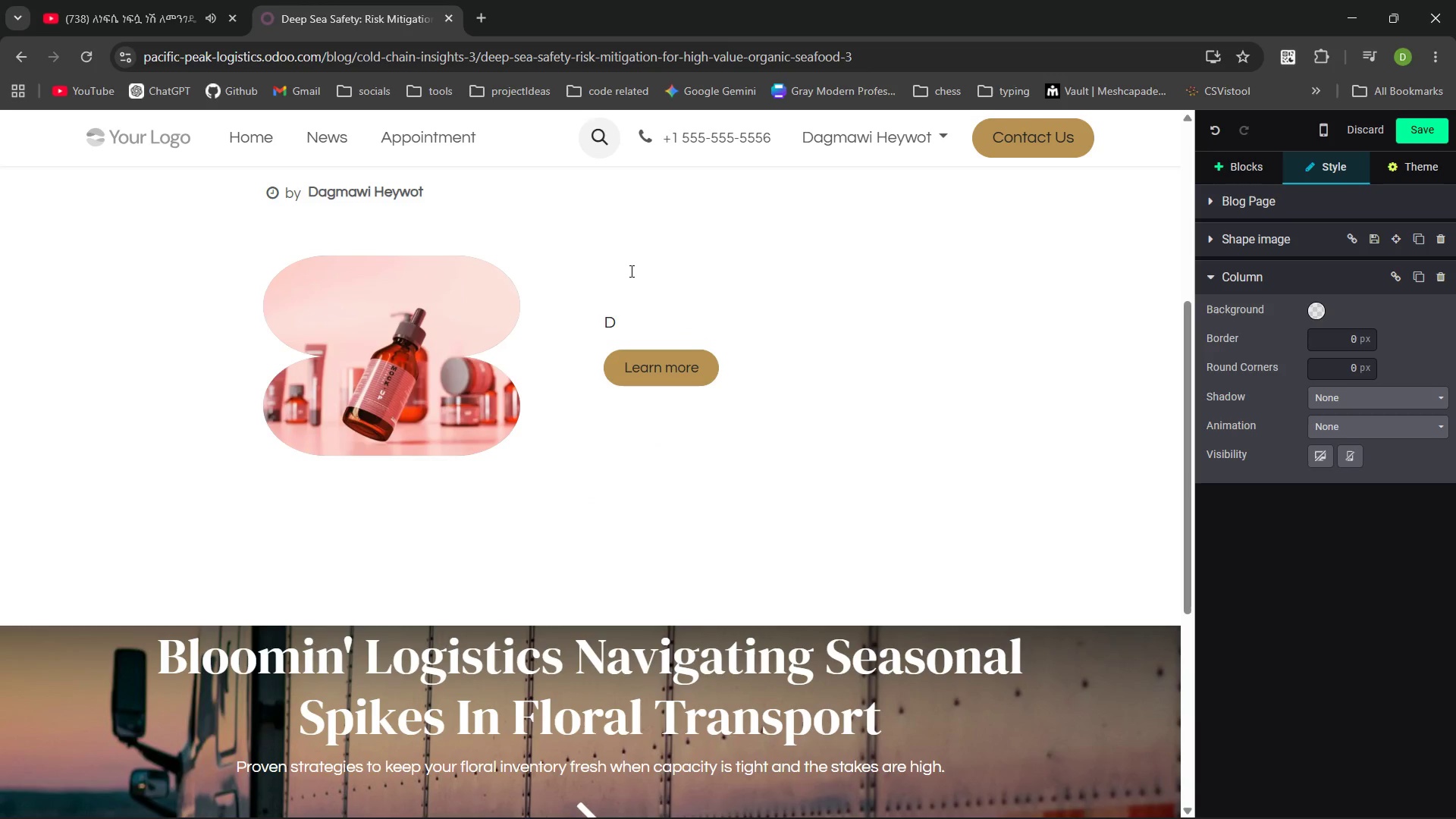 
key(Backspace)
 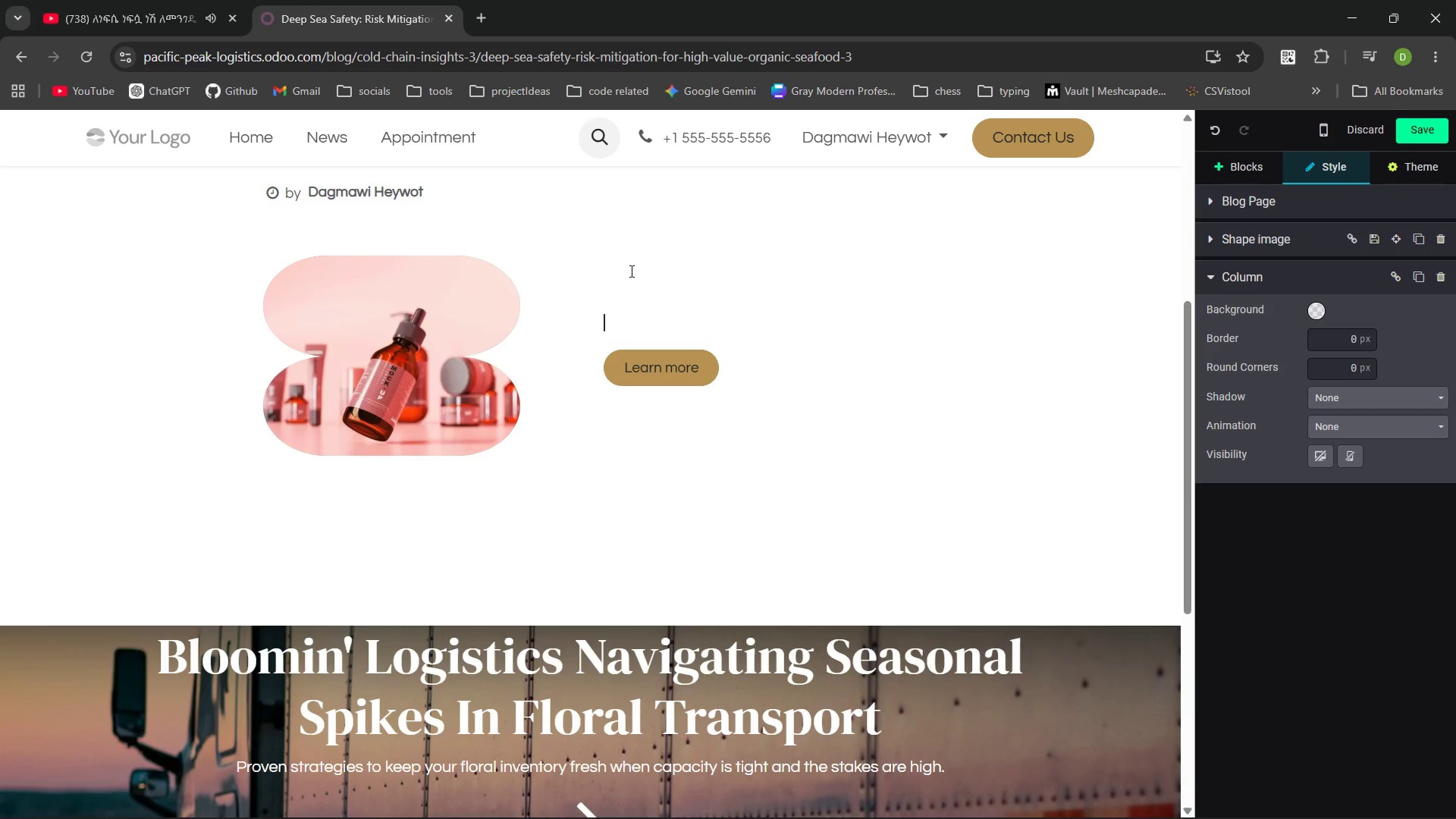 
type(The seafood industry operates on the hinnes of margins and the thightest of timelines. For proc)
key(Backspace)
type(ducers of wild-caught or rganic seafood )
 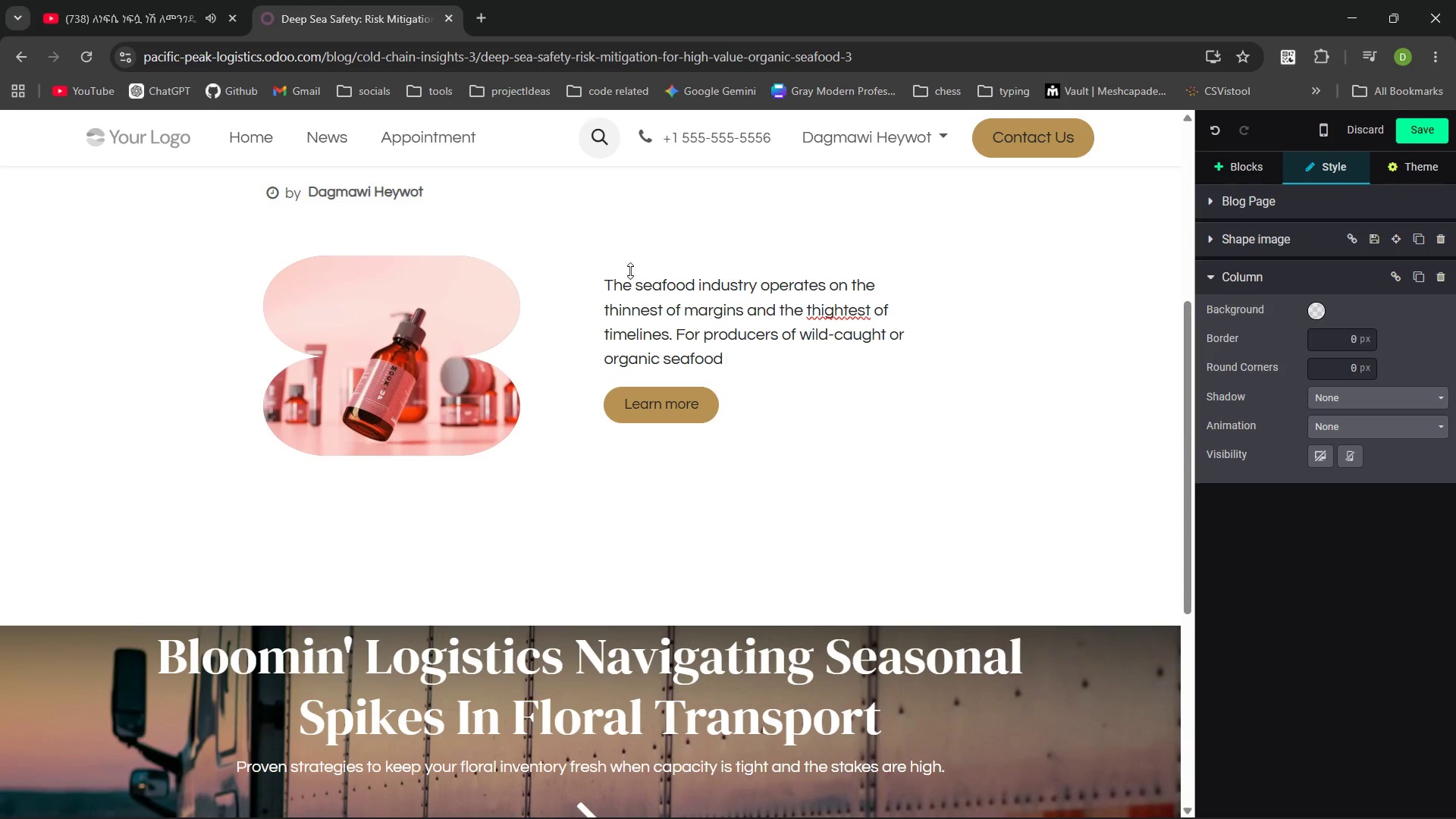 
wait(6.42)
 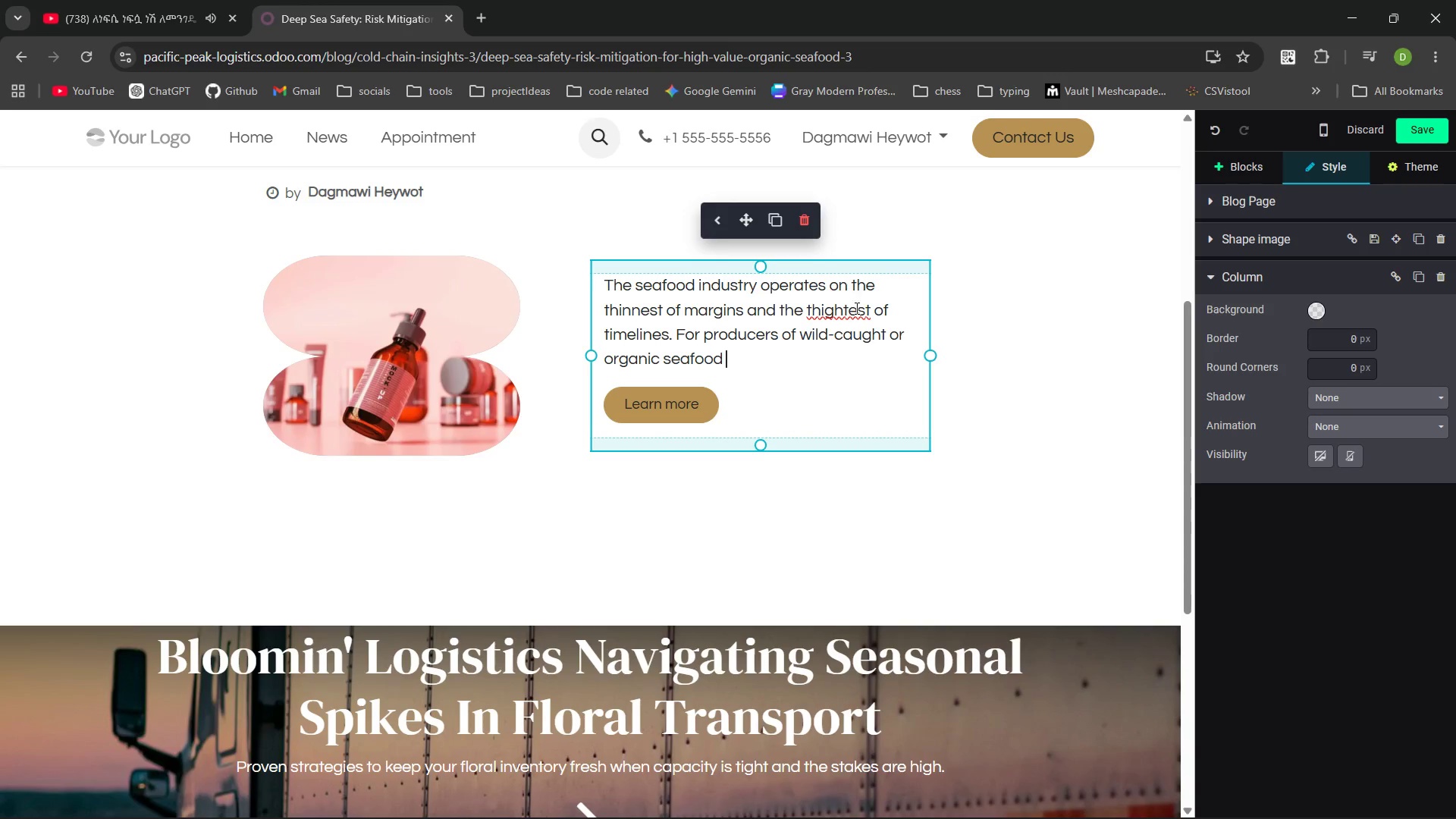 
left_click([823, 306])
 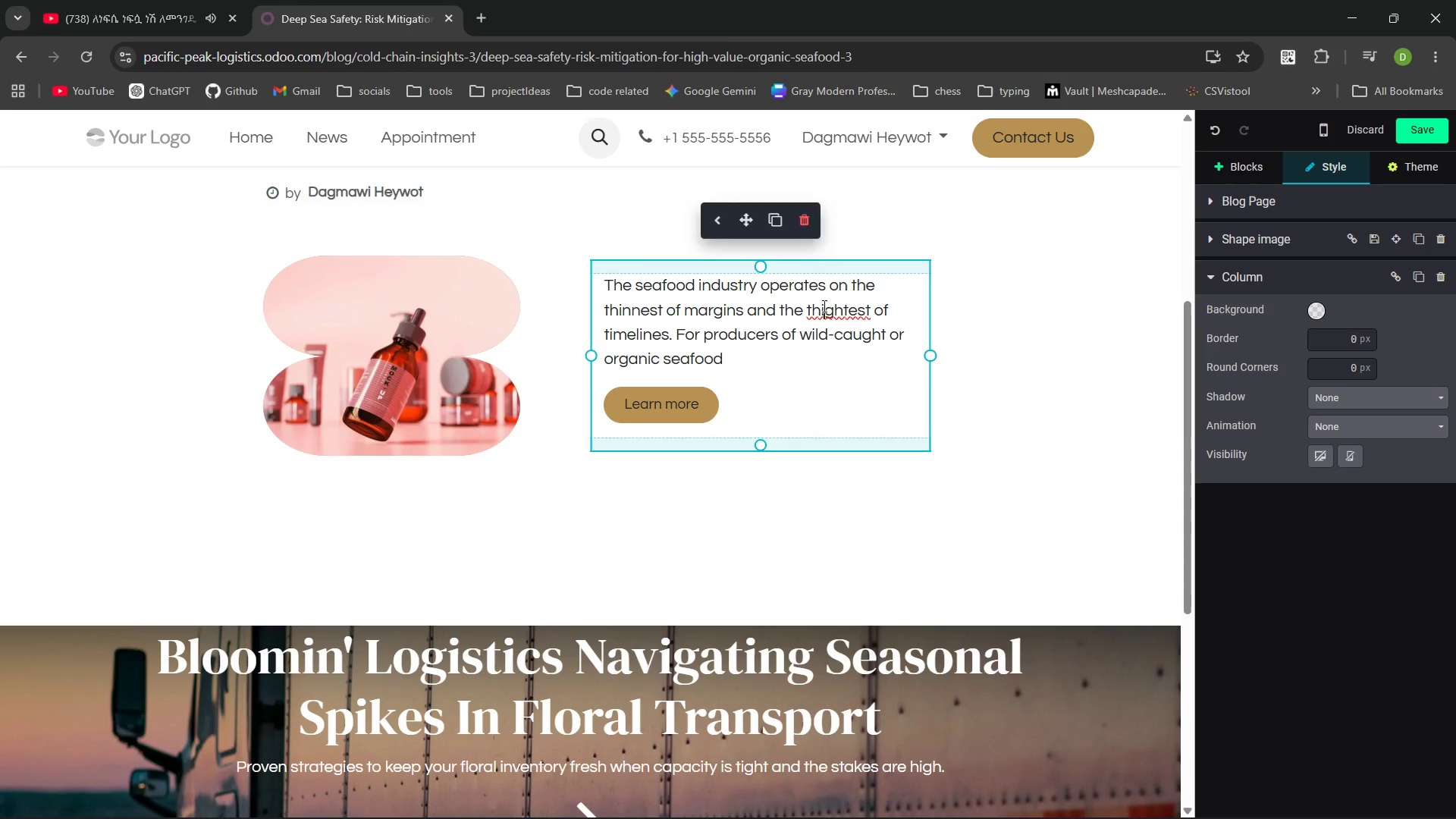 
key(ArrowLeft)
 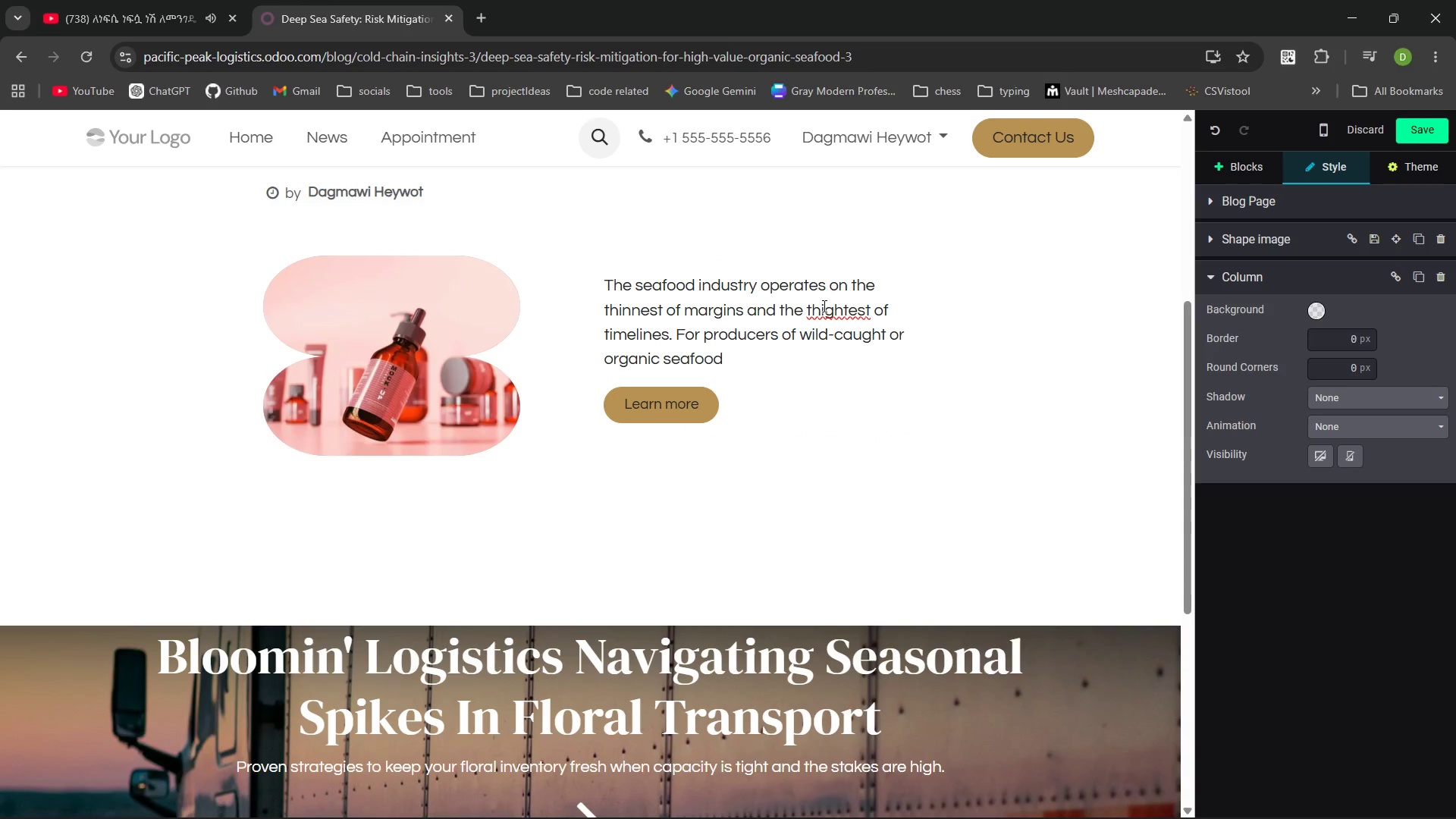 
key(Backspace)
 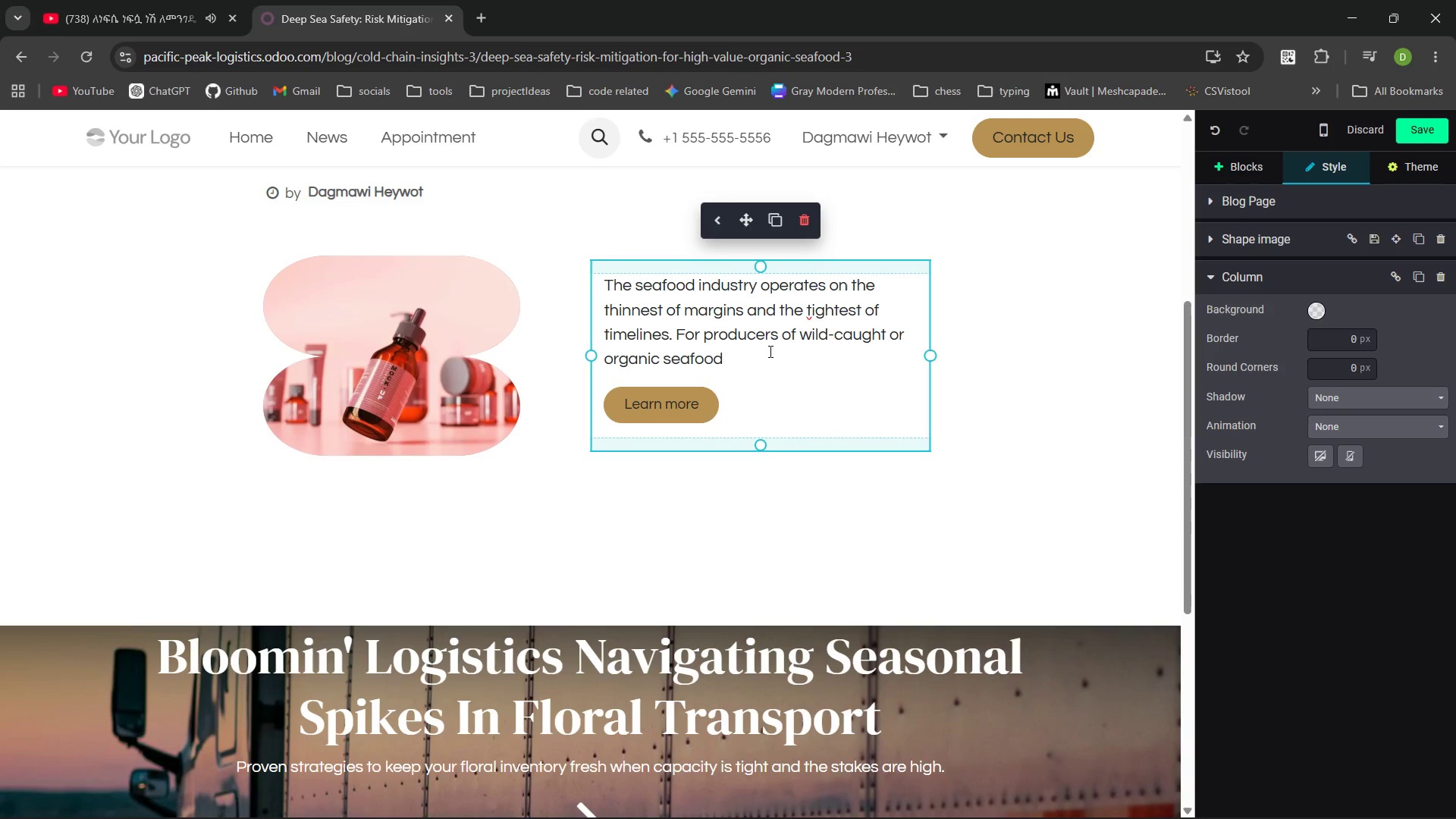 
left_click([764, 353])
 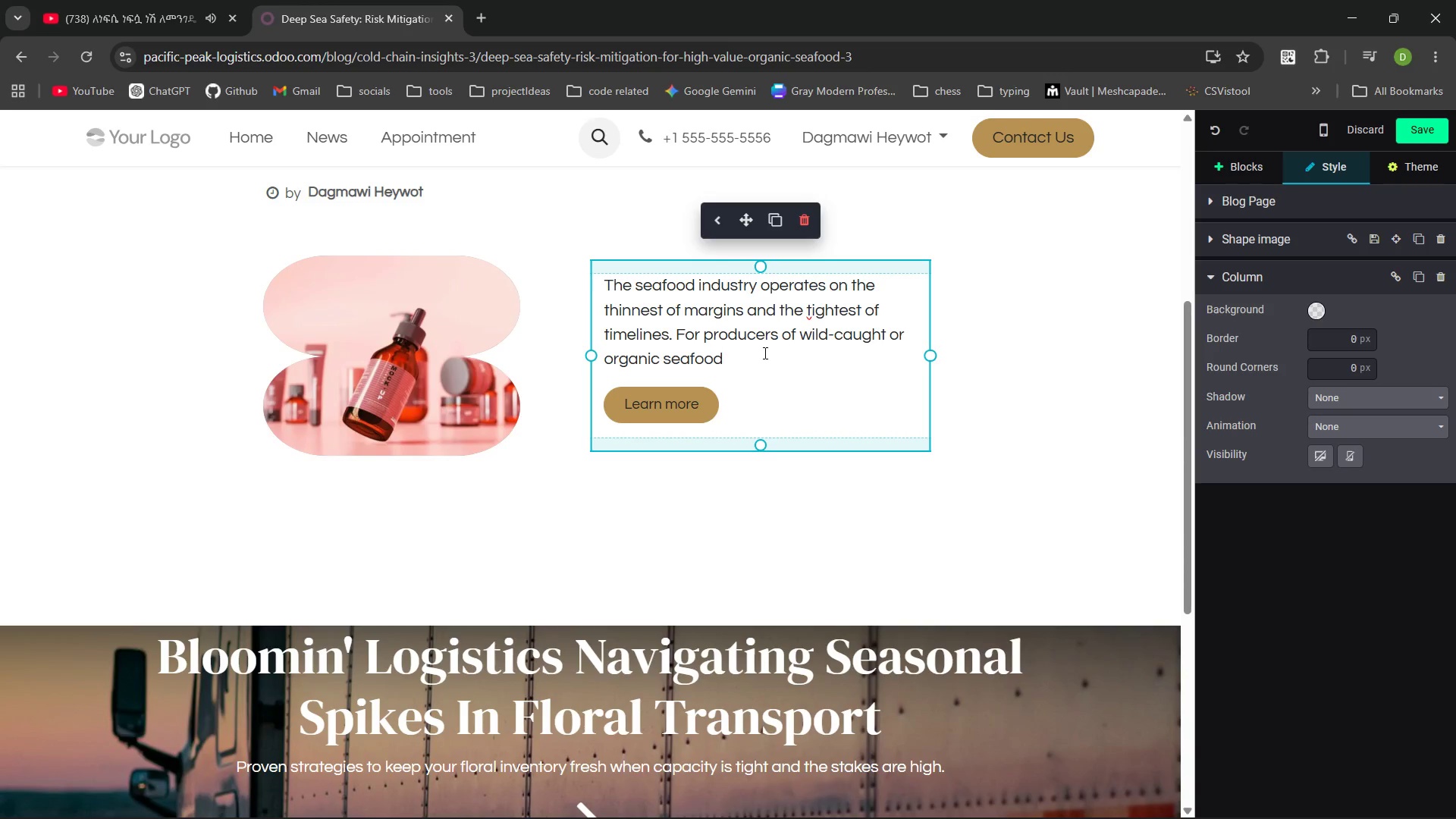 
key(Backspace)
type(, the prouct is increibly high-value and incredibly volatile. A single traler of Kng Crab or )
 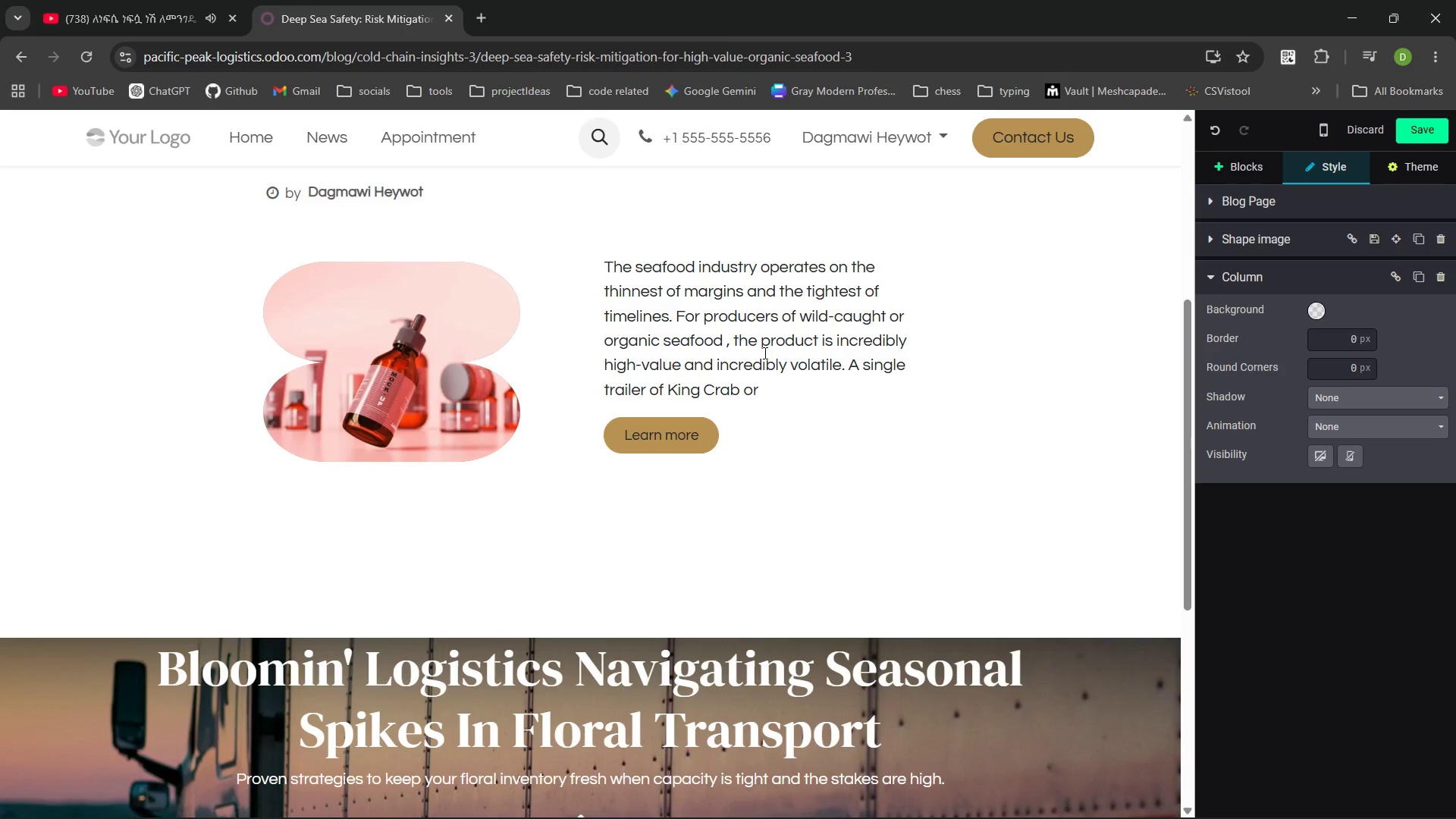 
type(Sashimi -grade )
 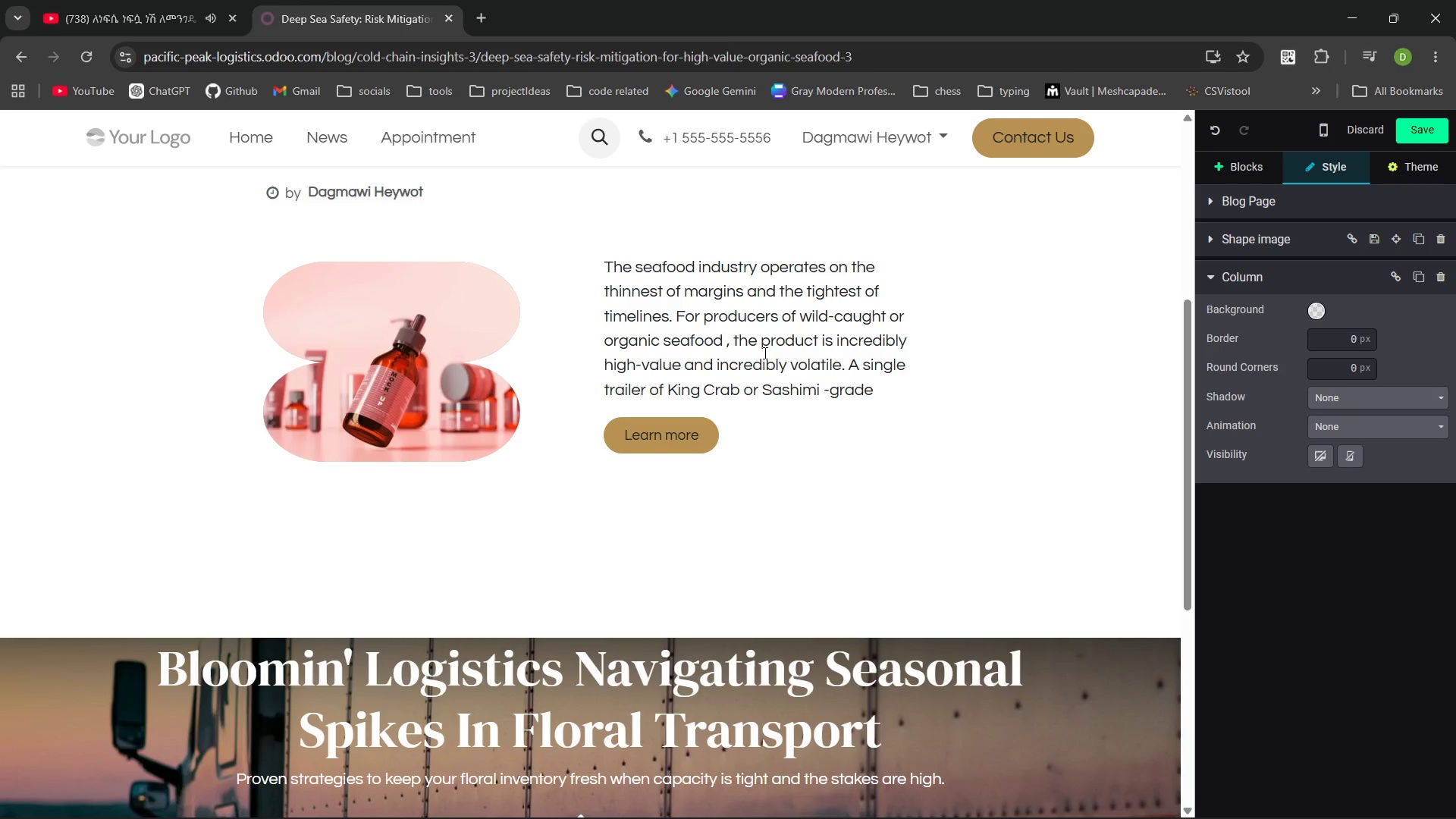 
key(Control+ArrowLeft)
 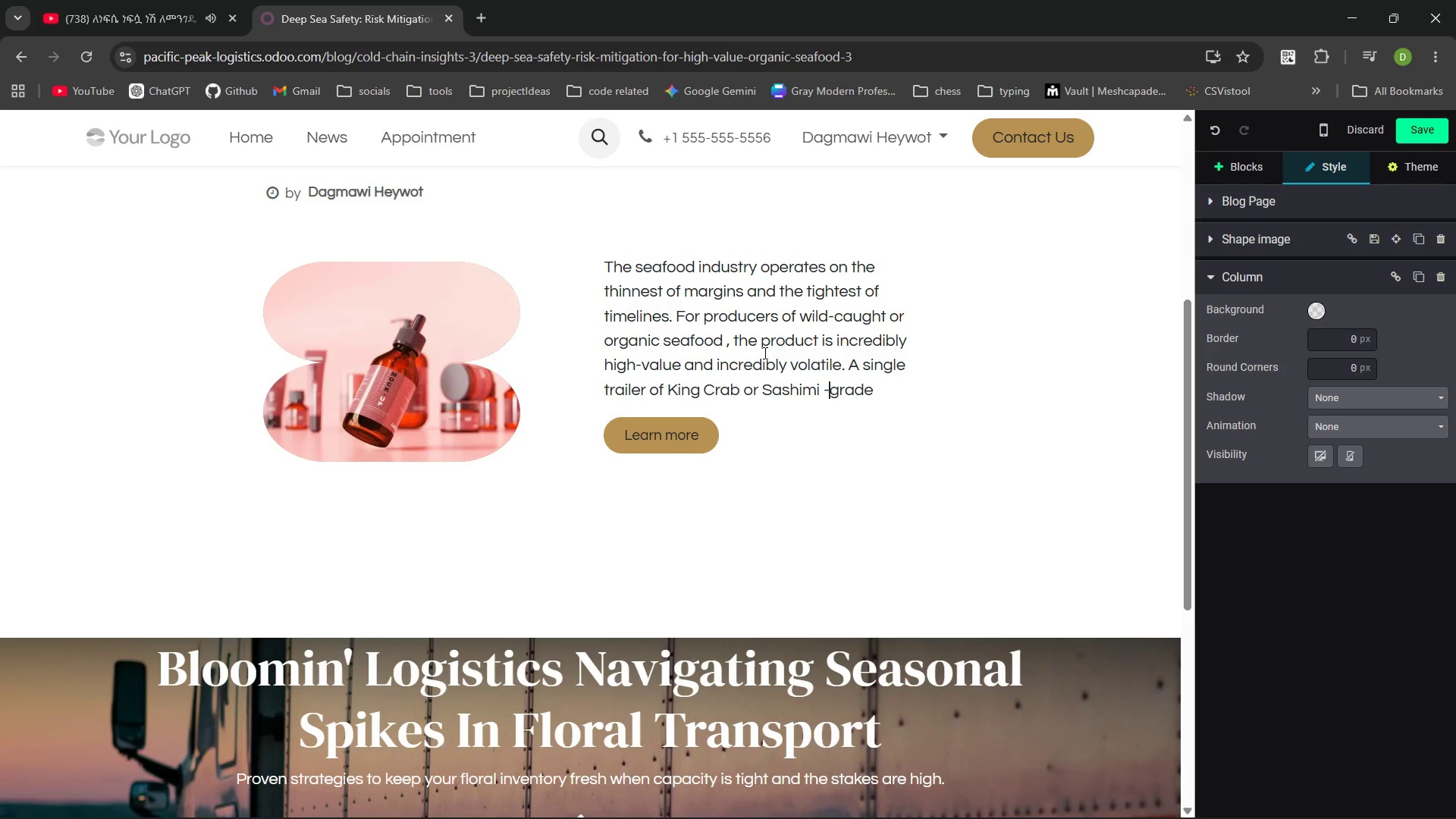 
key(ArrowLeft)
 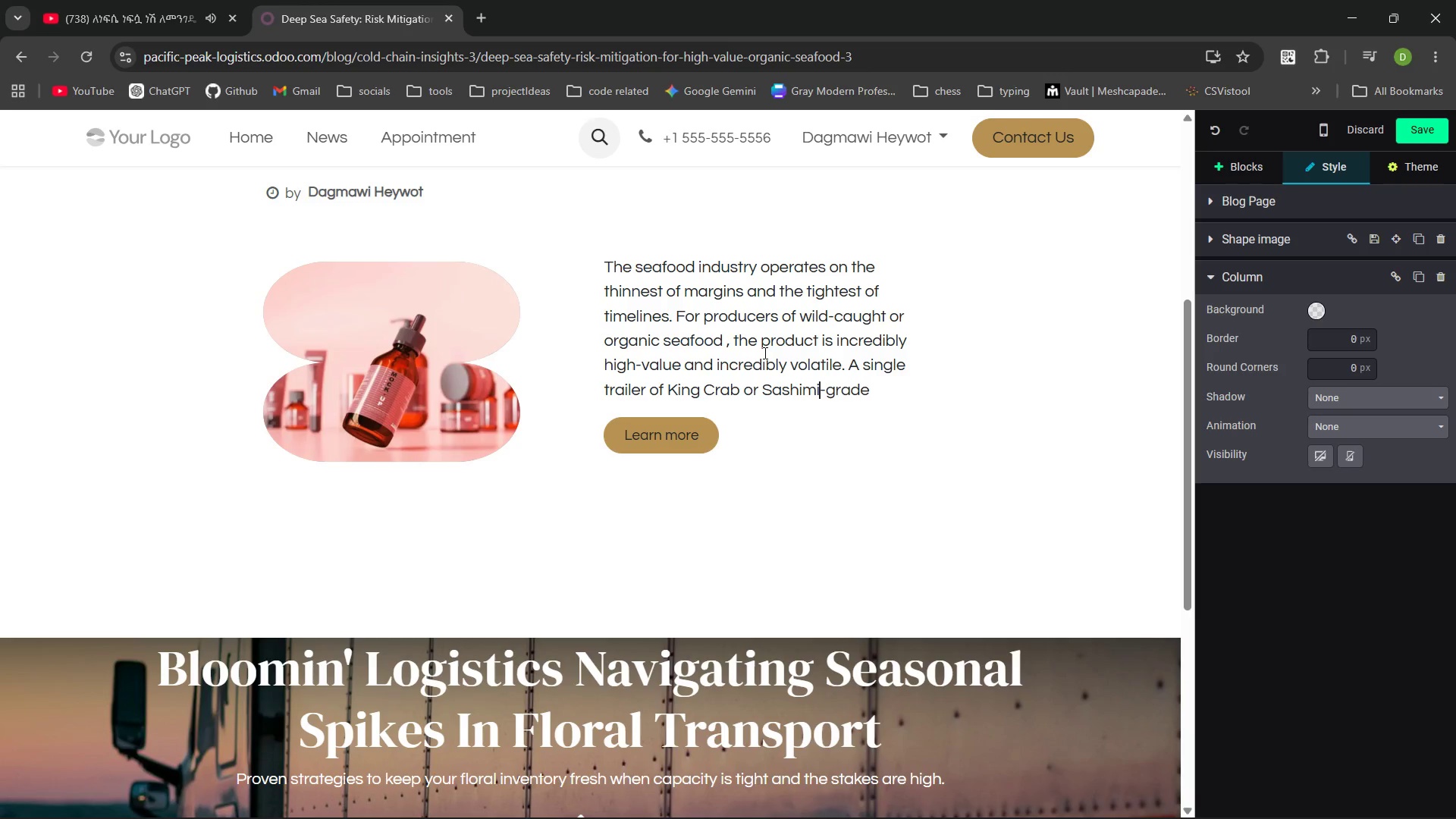 
key(Backspace)
 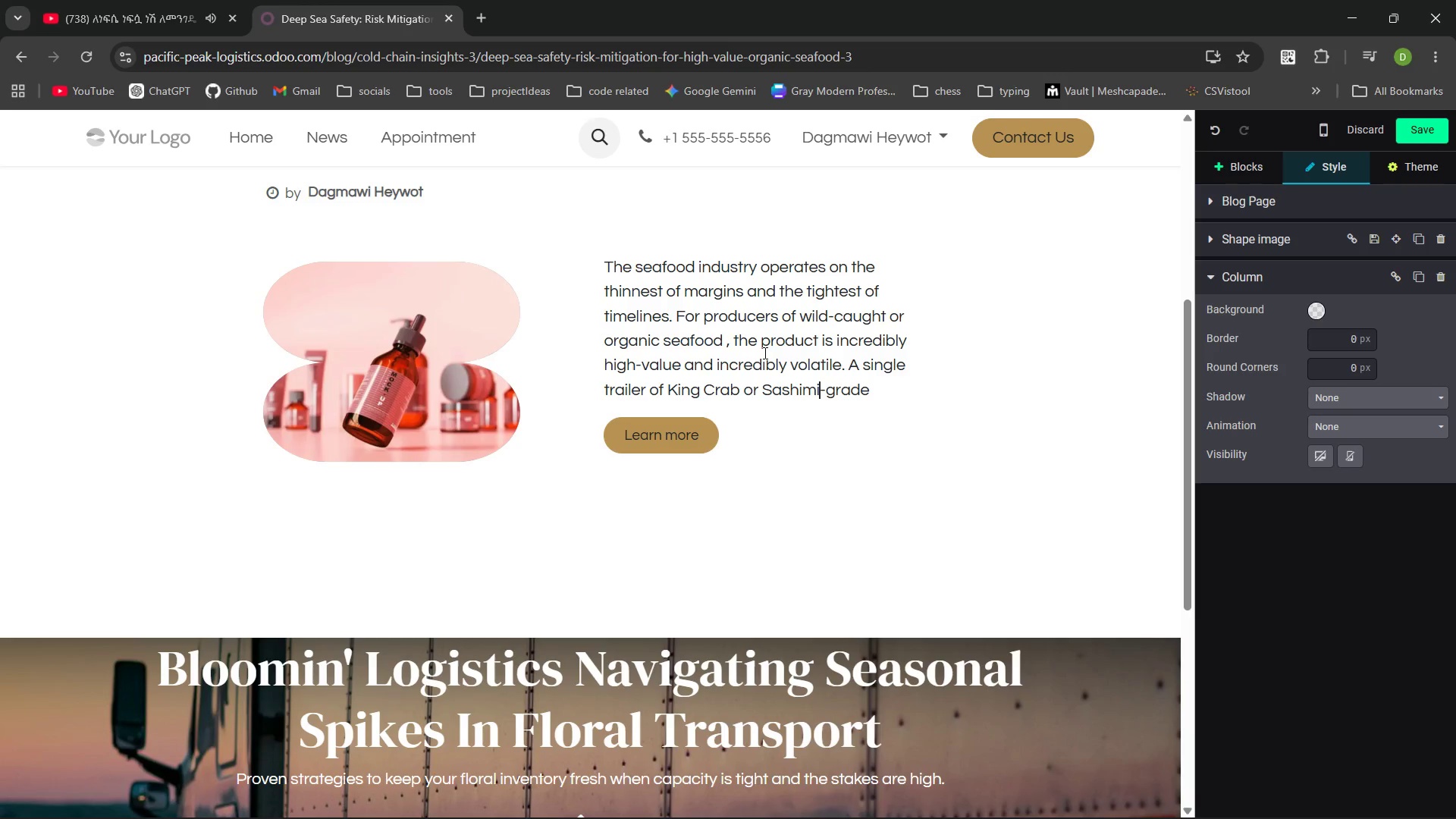 
key(Control+ArrowRight)
 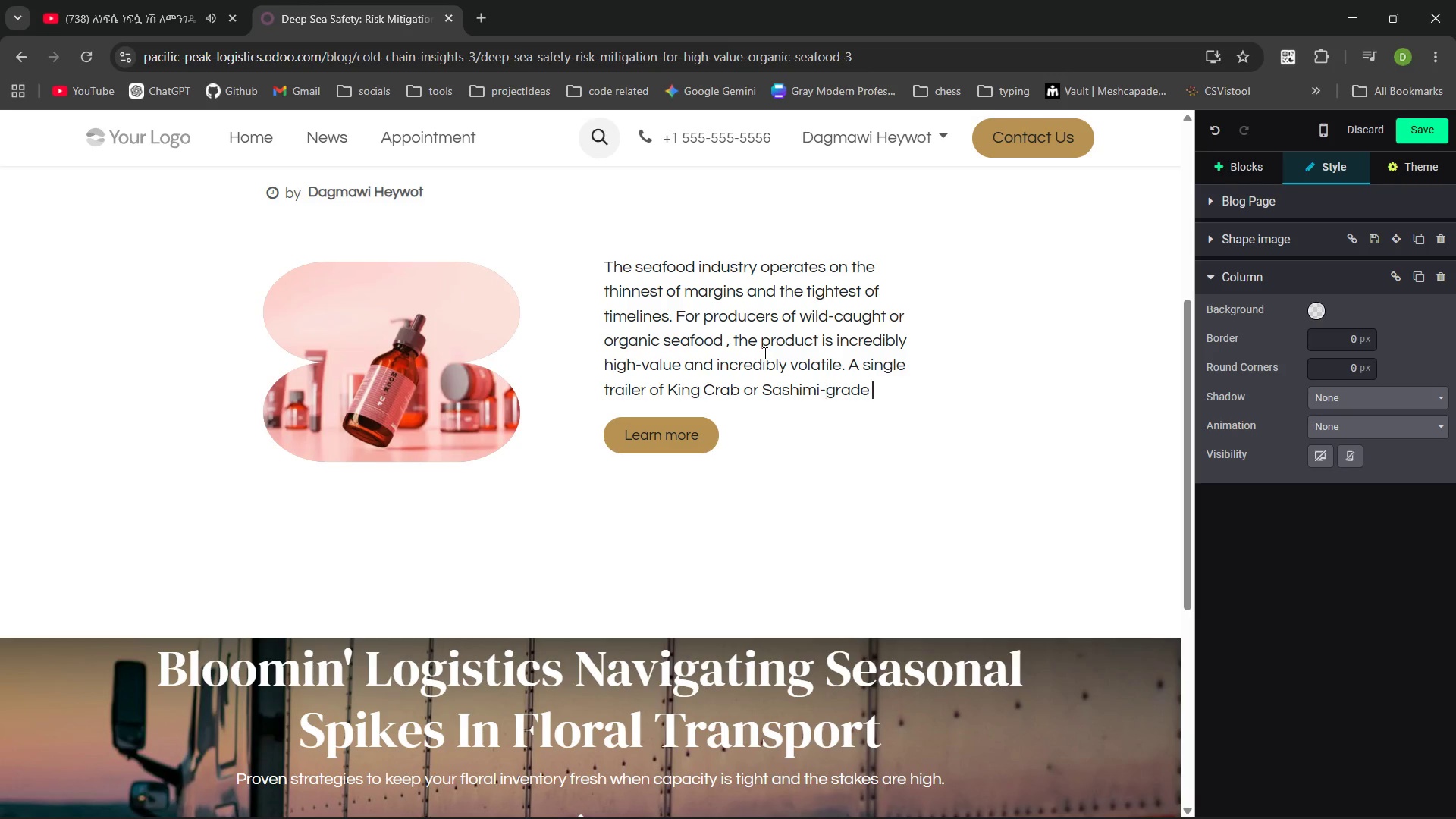 
key(Control+ArrowRight)
 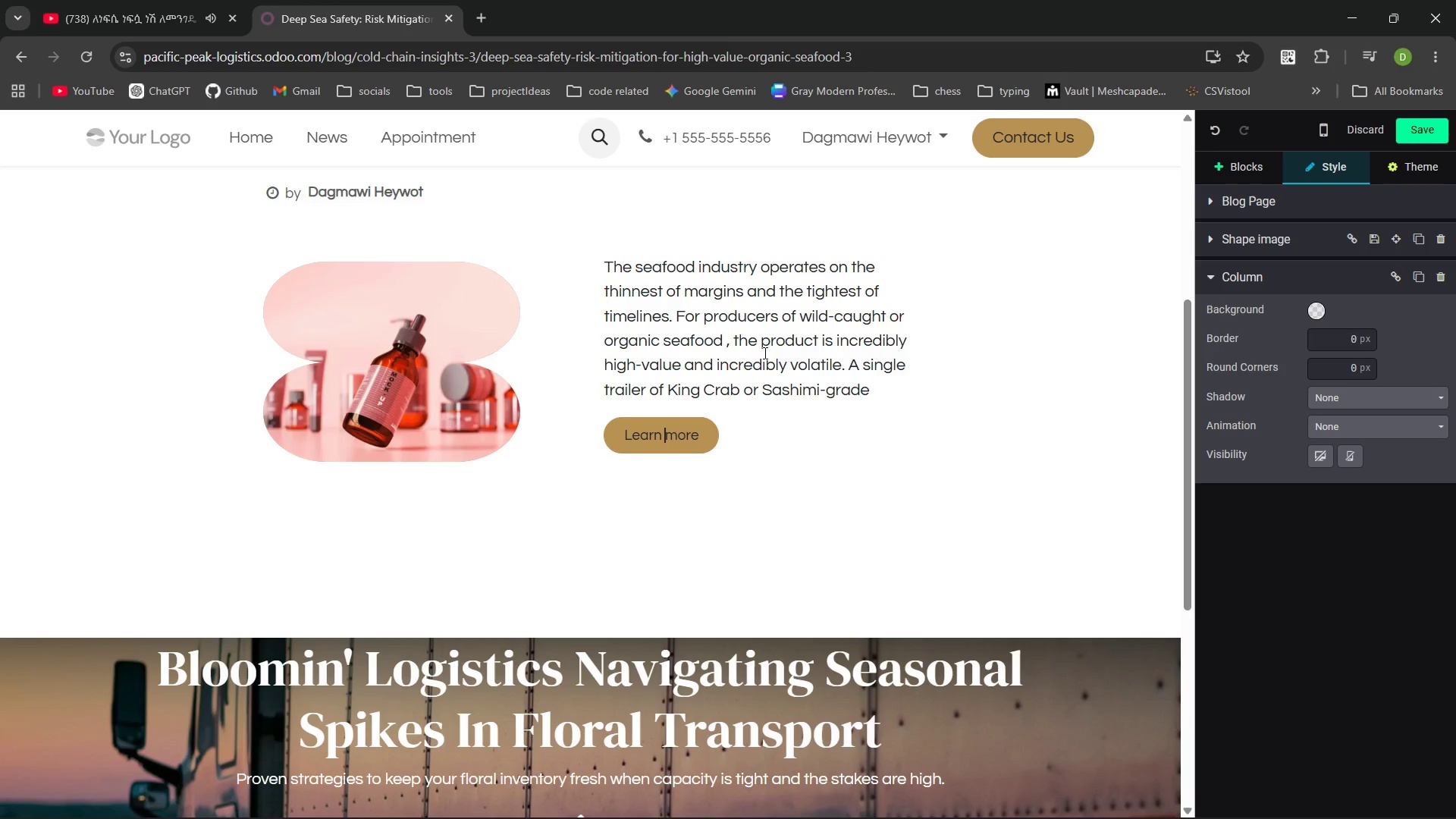 
key(Control+ArrowRight)
 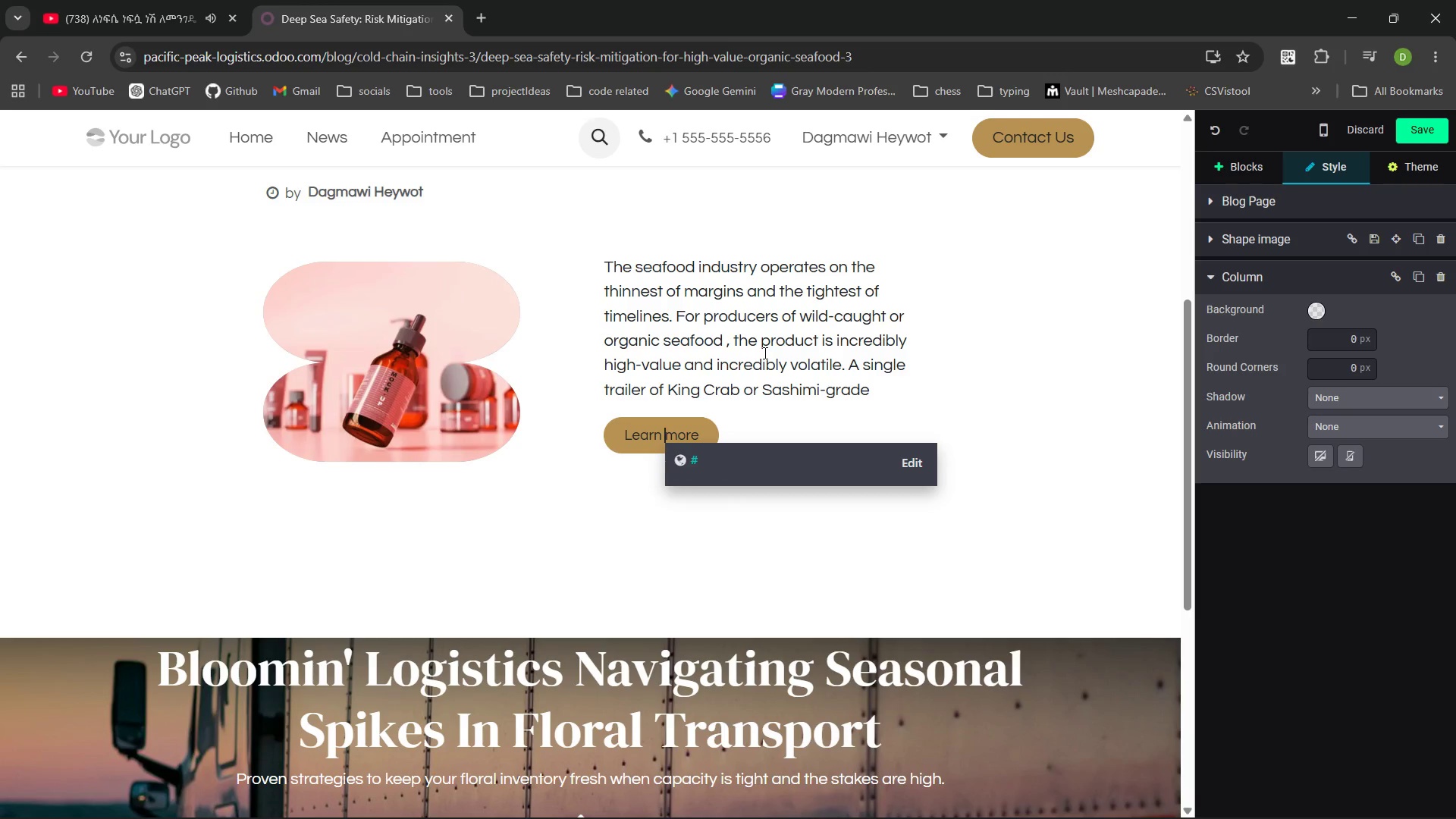 
key(ArrowLeft)
 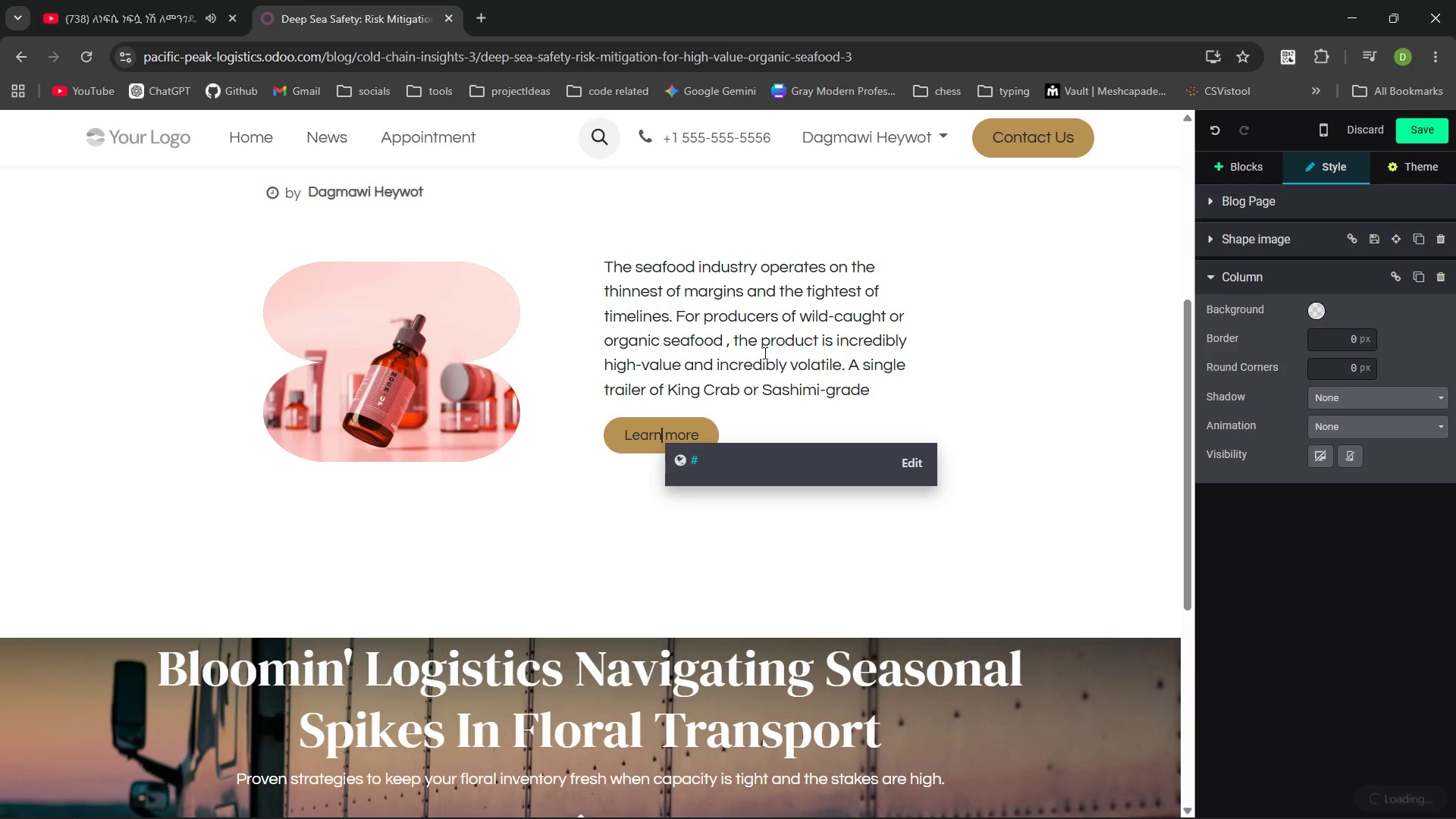 
key(ArrowLeft)
 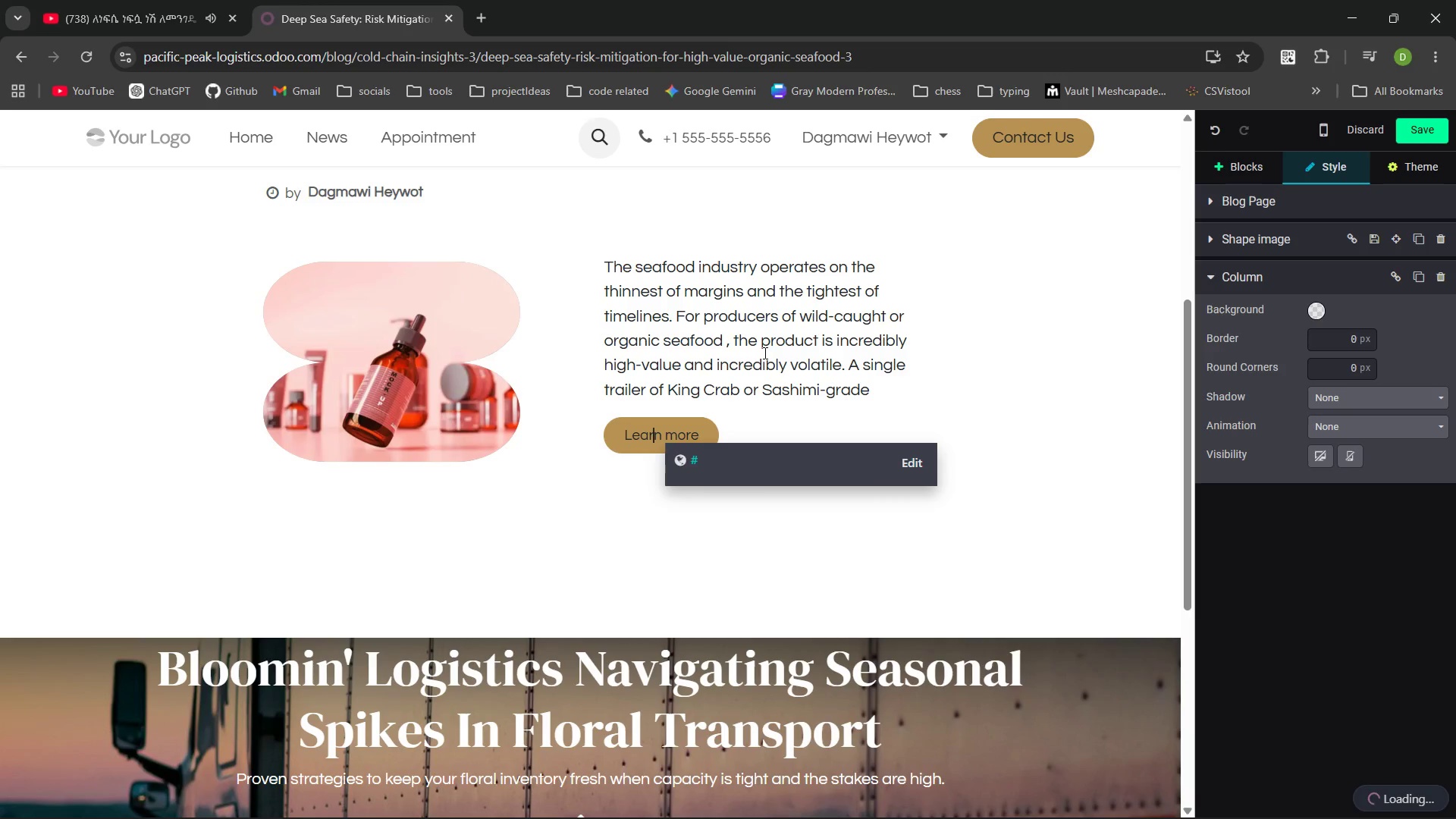 
key(Control+ArrowLeft)
 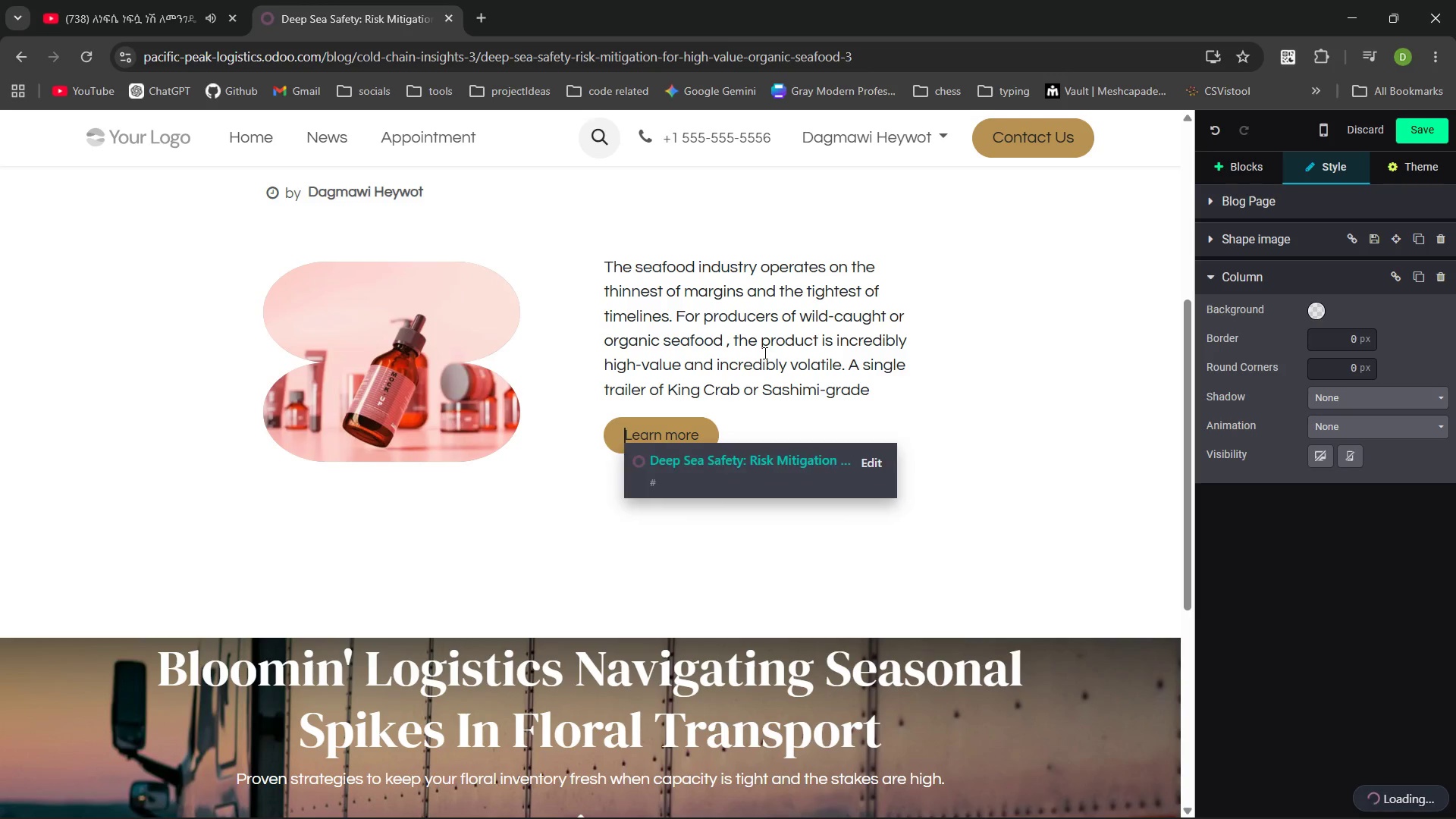 
key(Control+ArrowLeft)
 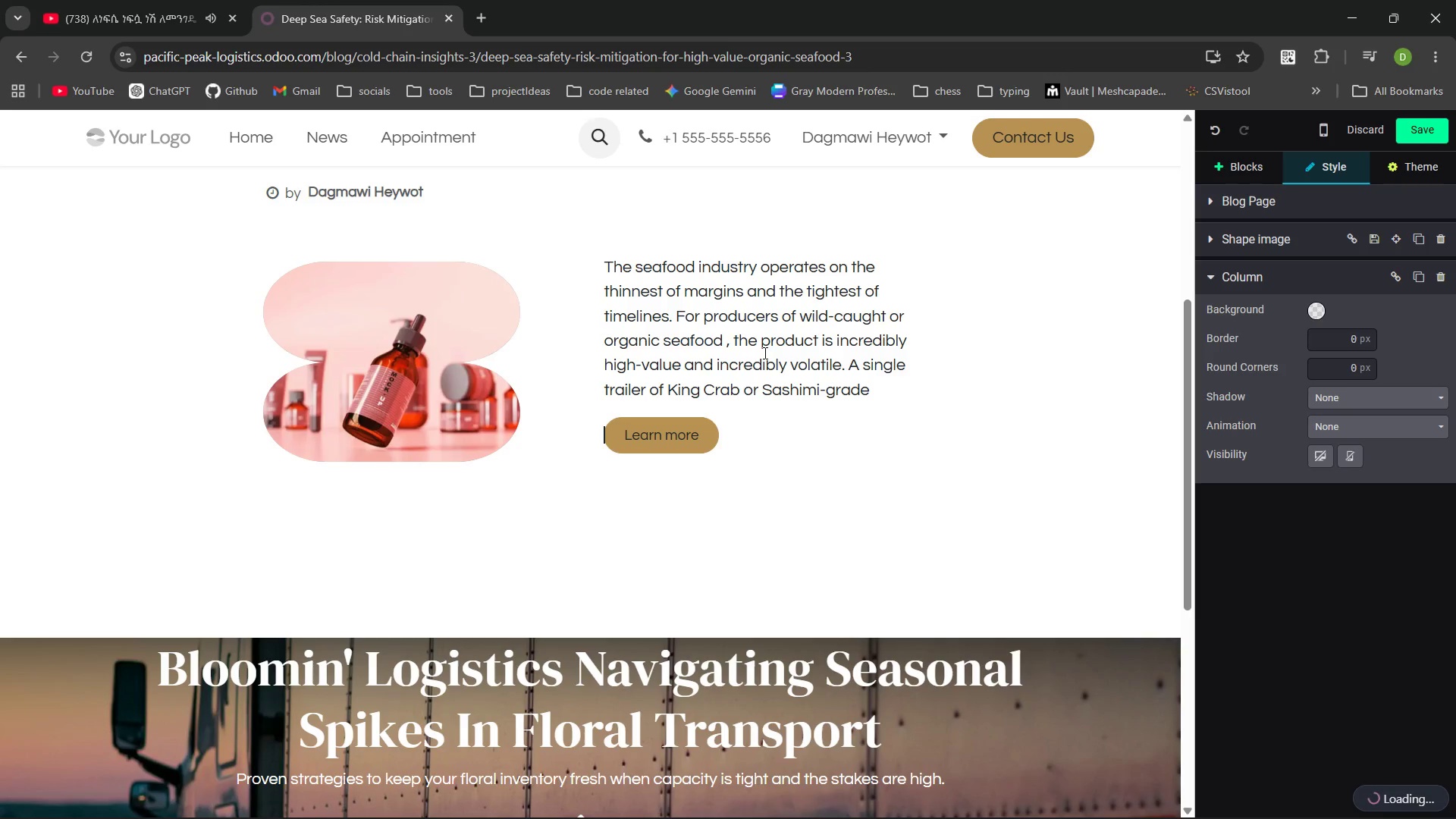 
key(ArrowLeft)
 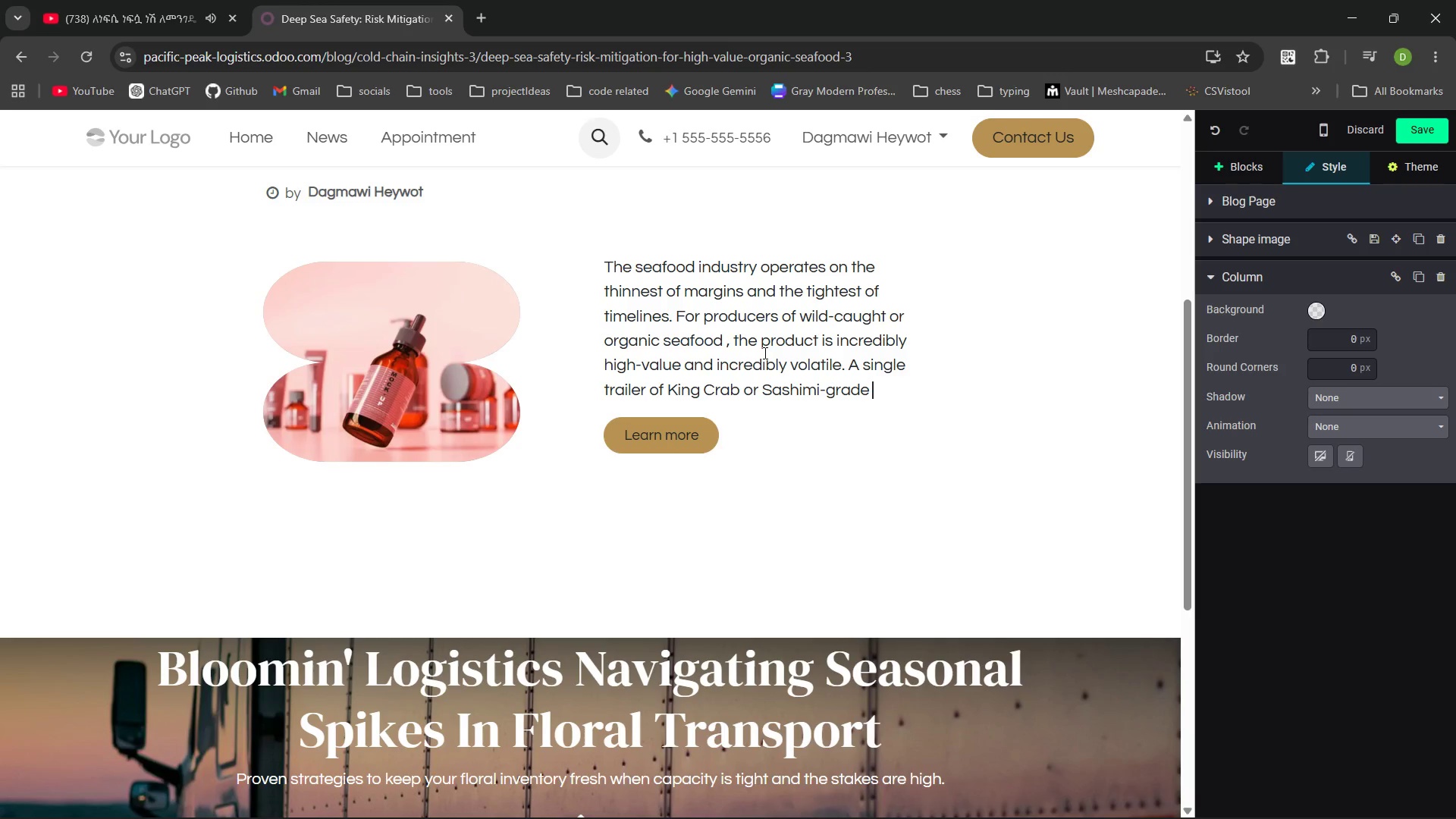 
hold_key(key=ShiftLeft, duration=0.31)
 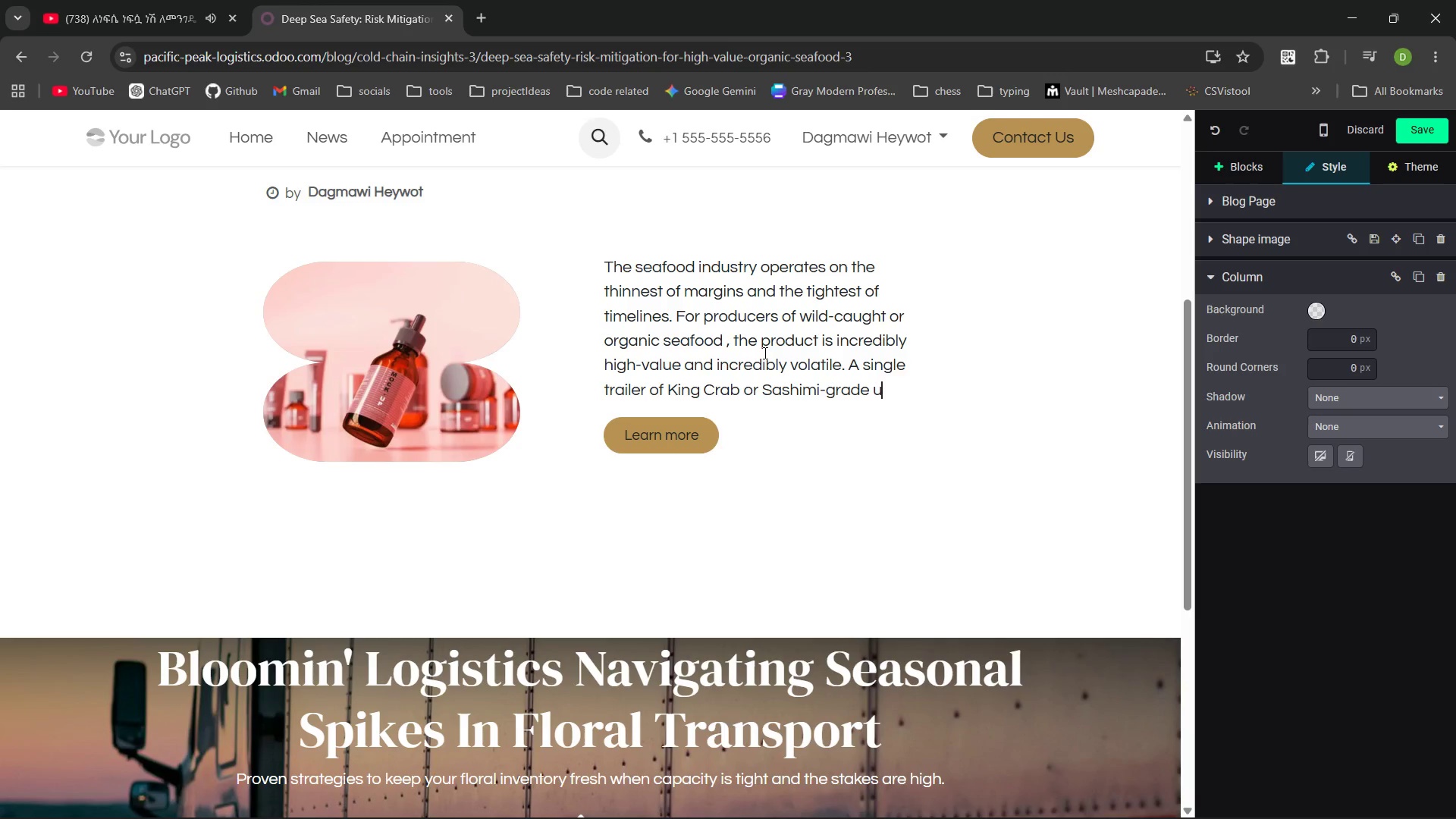 
type(u)
key(Backspace)
type(Tuna can represent hunders of housands )
 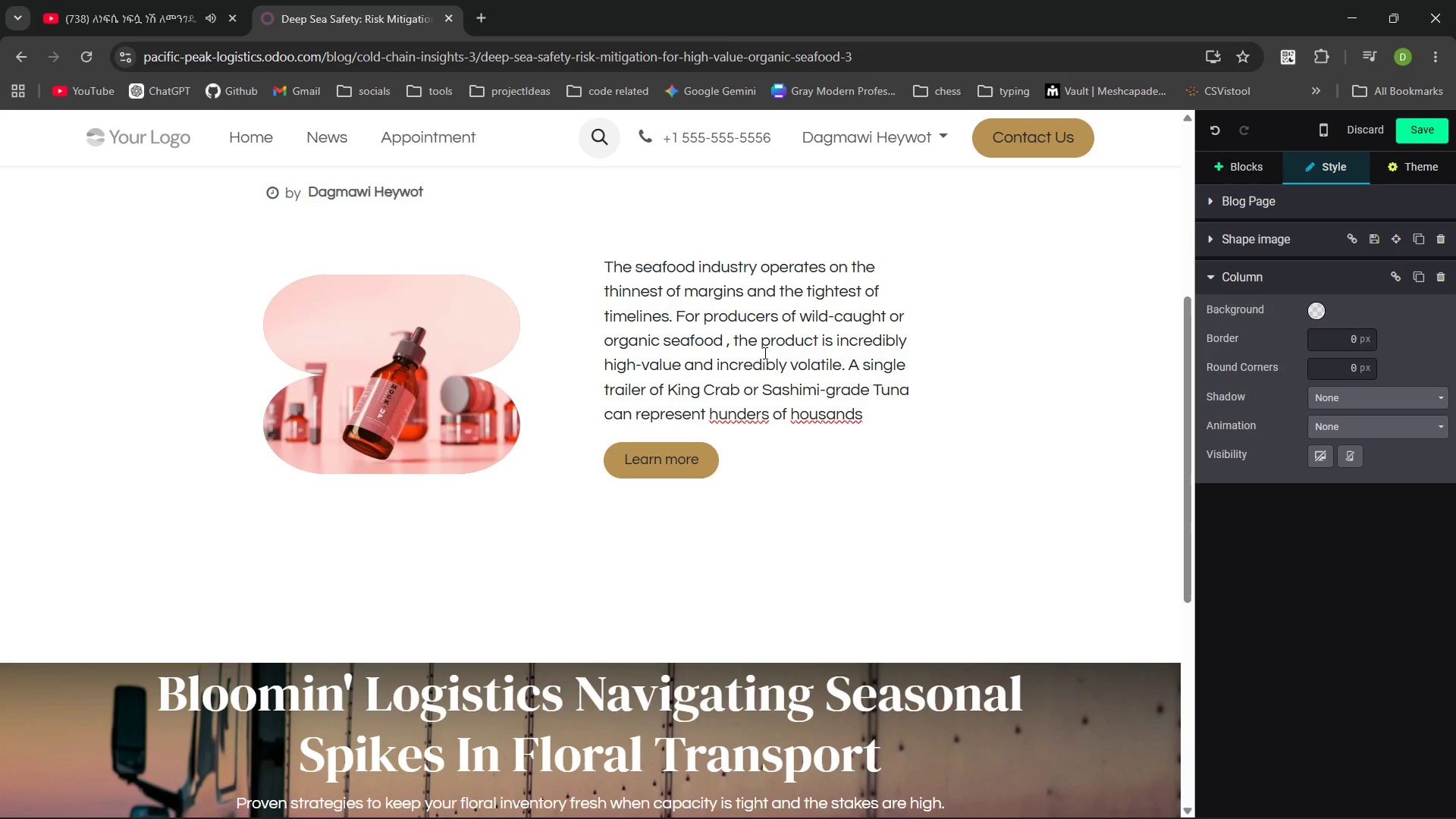 
key(Control+Backspace)
 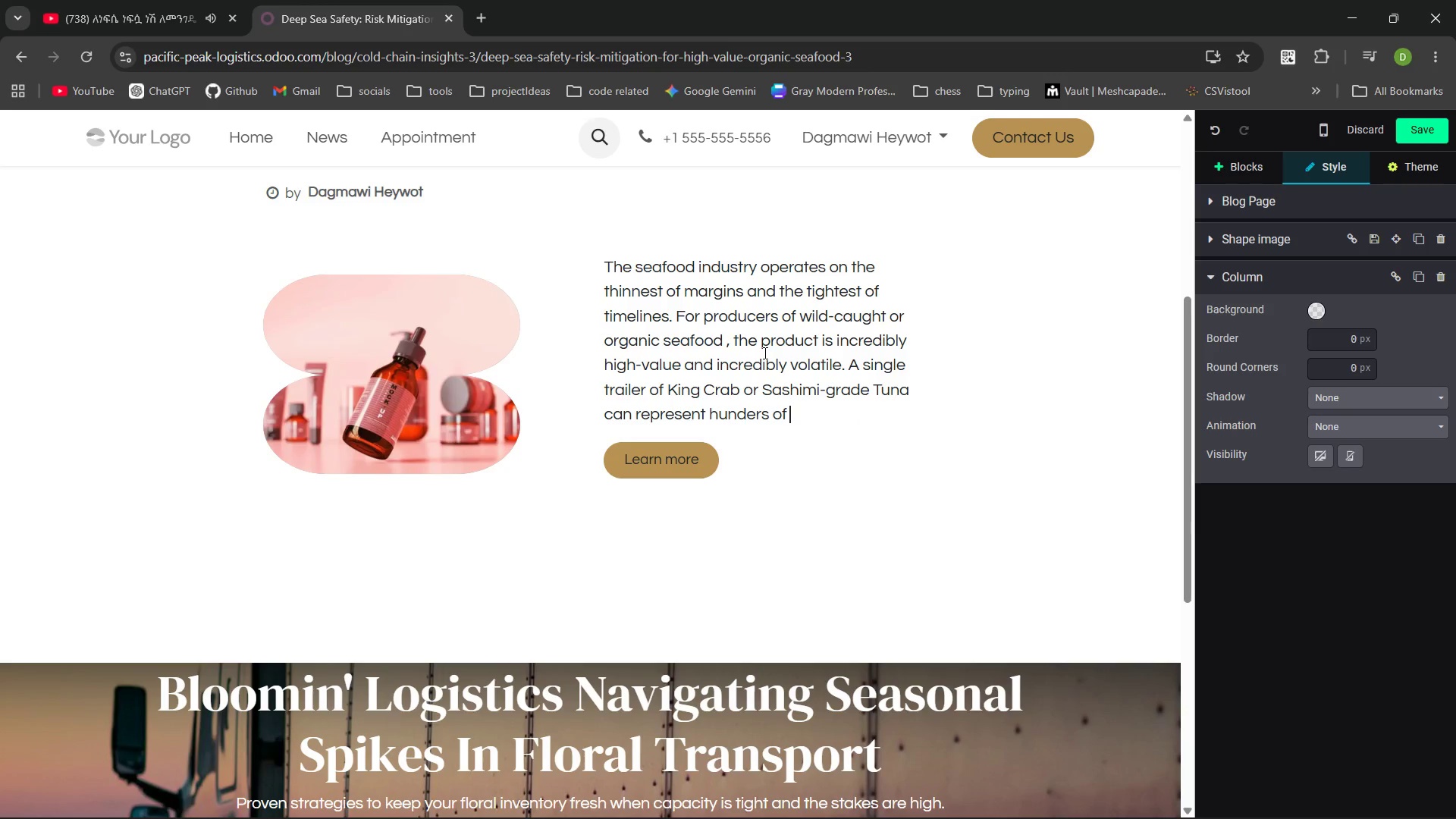 
key(Control+Backspace)
 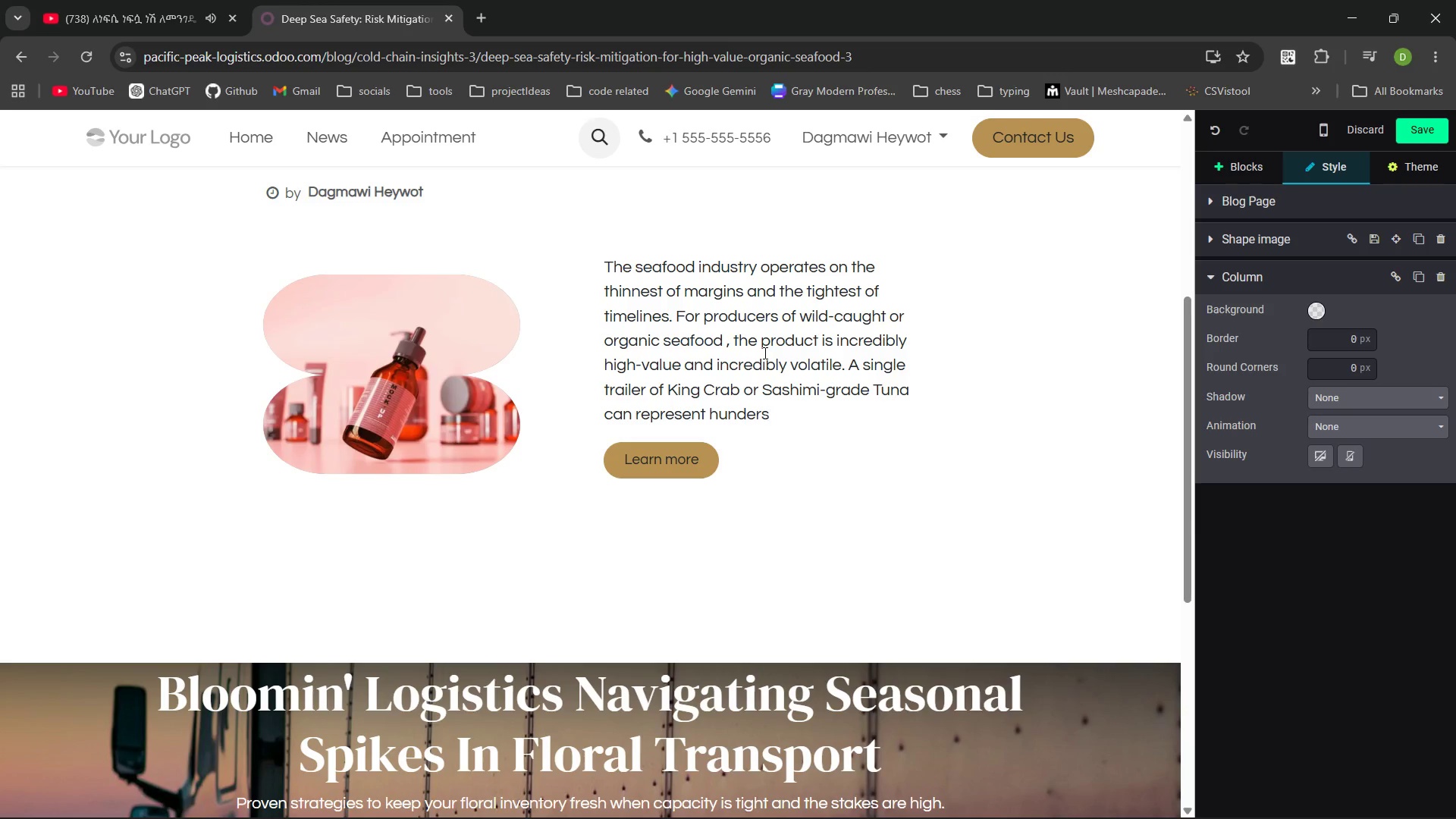 
key(Backspace)
 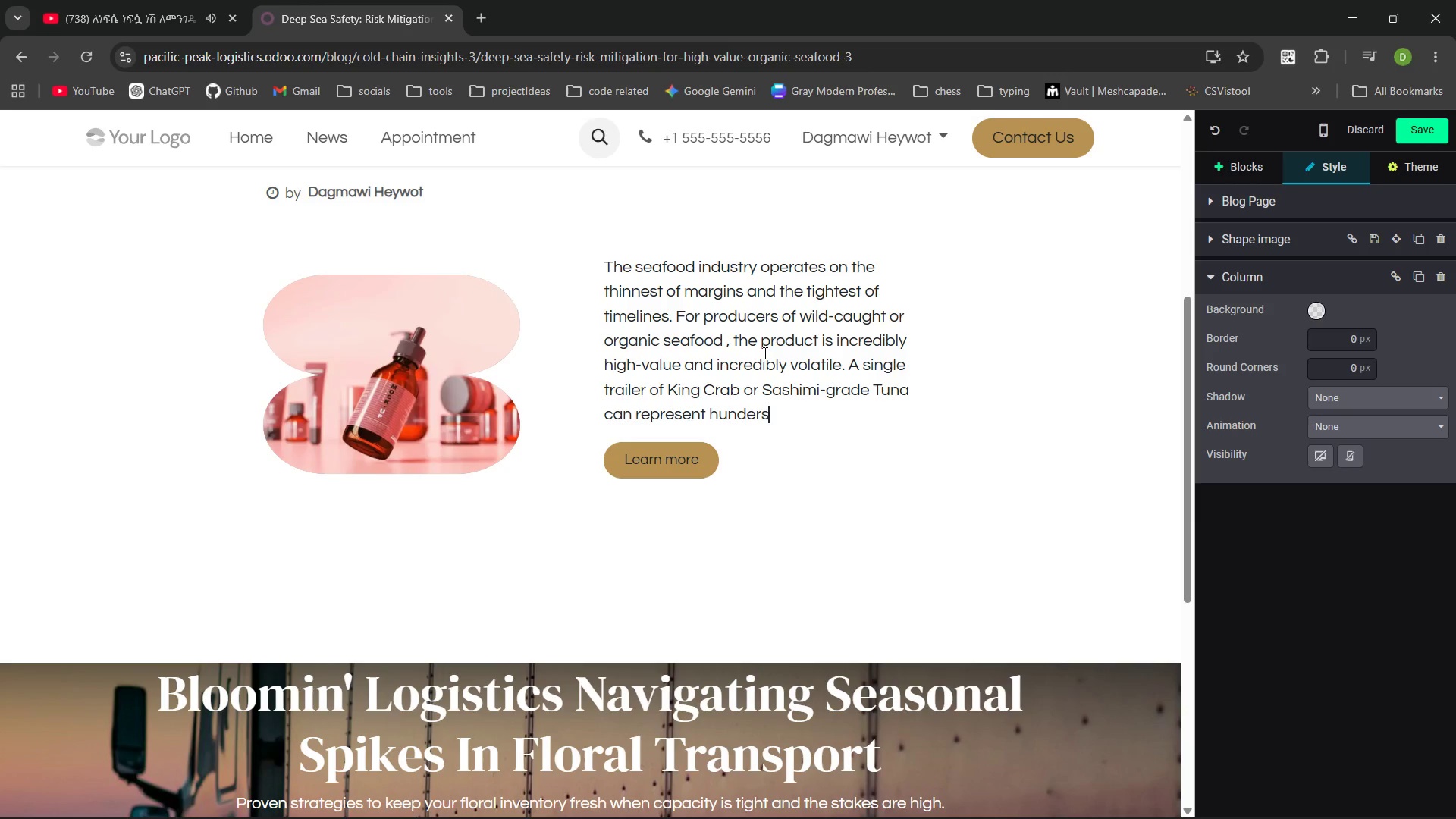 
key(Backspace)
 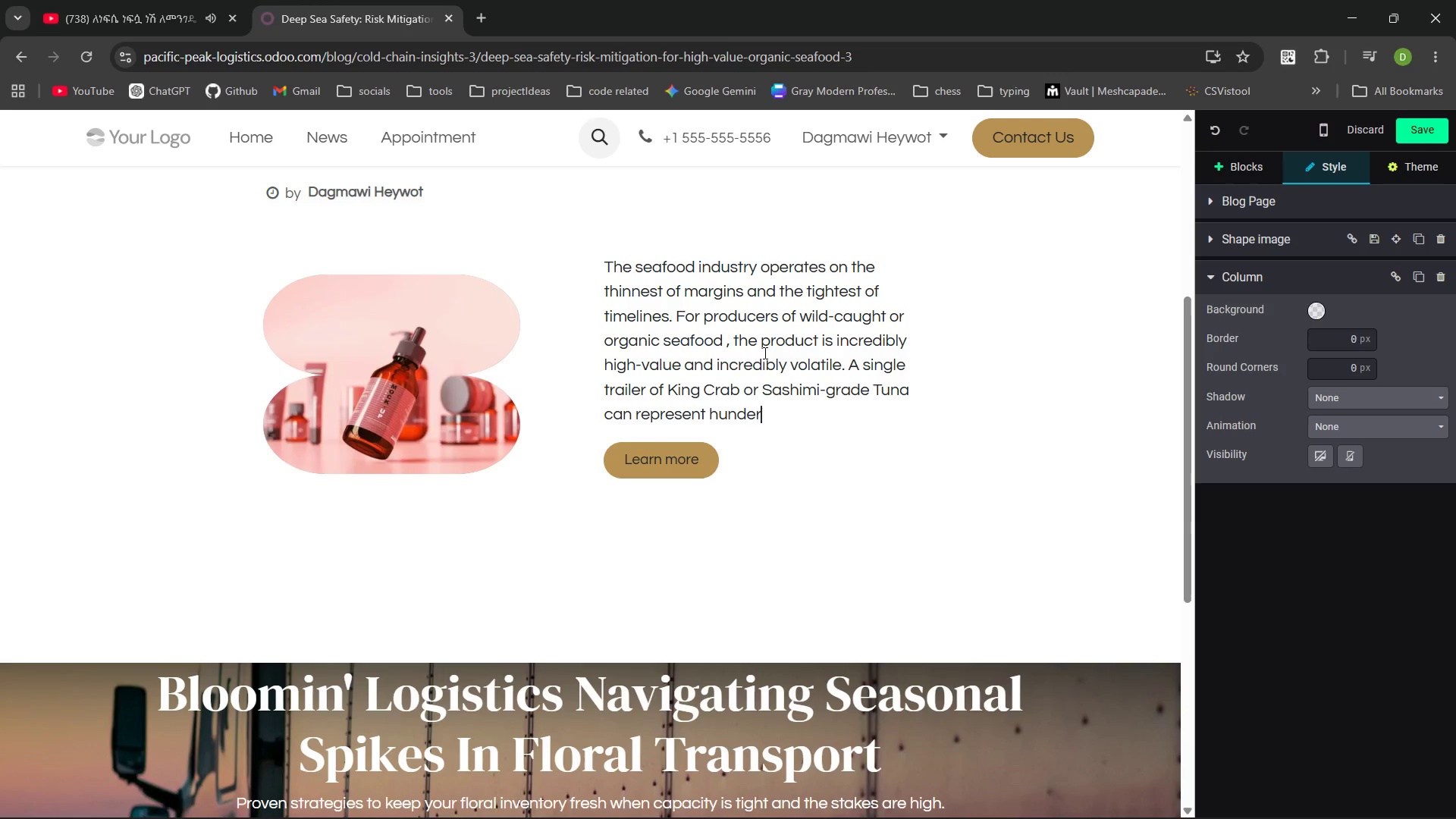 
key(Backspace)
 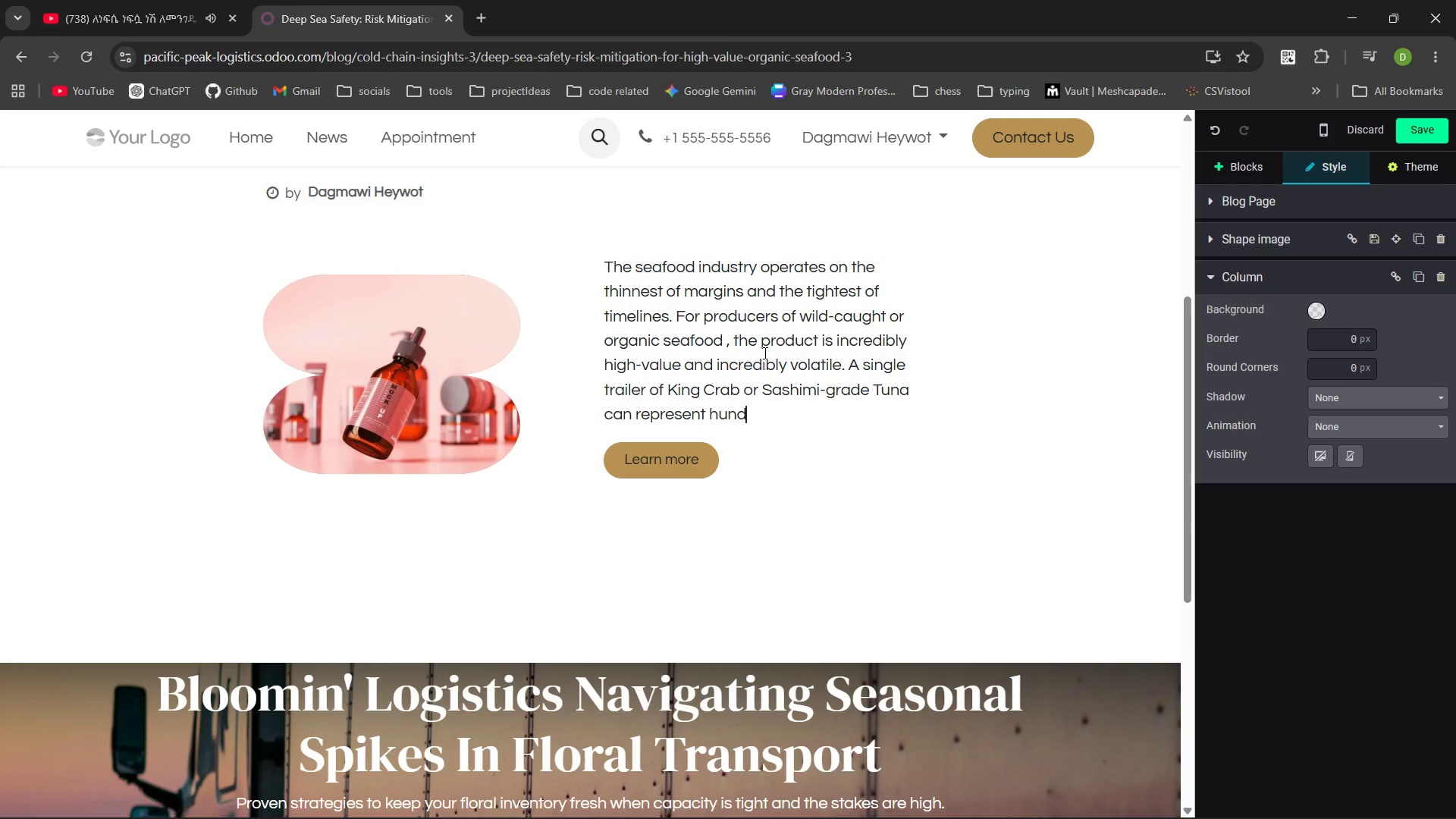 
key(Backspace)
 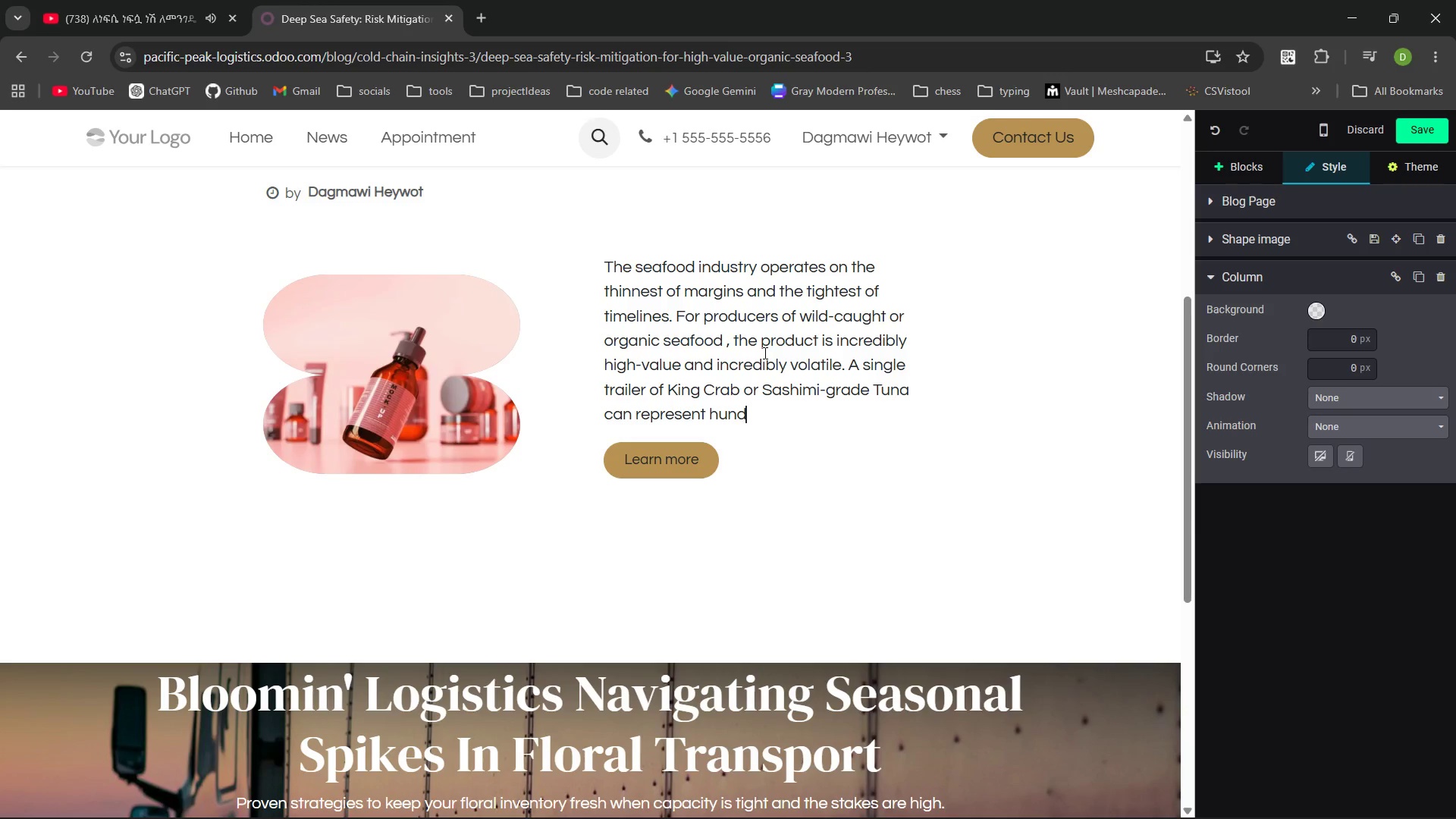 
key(Backspace)
 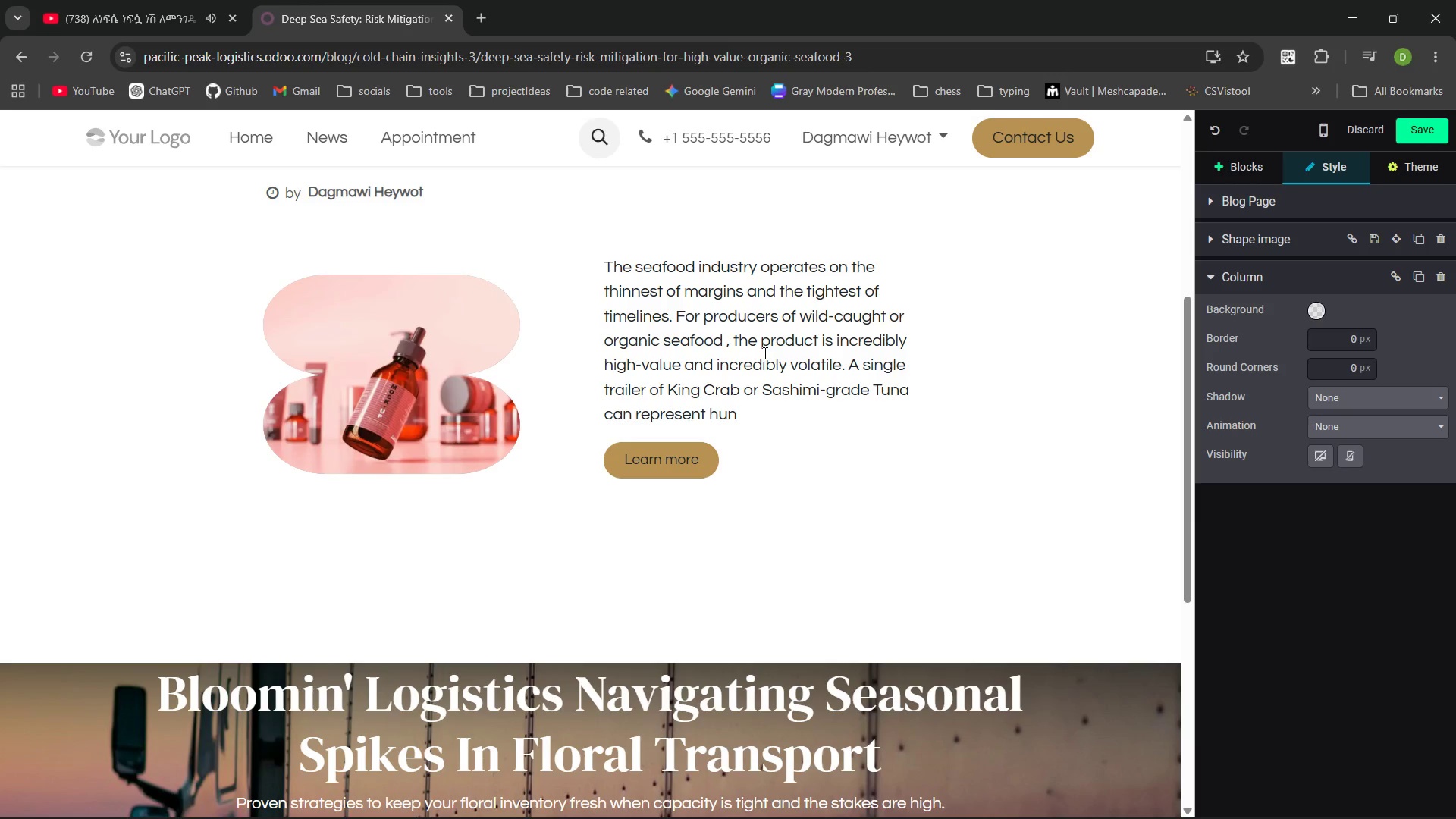 
type(r)
key(Backspace)
type(dres)
key(Backspace)
type(ds of thousands of dollars. At Pacific Peak Logistivs)
key(Backspace)
key(Backspace)
type(cs.)
key(Backspace)
key(Backspace)
type(s, we treat every seafood shiment with )
 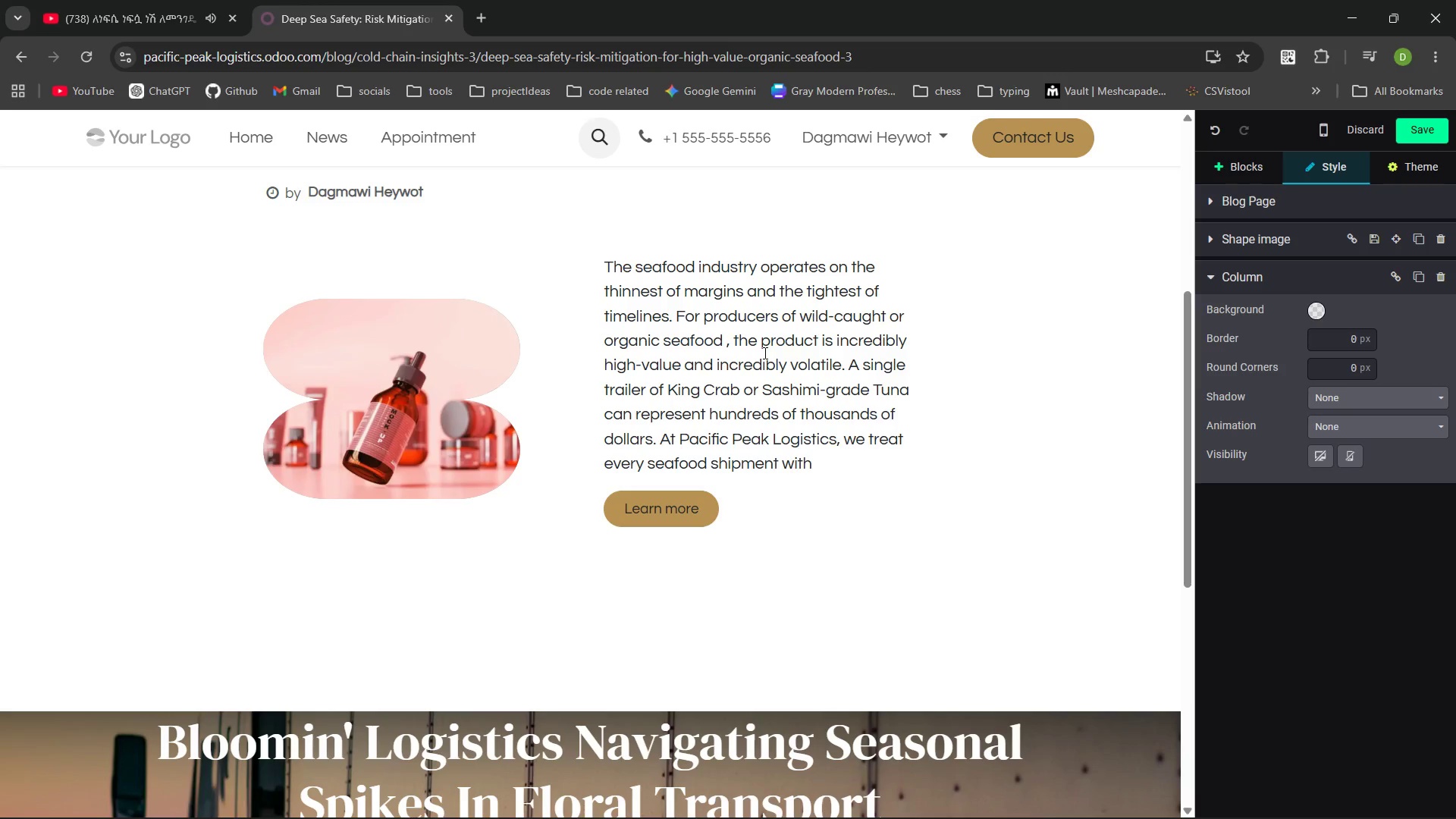 
wait(5.69)
 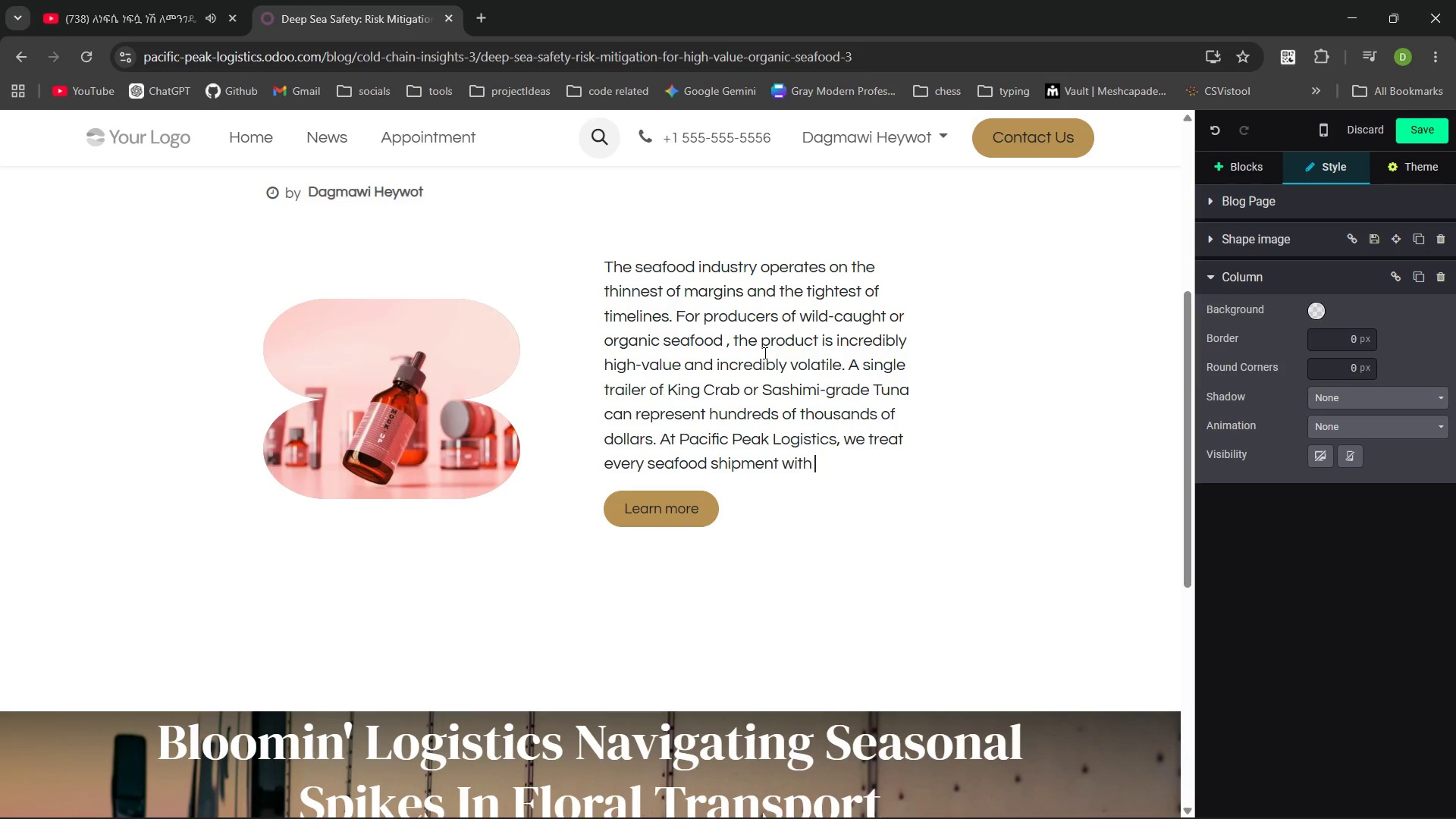 
type(the "white glove" service it deseres, ensuring that he freshness of the ocean is resen)
key(Backspace)
type(rved all the way to the late. )
key(Backspace)
 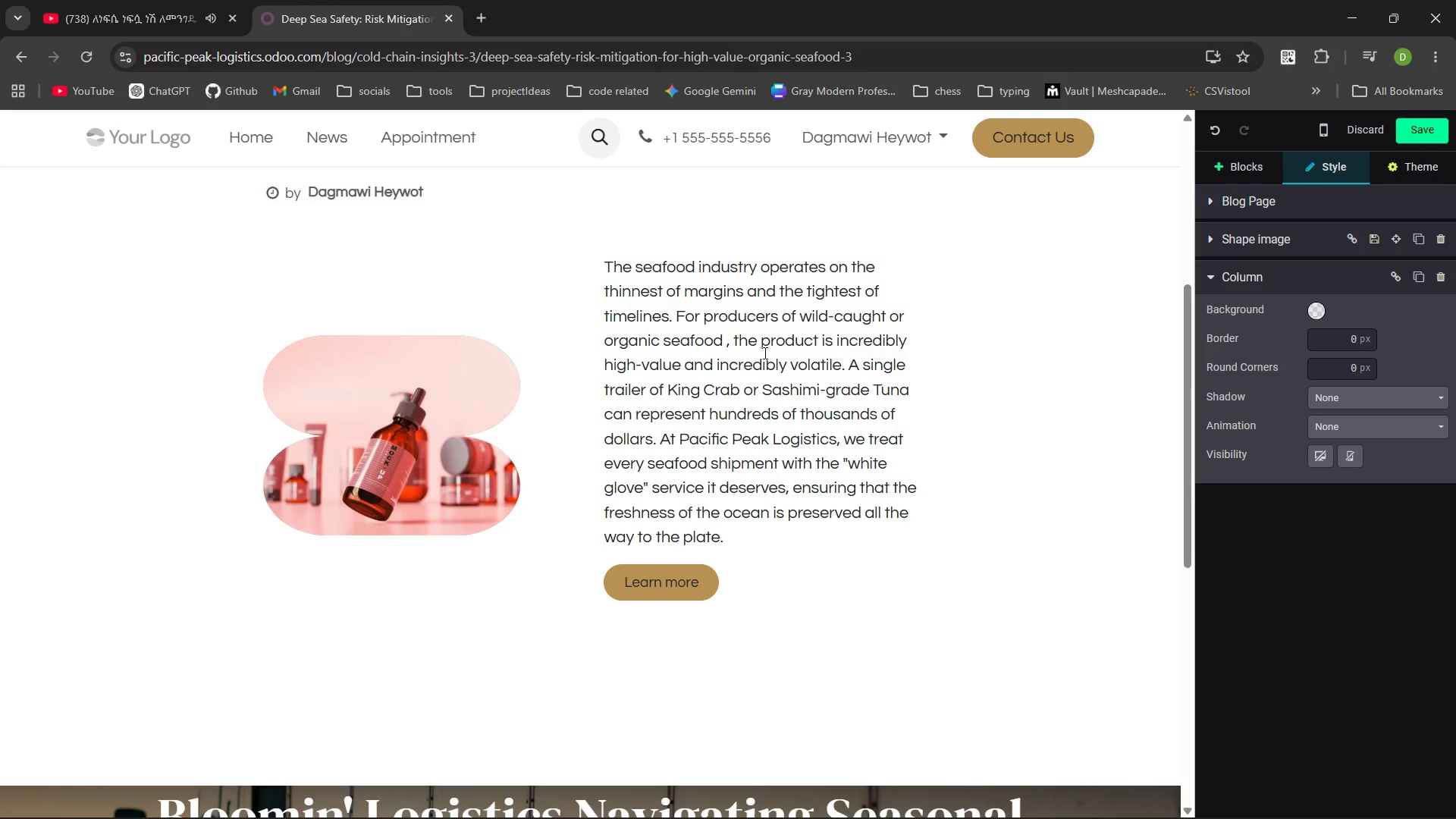 
hold_key(key=P, duration=8.16)
 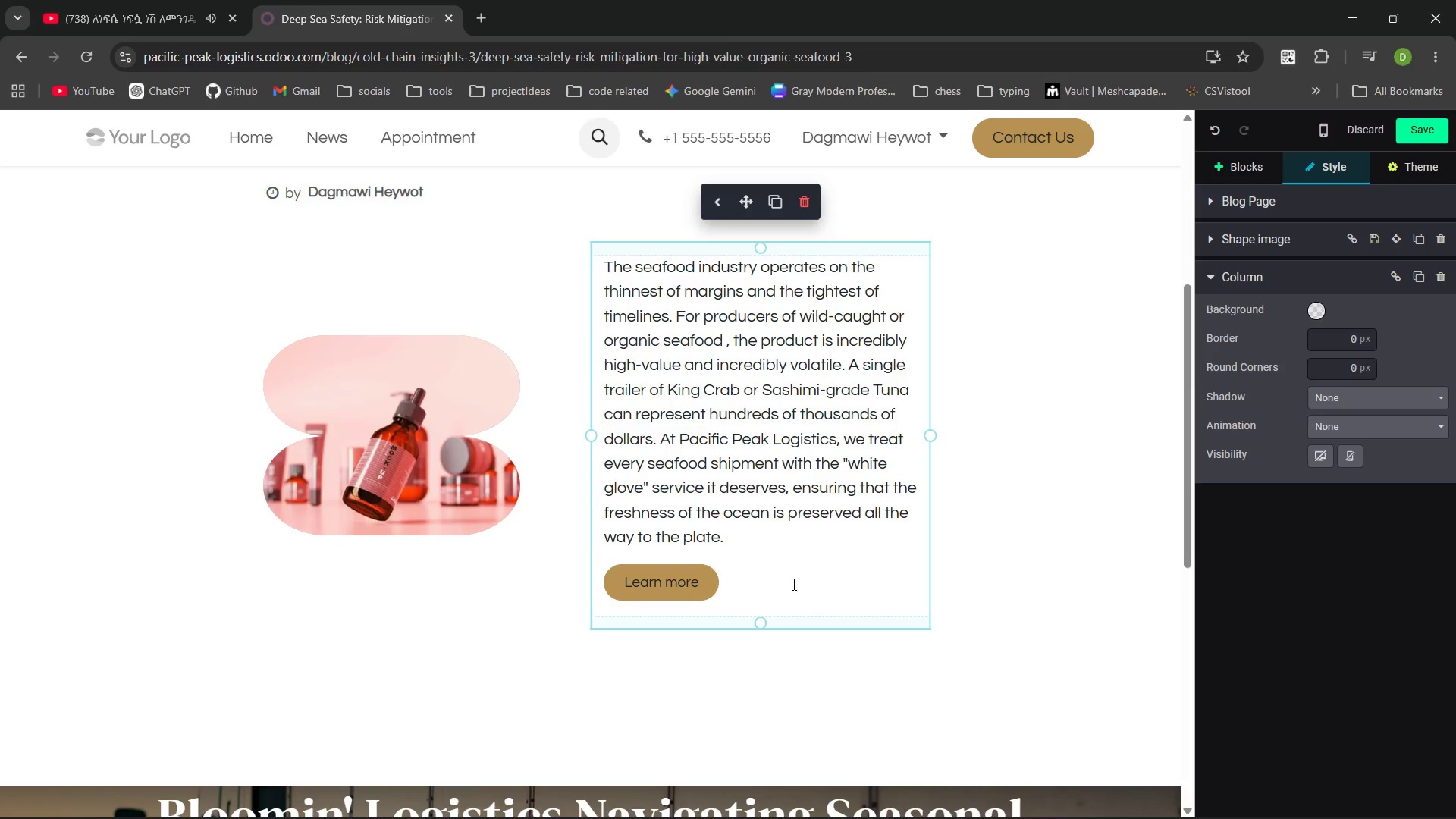 
left_click([712, 595])
 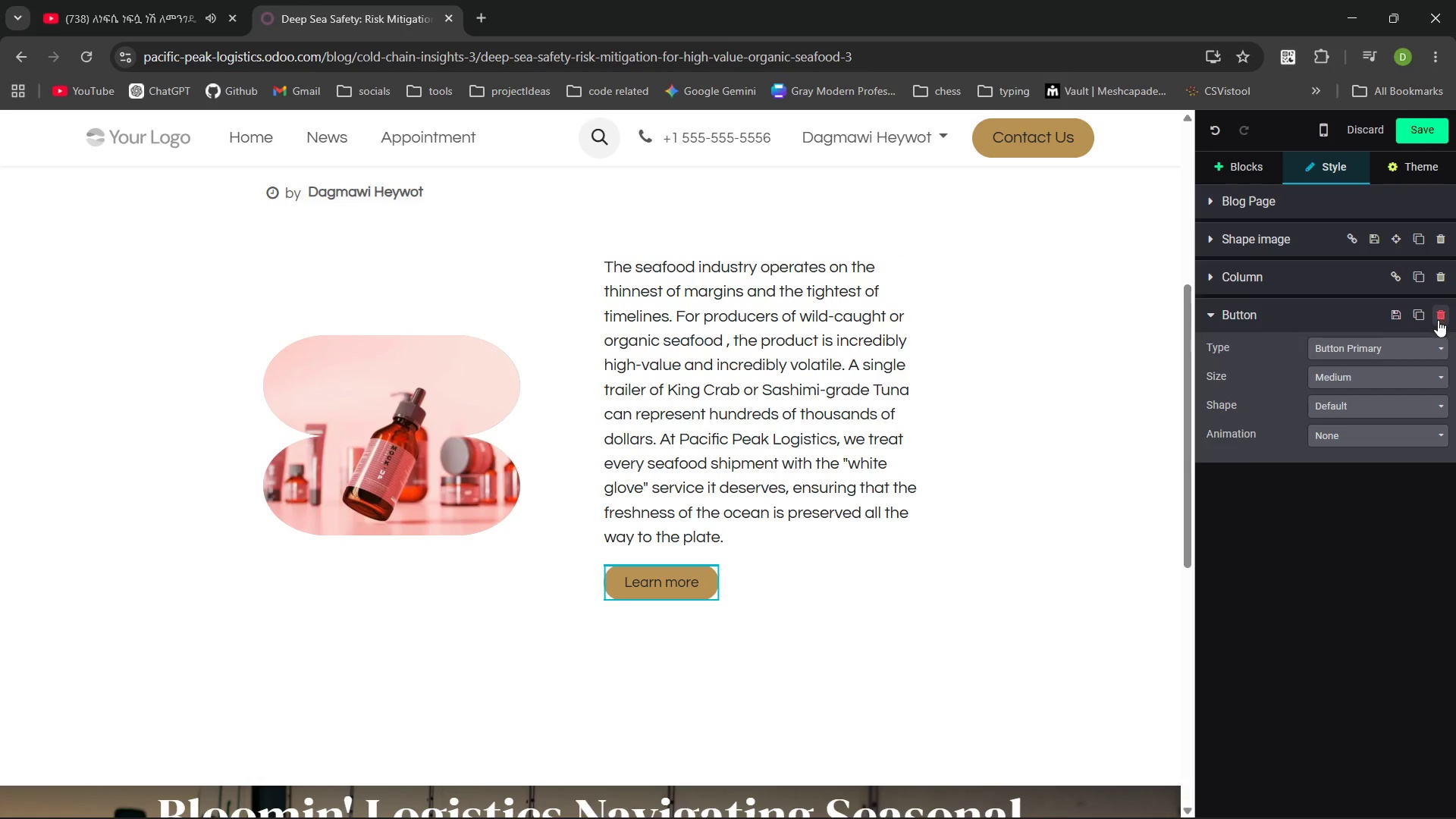 
left_click([1440, 320])
 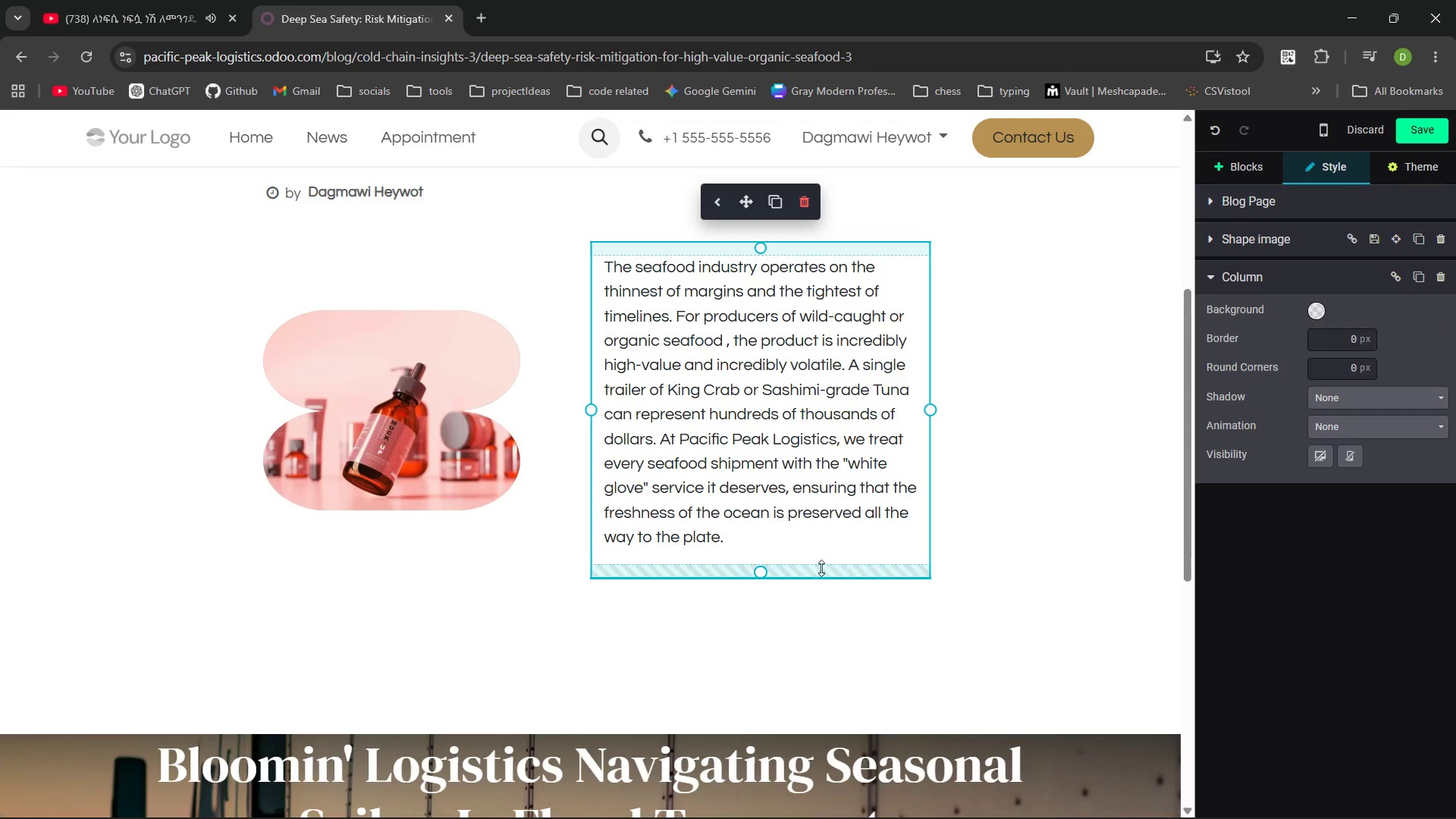 
left_click([781, 549])
 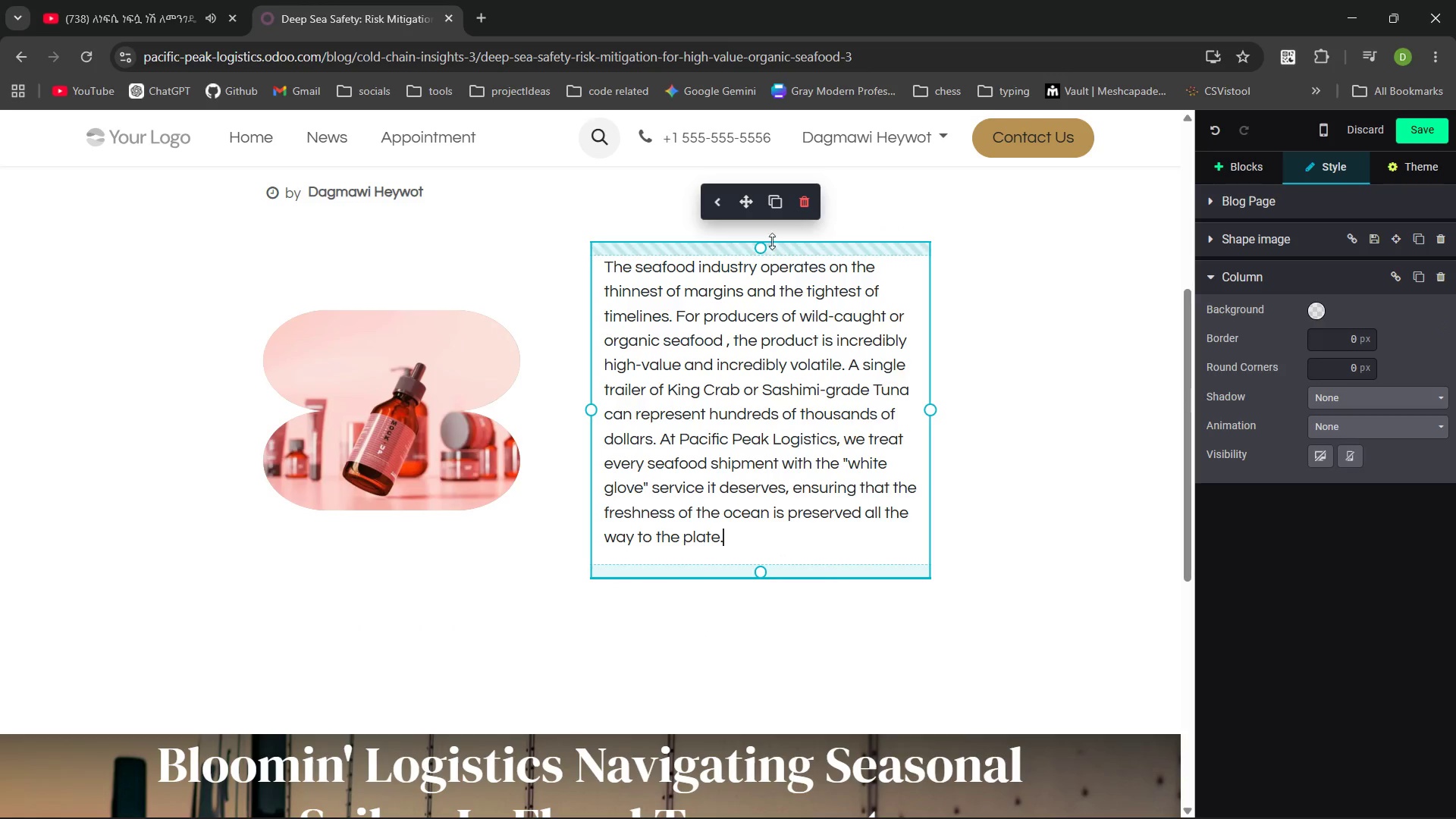 
left_click([978, 224])
 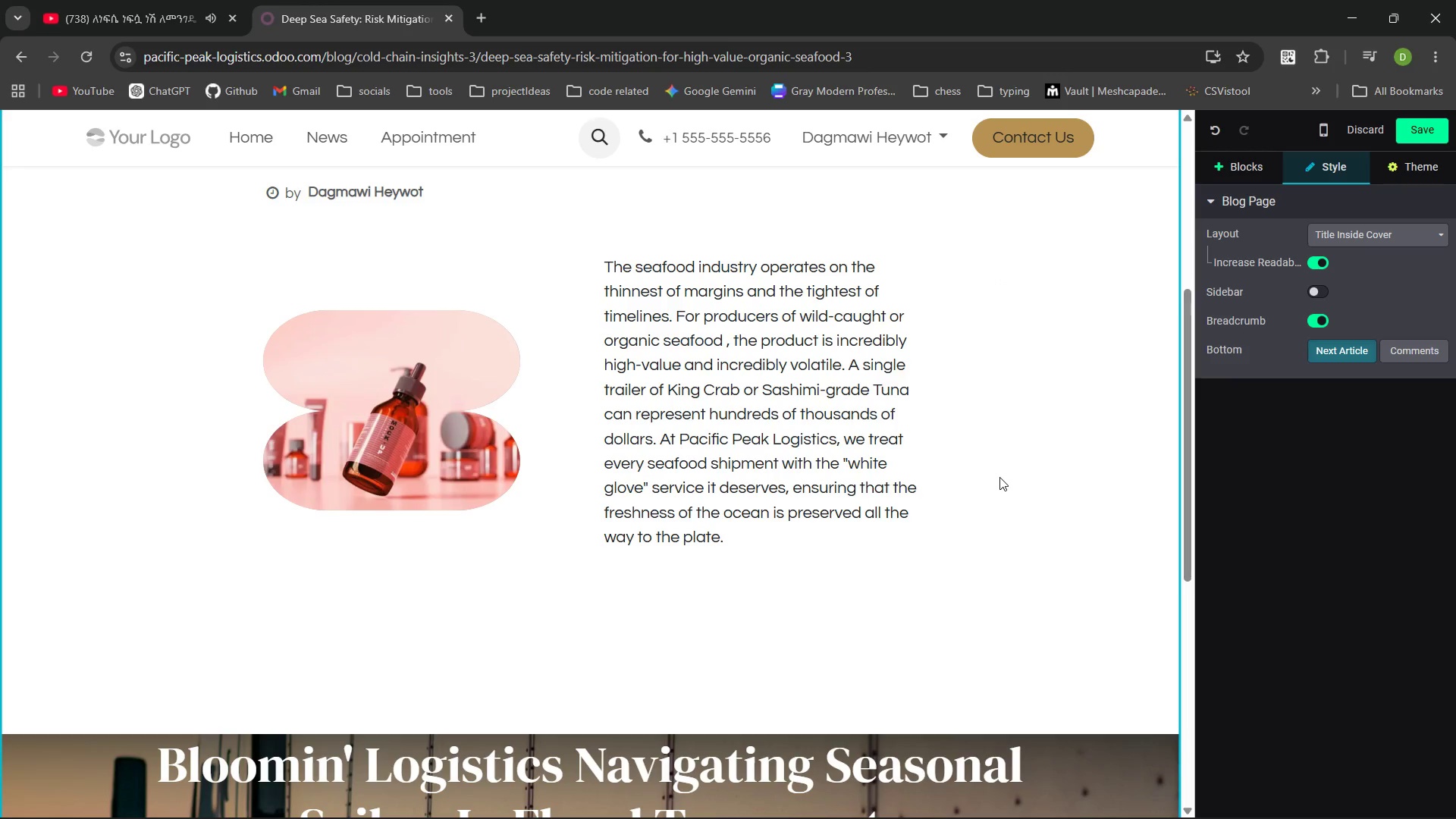 
wait(6.61)
 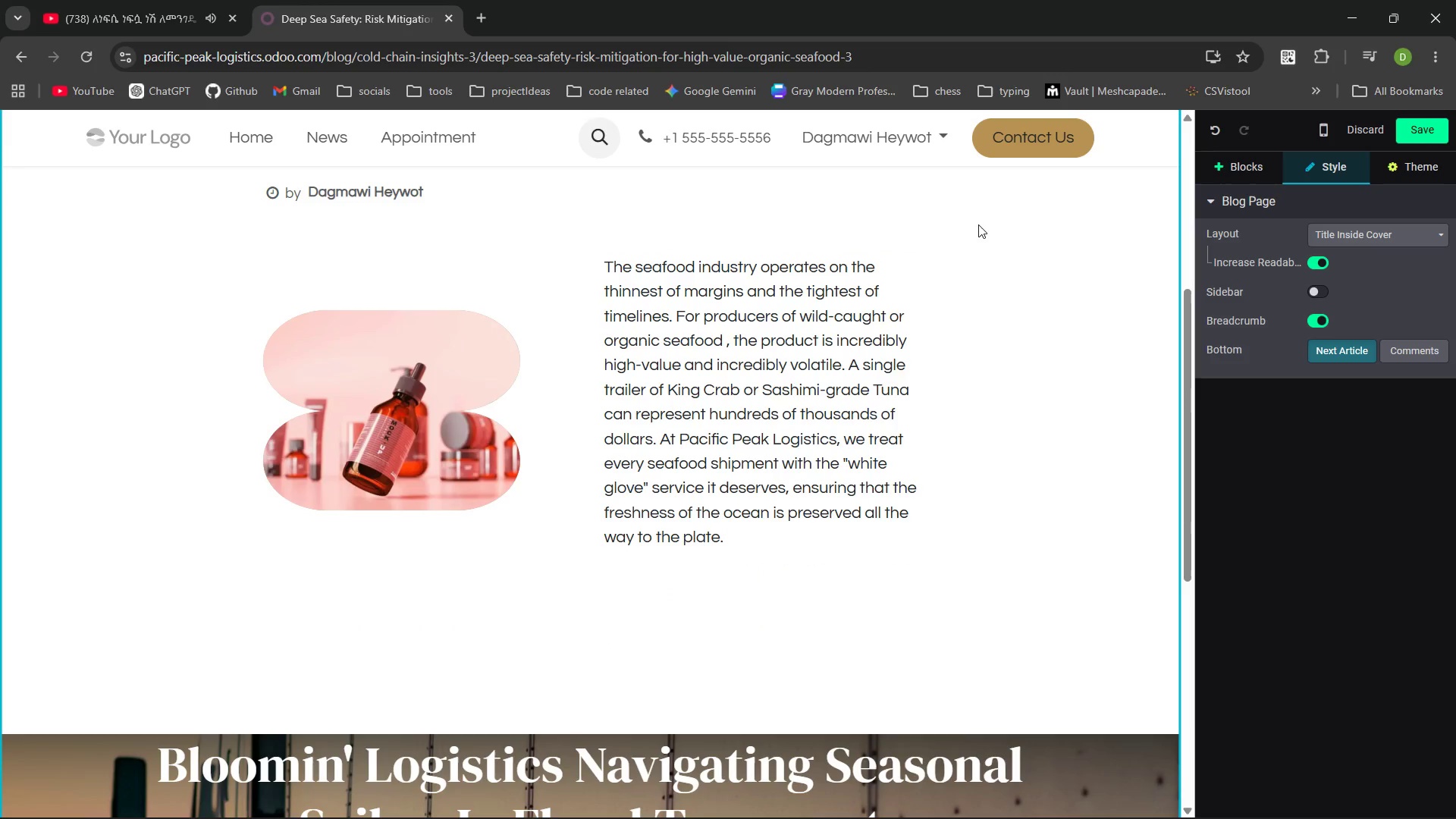 
left_click([1265, 169])
 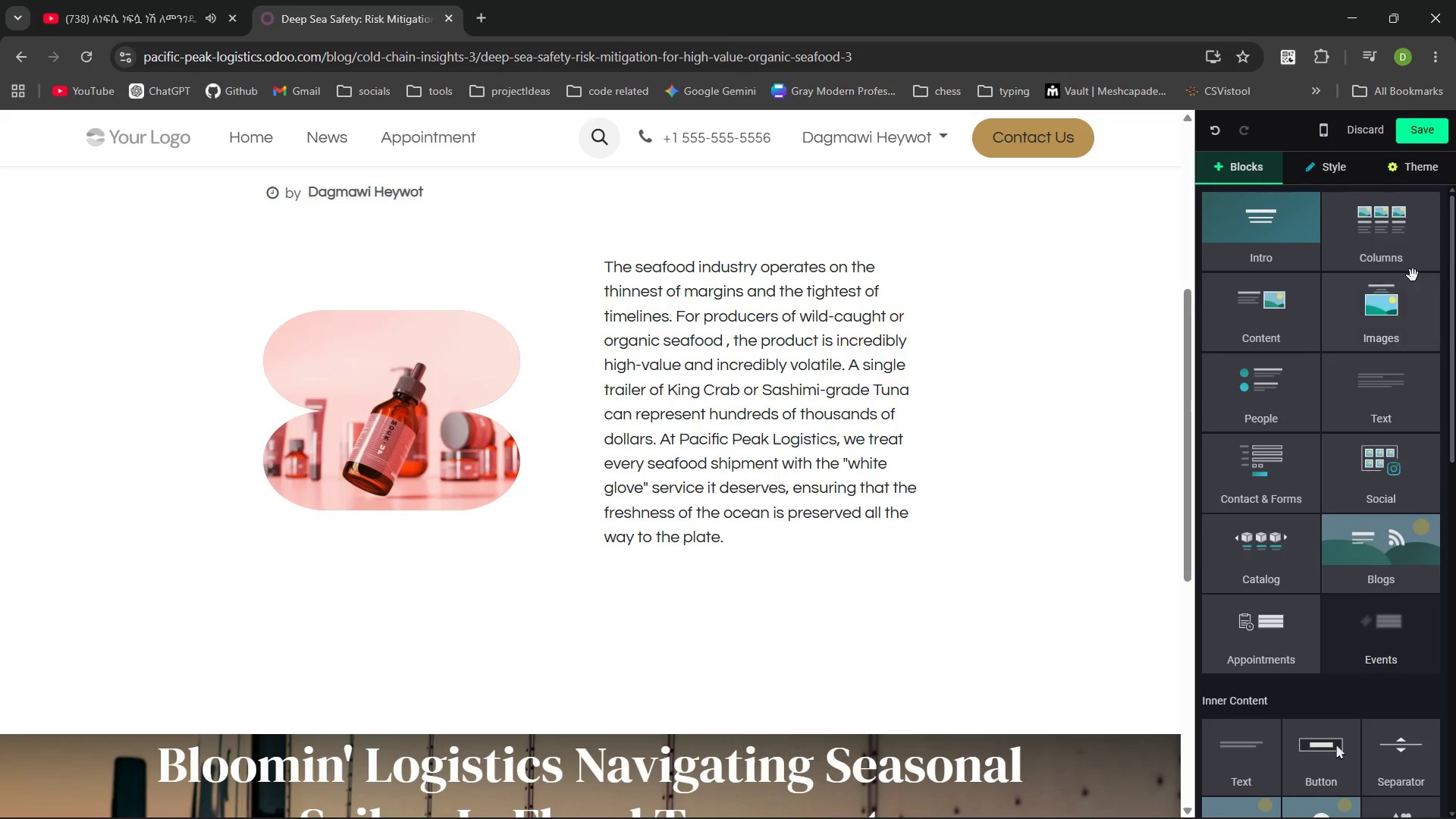 
left_click([1393, 240])
 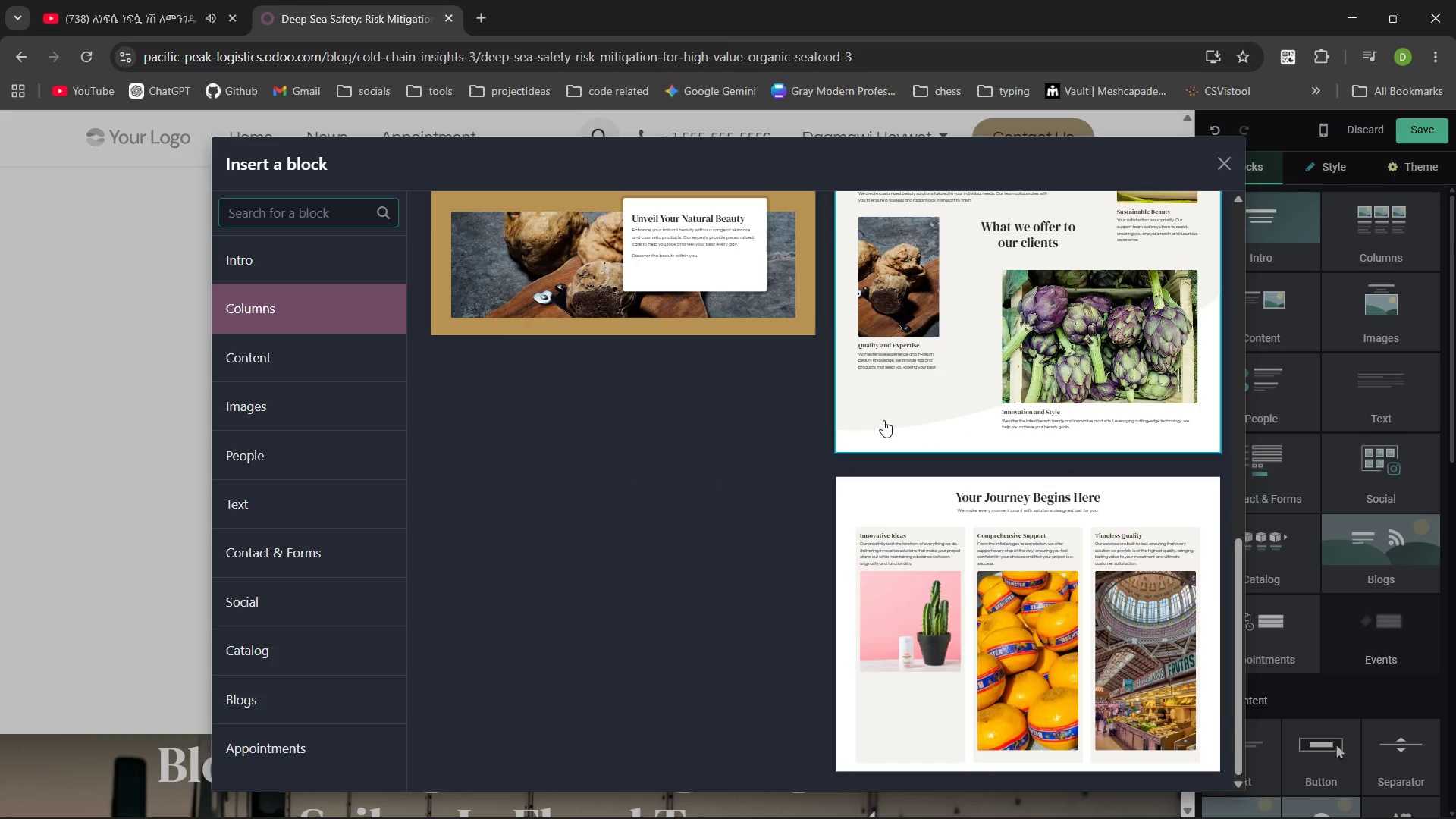 
left_click([1062, 563])
 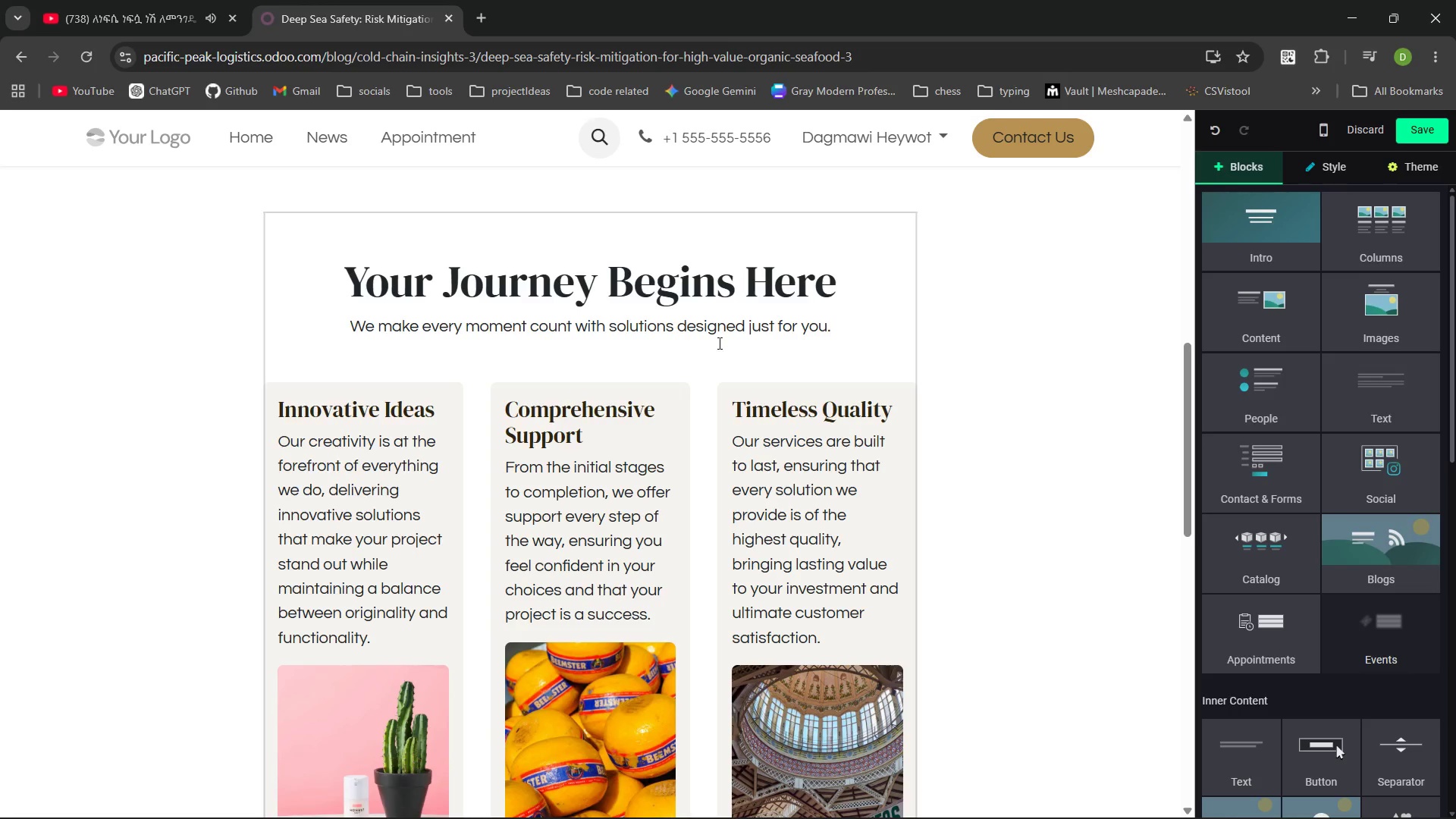 
left_click_drag(start_coordinate=[842, 331], to_coordinate=[349, 253])
 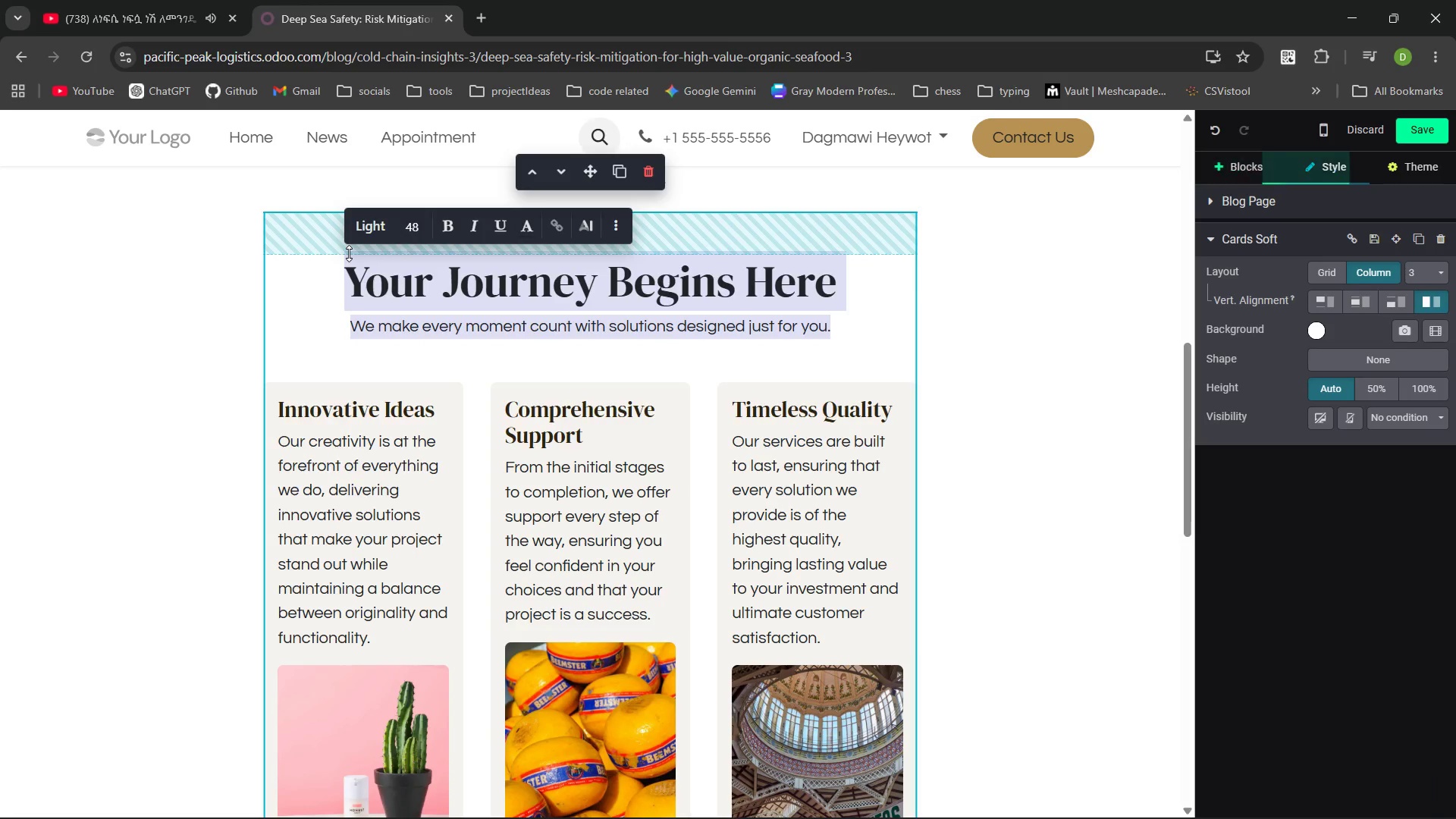 
key(Delete)
 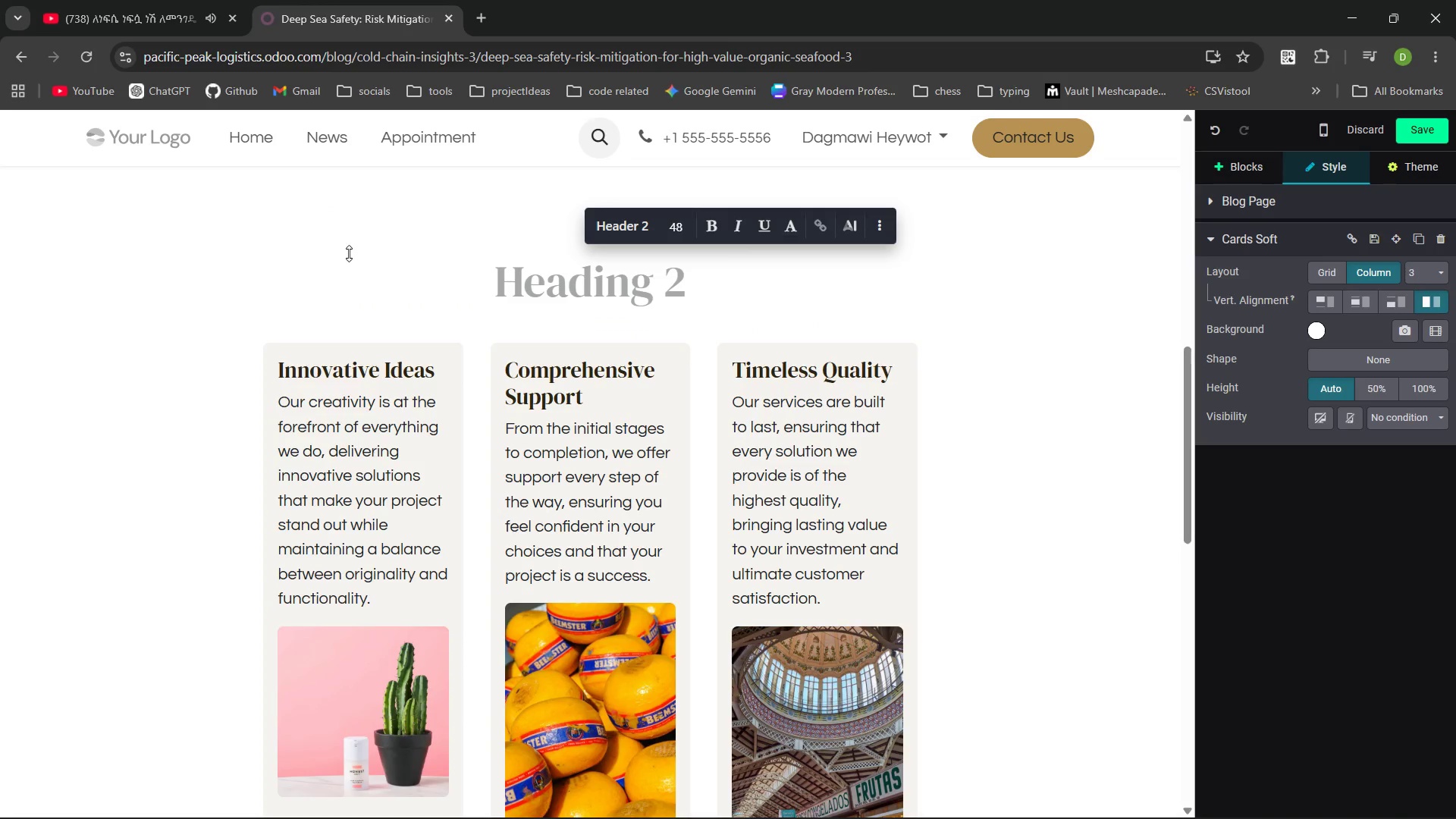 
key(Delete)
 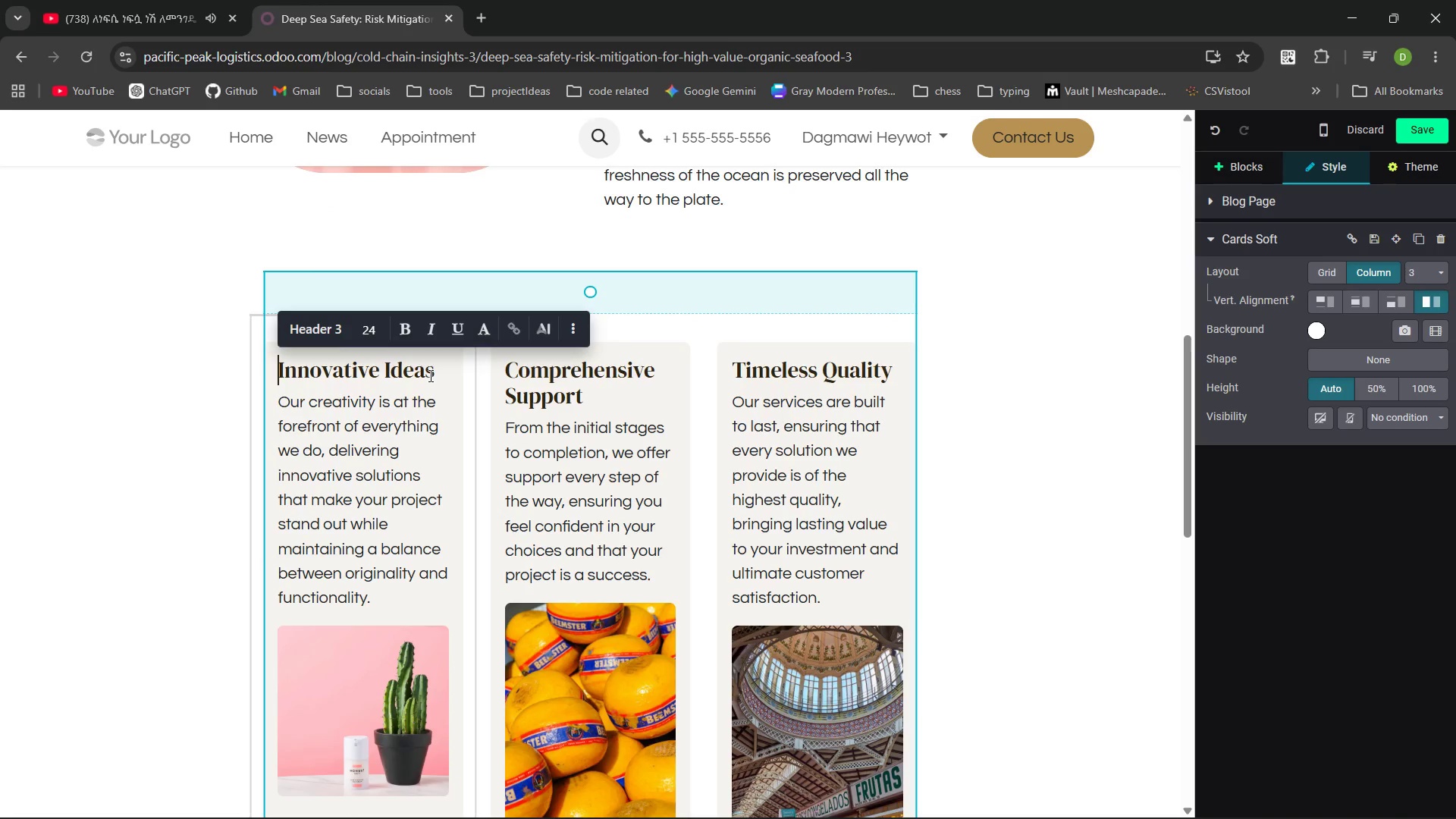 
wait(9.75)
 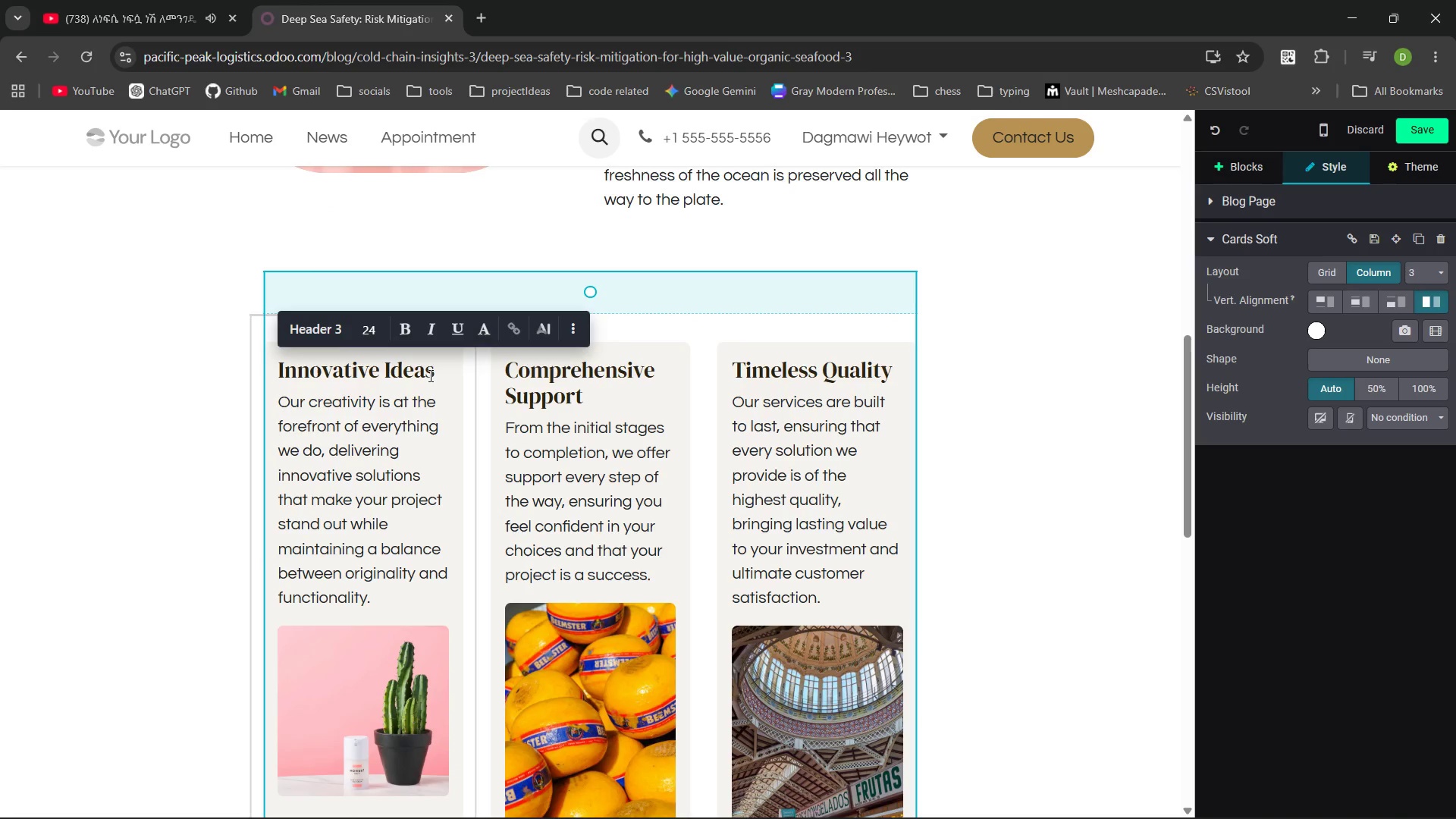 
key(Control+ArrowRight)
 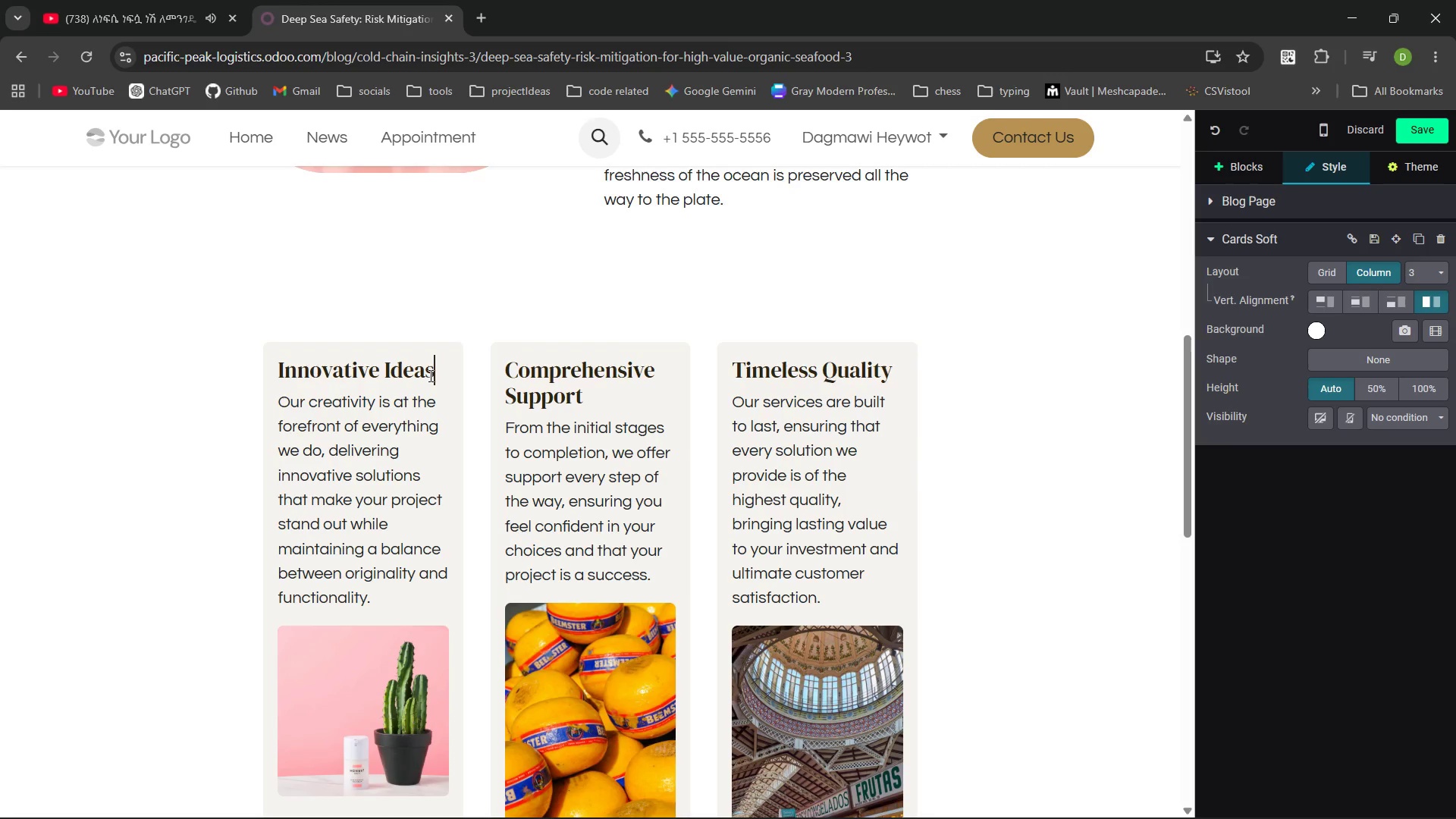 
key(Control+ArrowRight)
 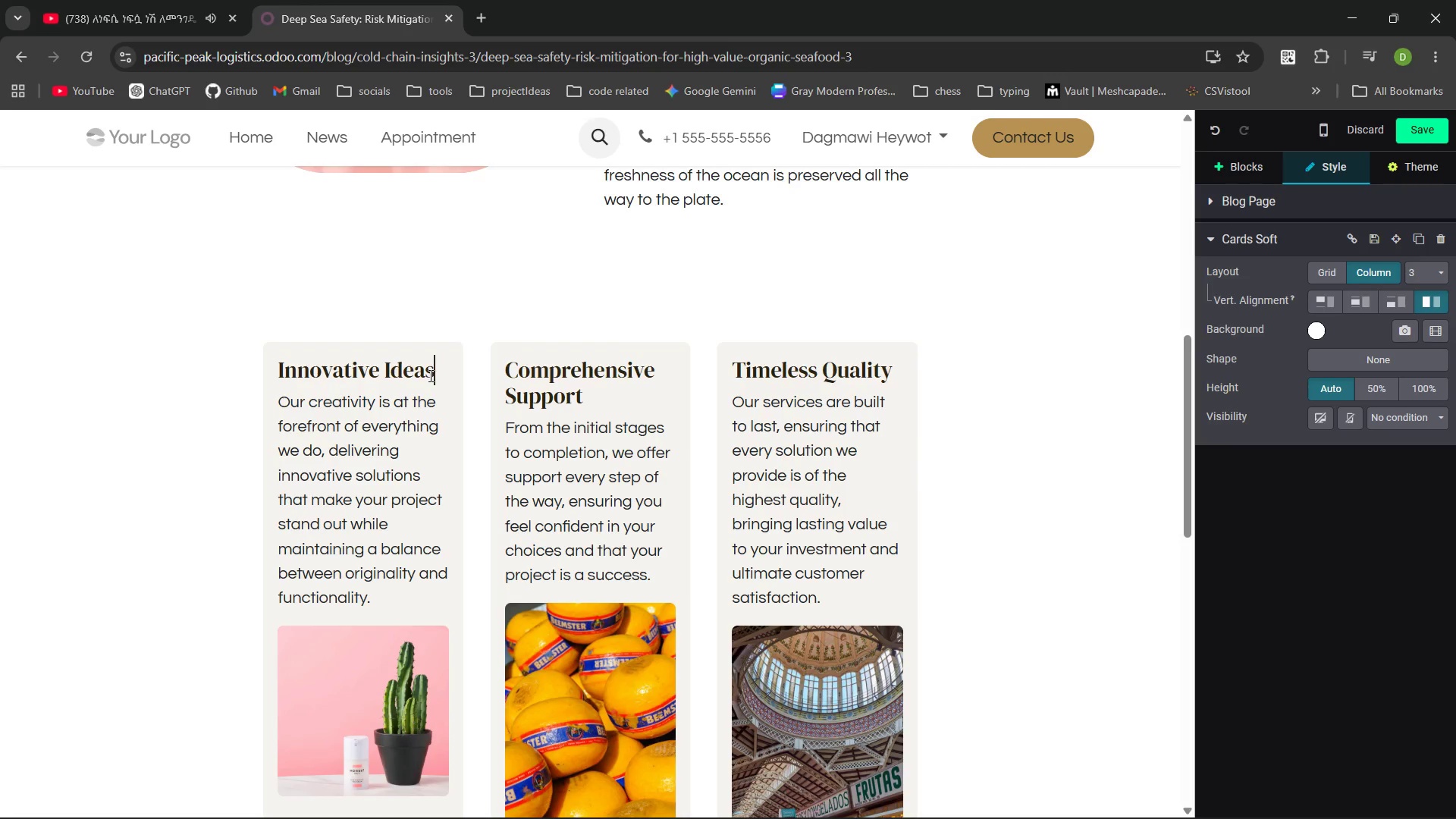 
key(Control+Backspace)
 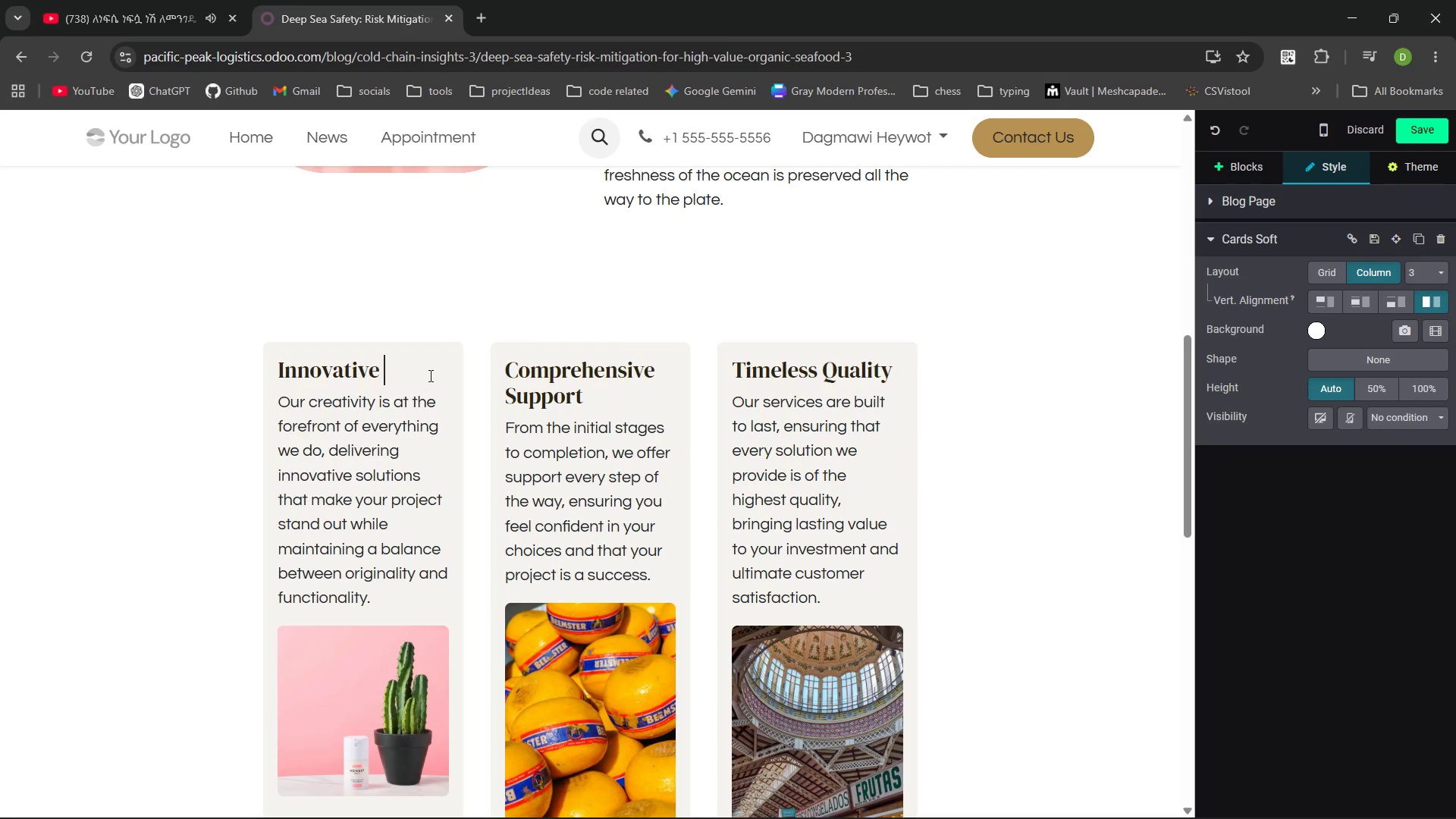 
key(Control+Backspace)
 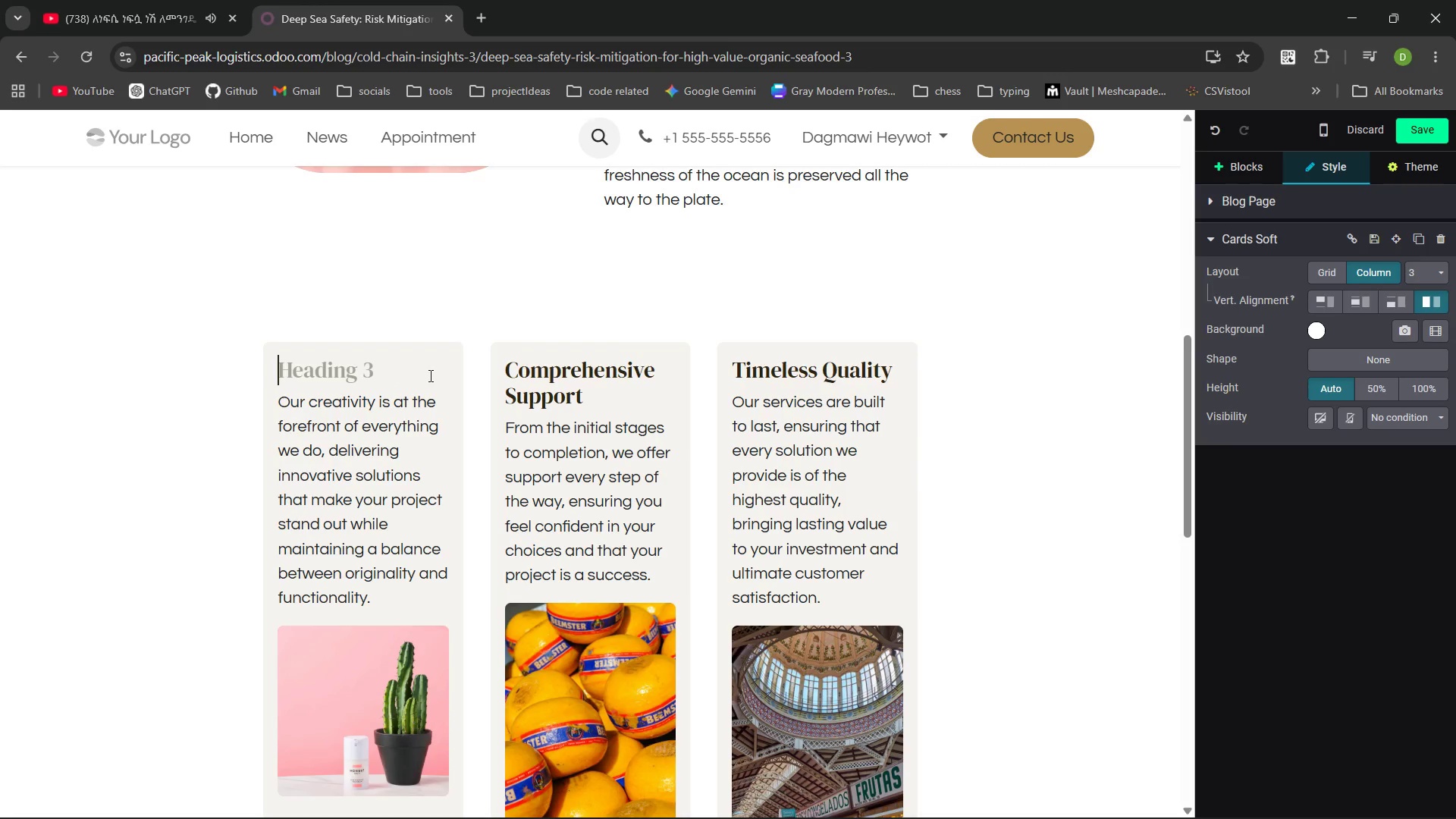 
type(The Punc)
key(Backspace)
type(ctuality Priorit )
key(Backspace)
type(y )
 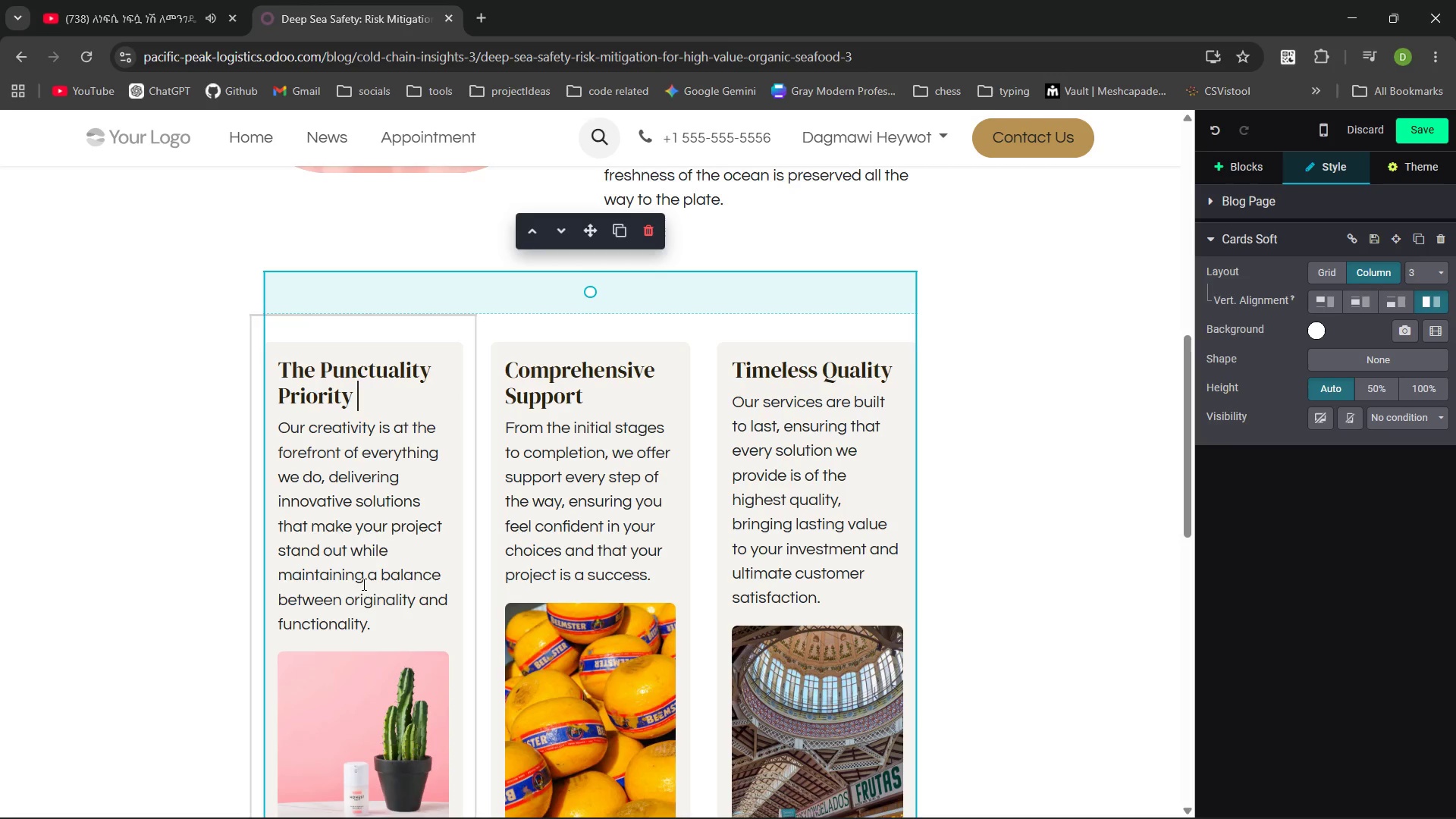 
left_click_drag(start_coordinate=[374, 623], to_coordinate=[315, 426])
 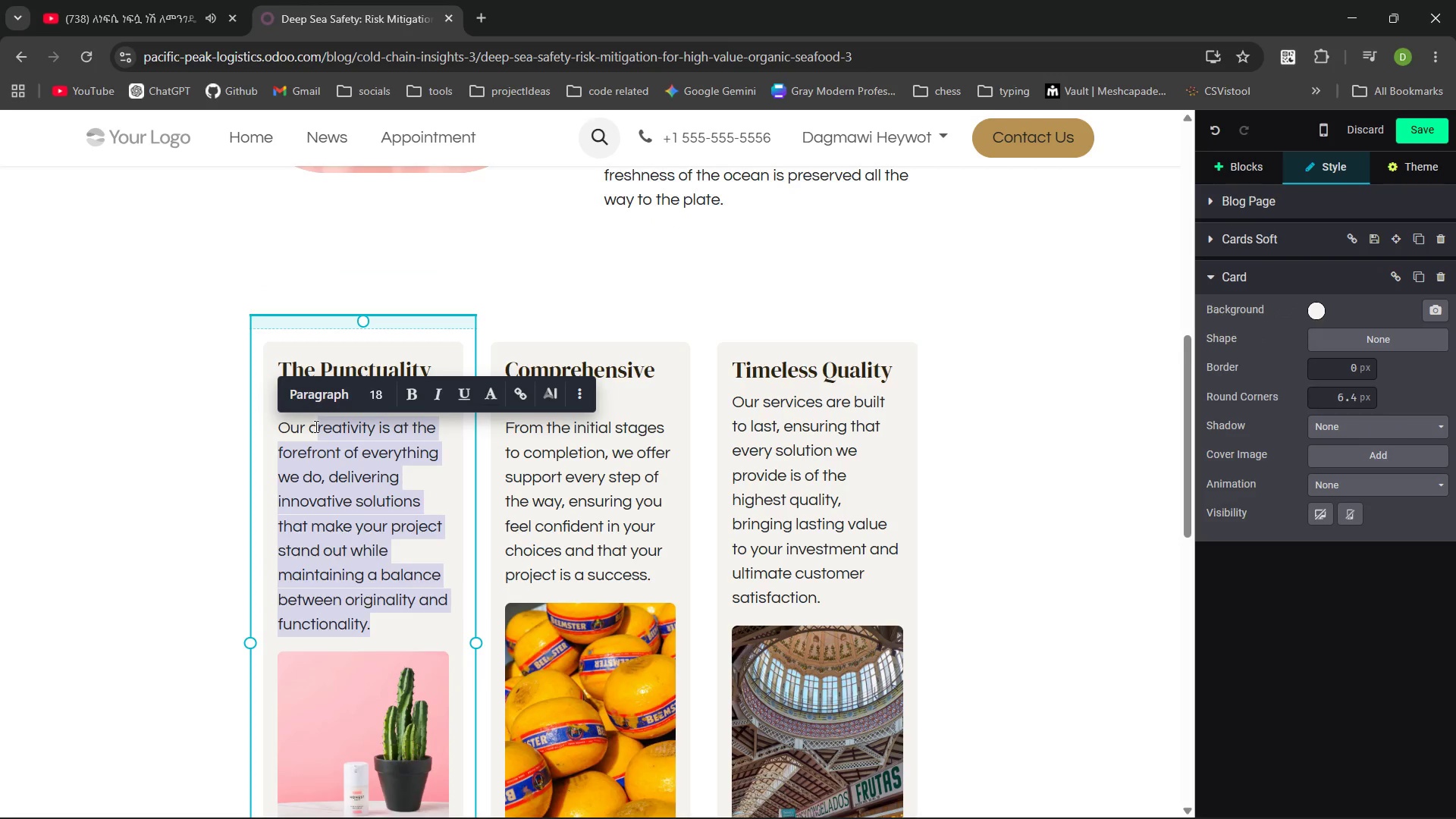 
key(Backspace)
key(Backspace)
type(data shows that Delayed delivery to boutique retailers is he op frs)
key(Backspace)
type(ustration for seafood shippers )
key(Backspace)
type(. In the restauratn)
key(Backspace)
key(Backspace)
type(nt world )
key(Backspace)
type(, if the fish isn't there for th )
key(Backspace)
type(e dinner service, the sale is lost forever. )
 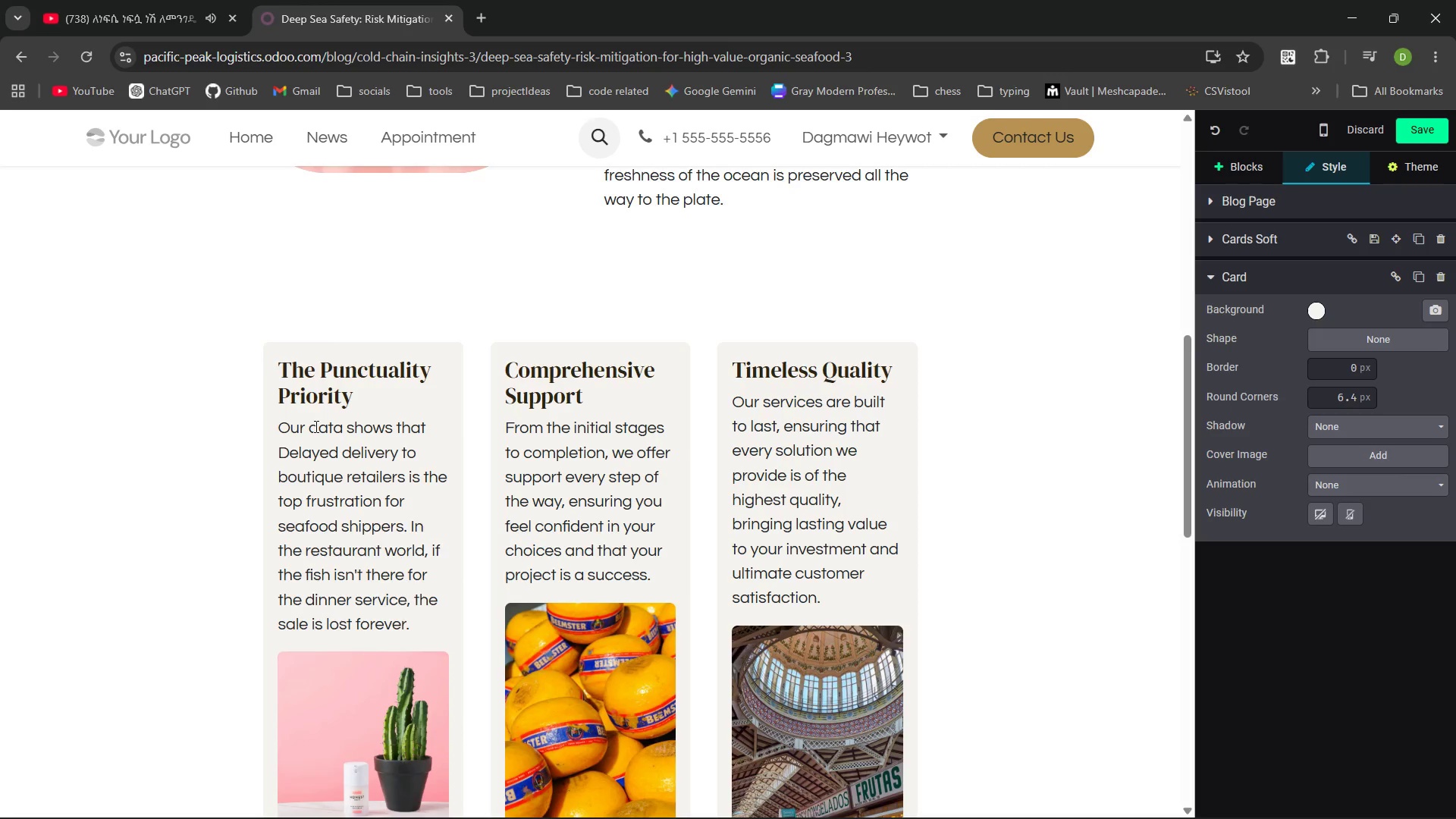 
left_click_drag(start_coordinate=[588, 392], to_coordinate=[497, 366])
 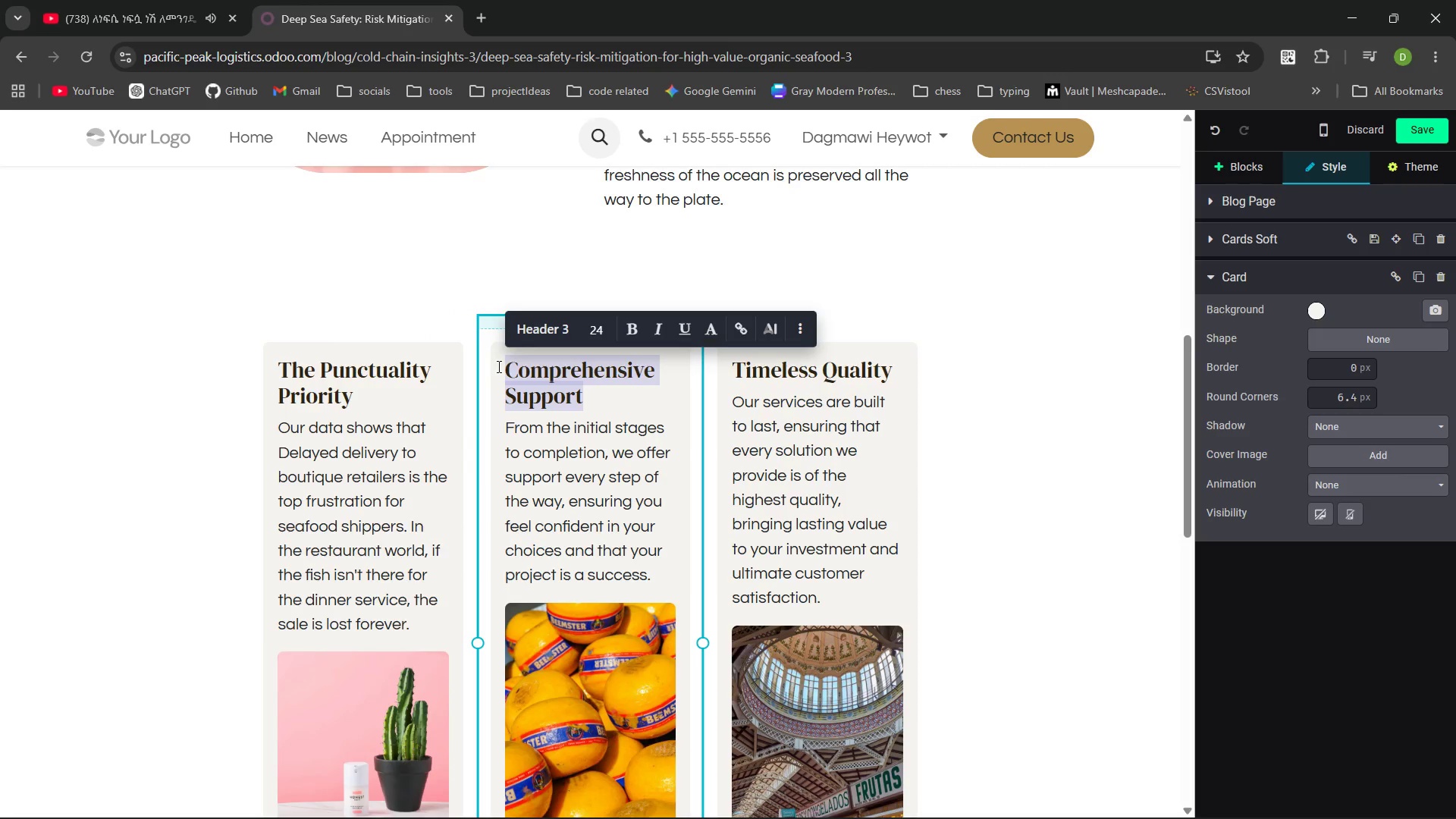 
type(Advanced Monitoring)
 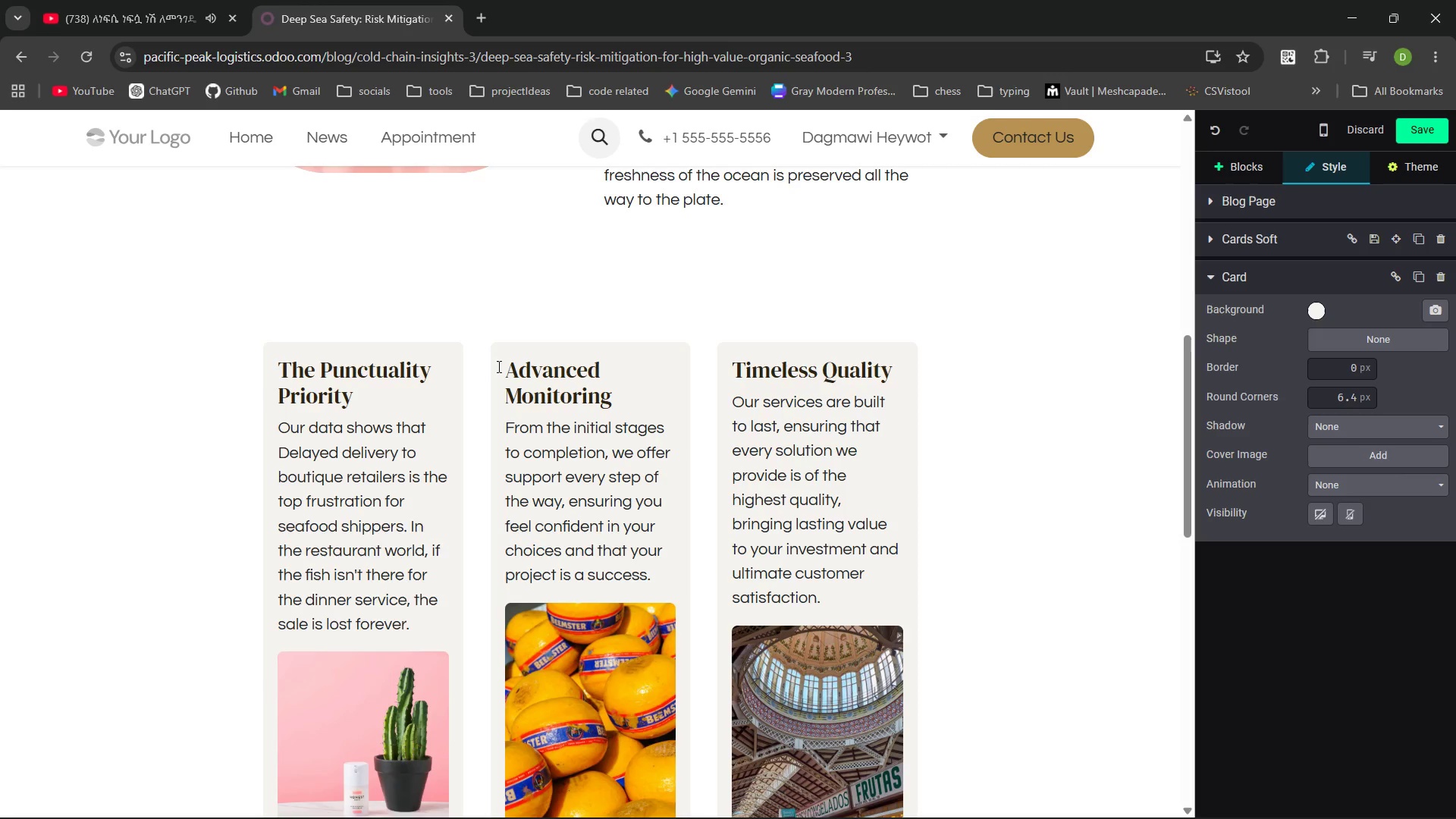 
left_click_drag(start_coordinate=[661, 571], to_coordinate=[513, 430])
 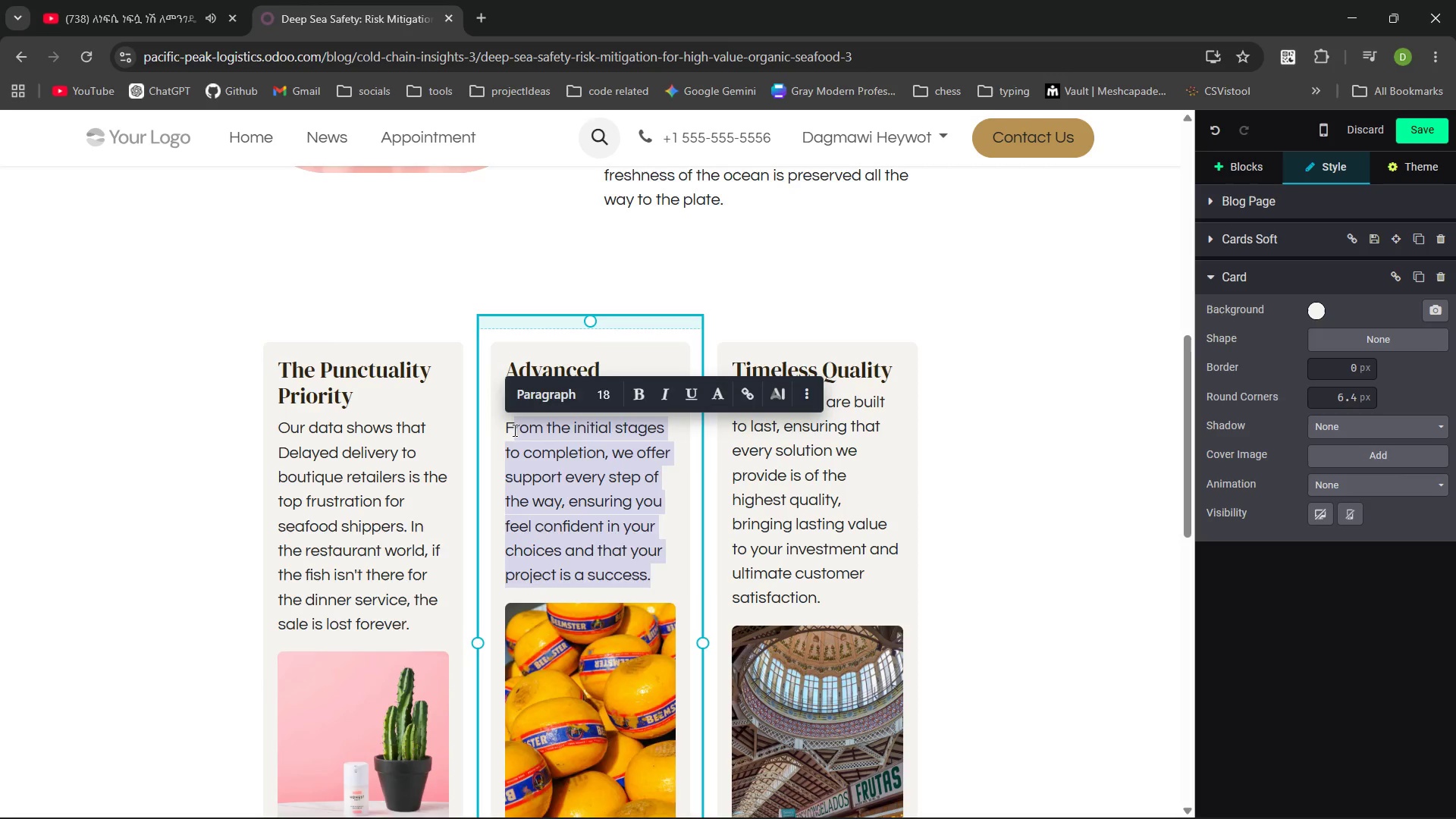 
key(Backspace)
key(Backspace)
type(We combat the lack of real-ime temperature tracking by using dual-sensor probes. We monitor both the "Return Air and )
 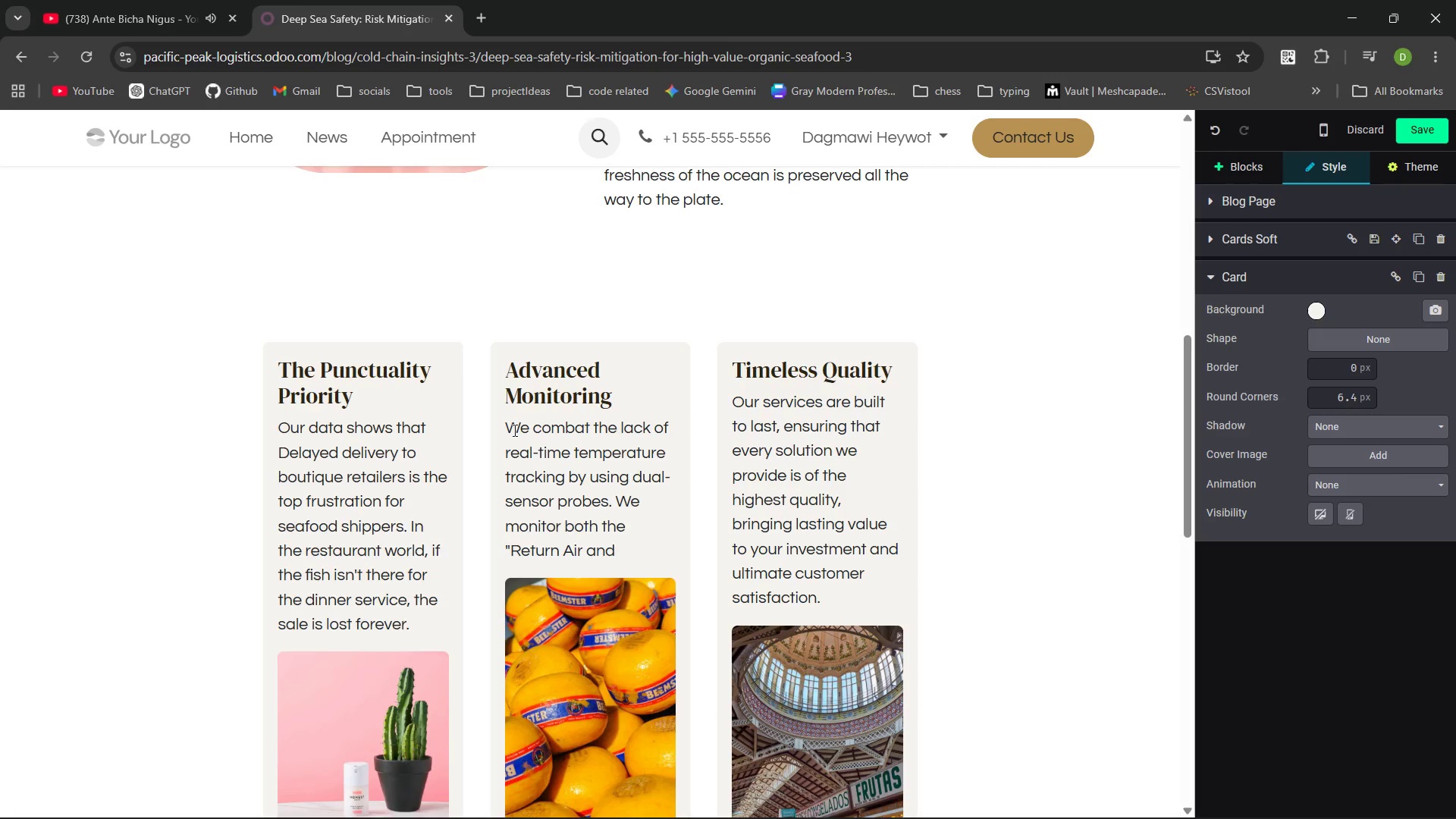 
key(Control+ArrowLeft)
 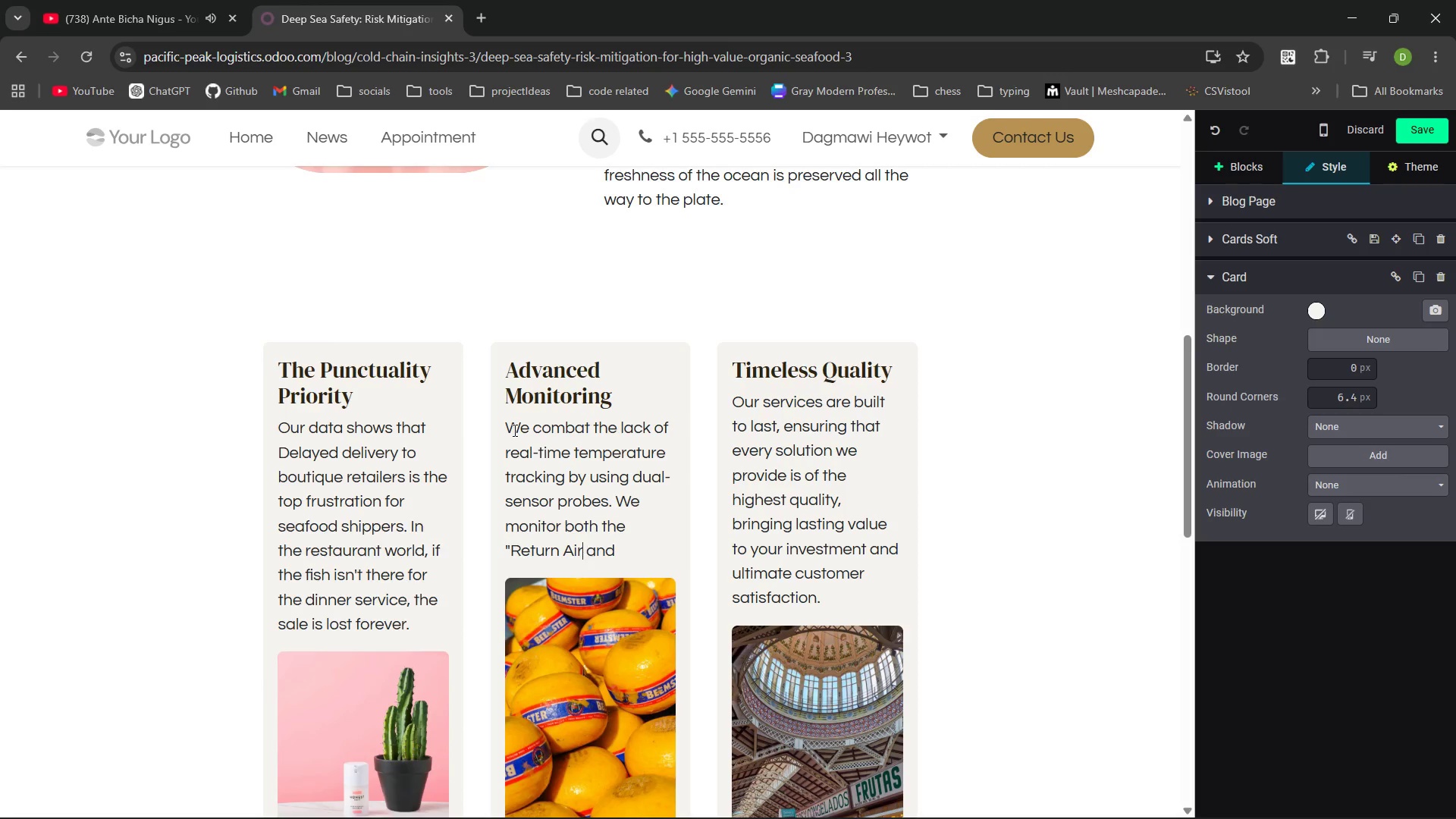 
key(ArrowLeft)
 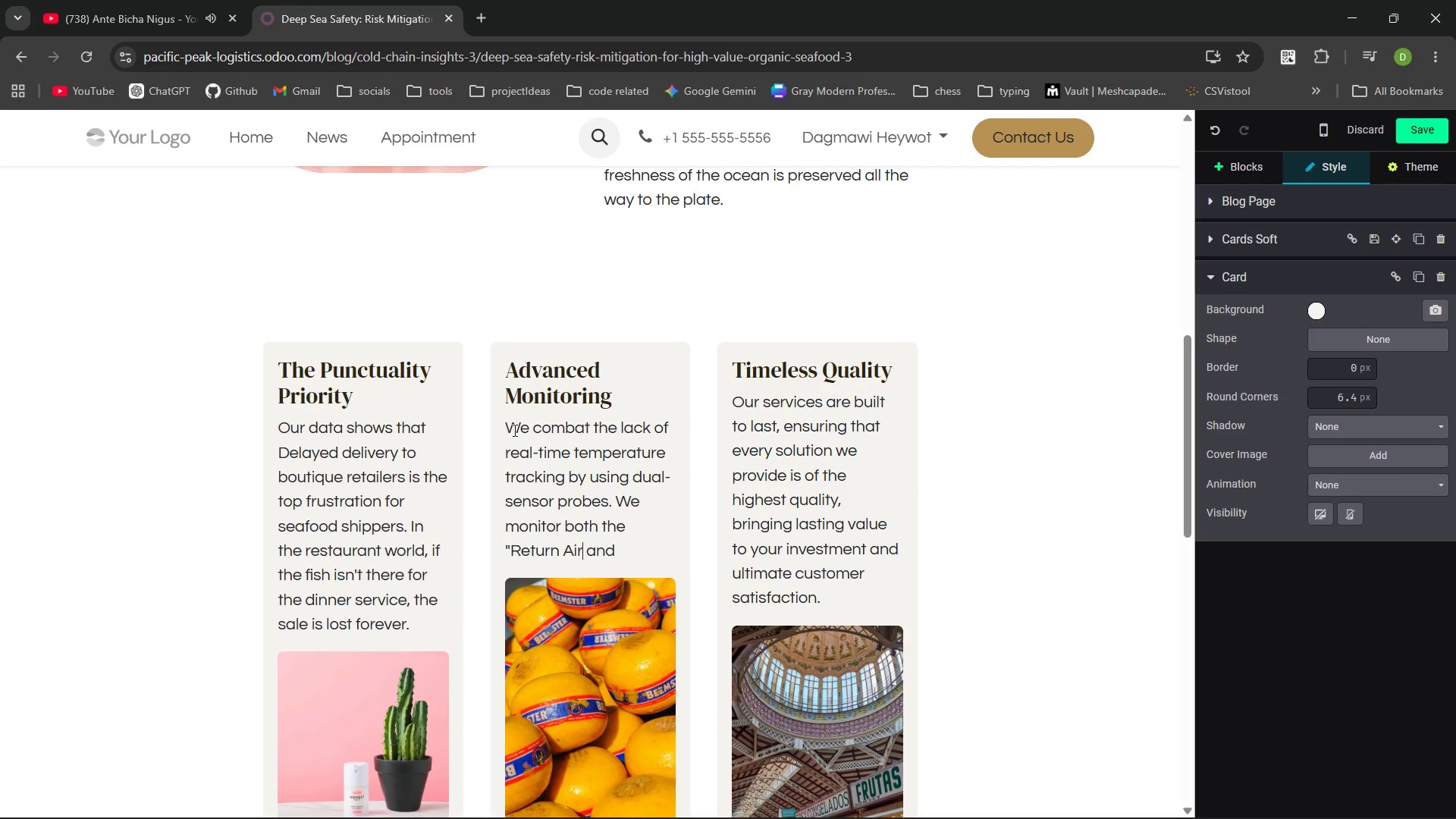 
key(Shift+Quote)
 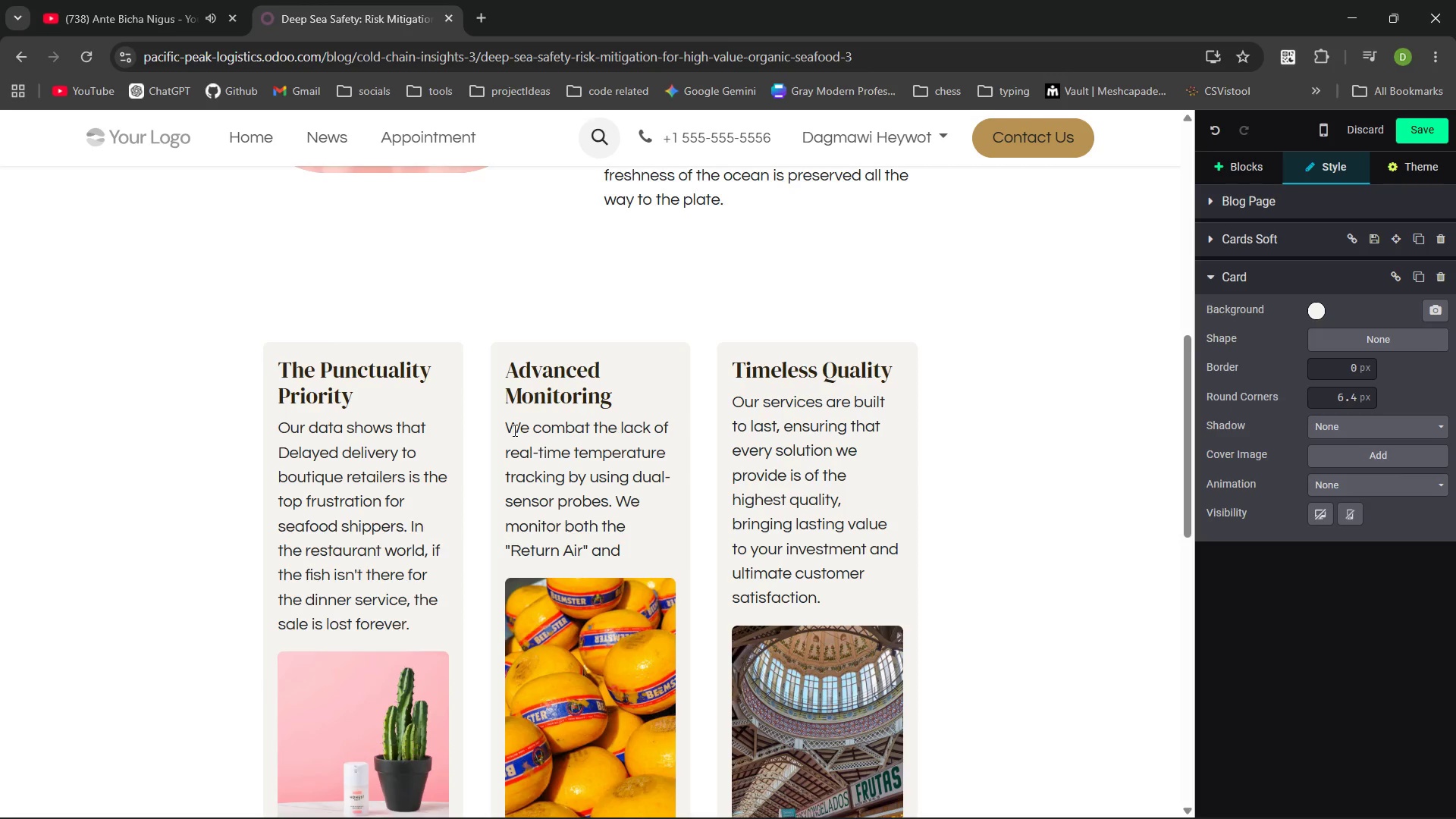 
key(Control+ArrowRight)
 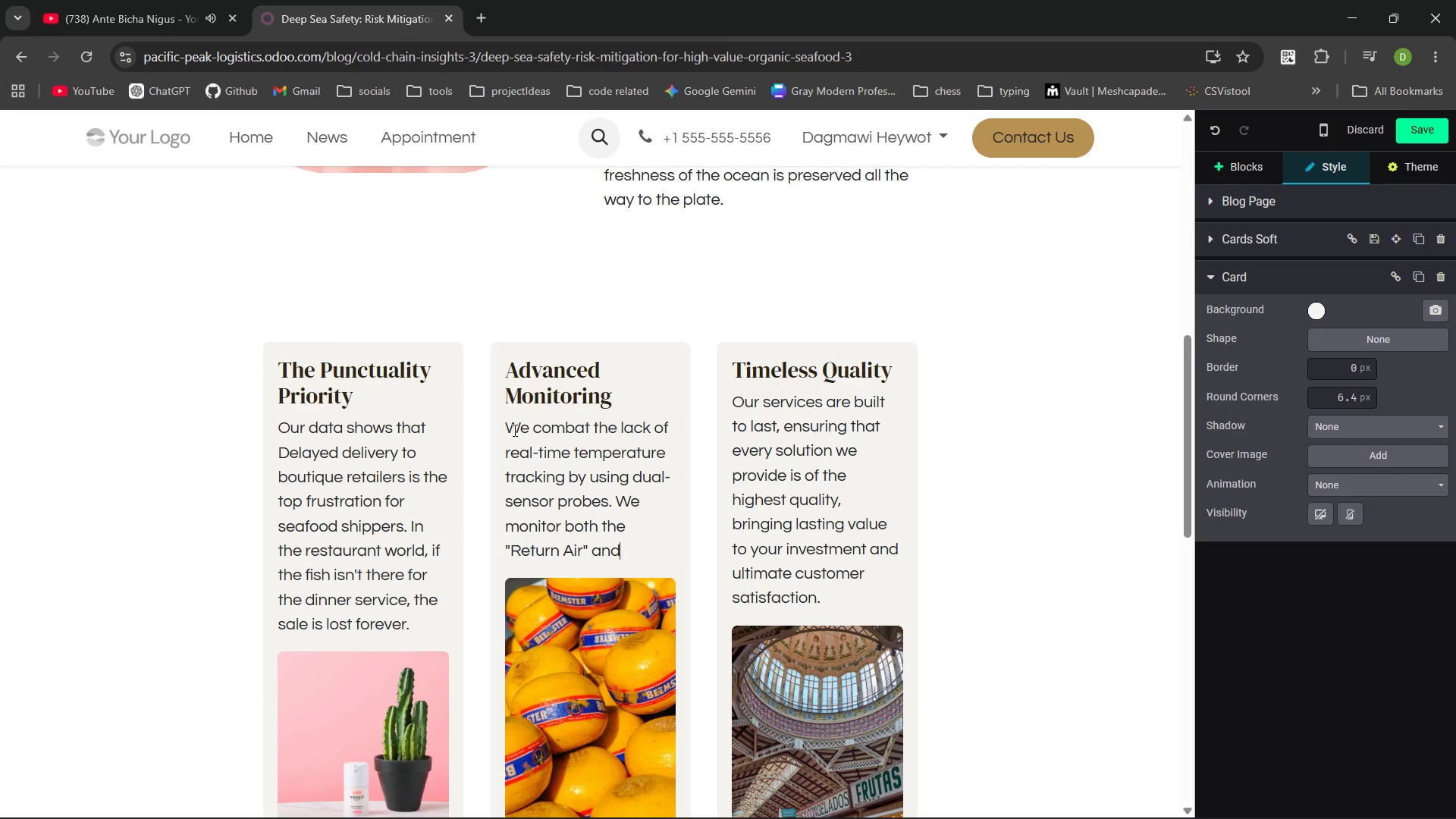 
key(Control+ArrowRight)
 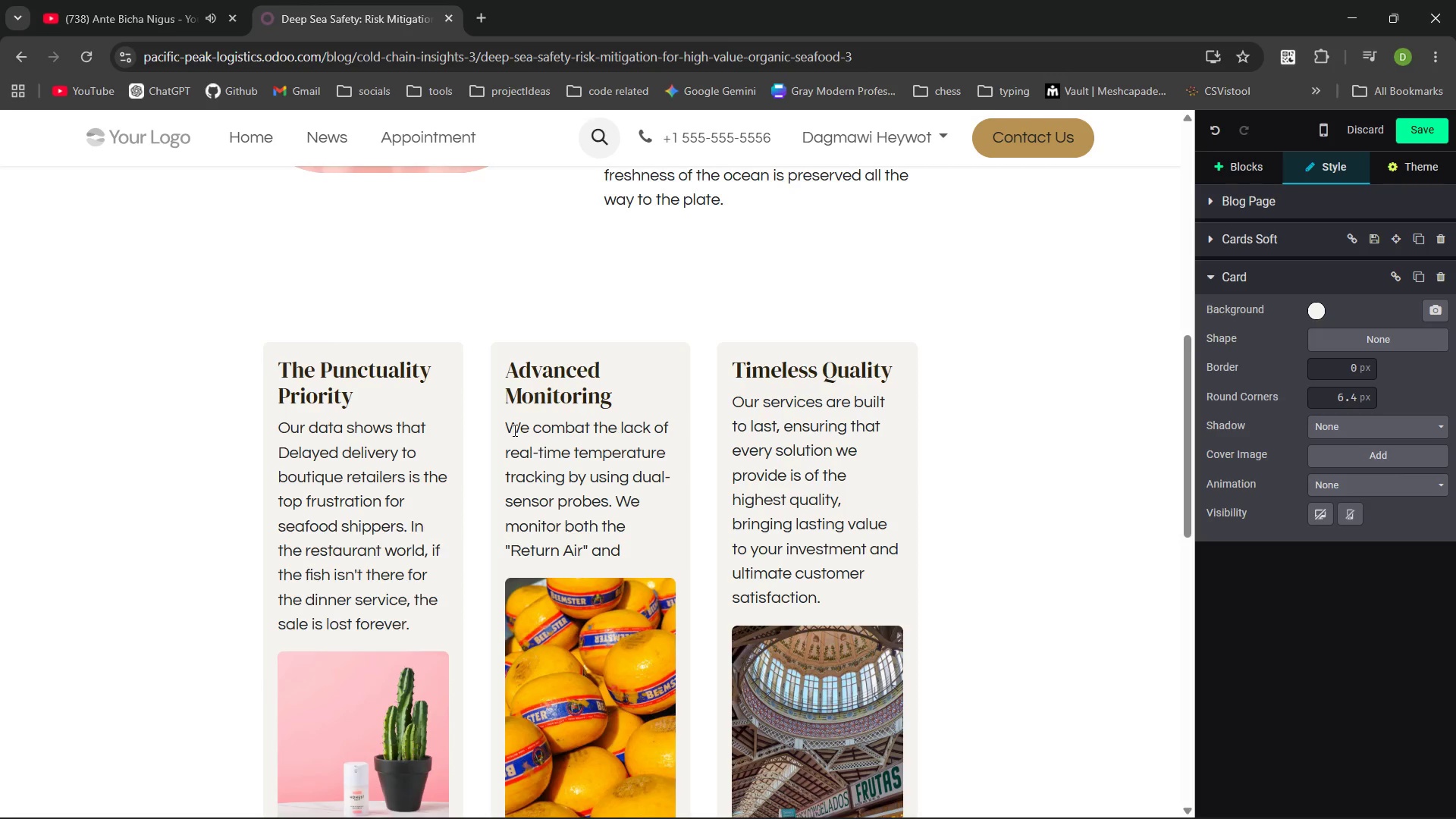 
wait(6.62)
 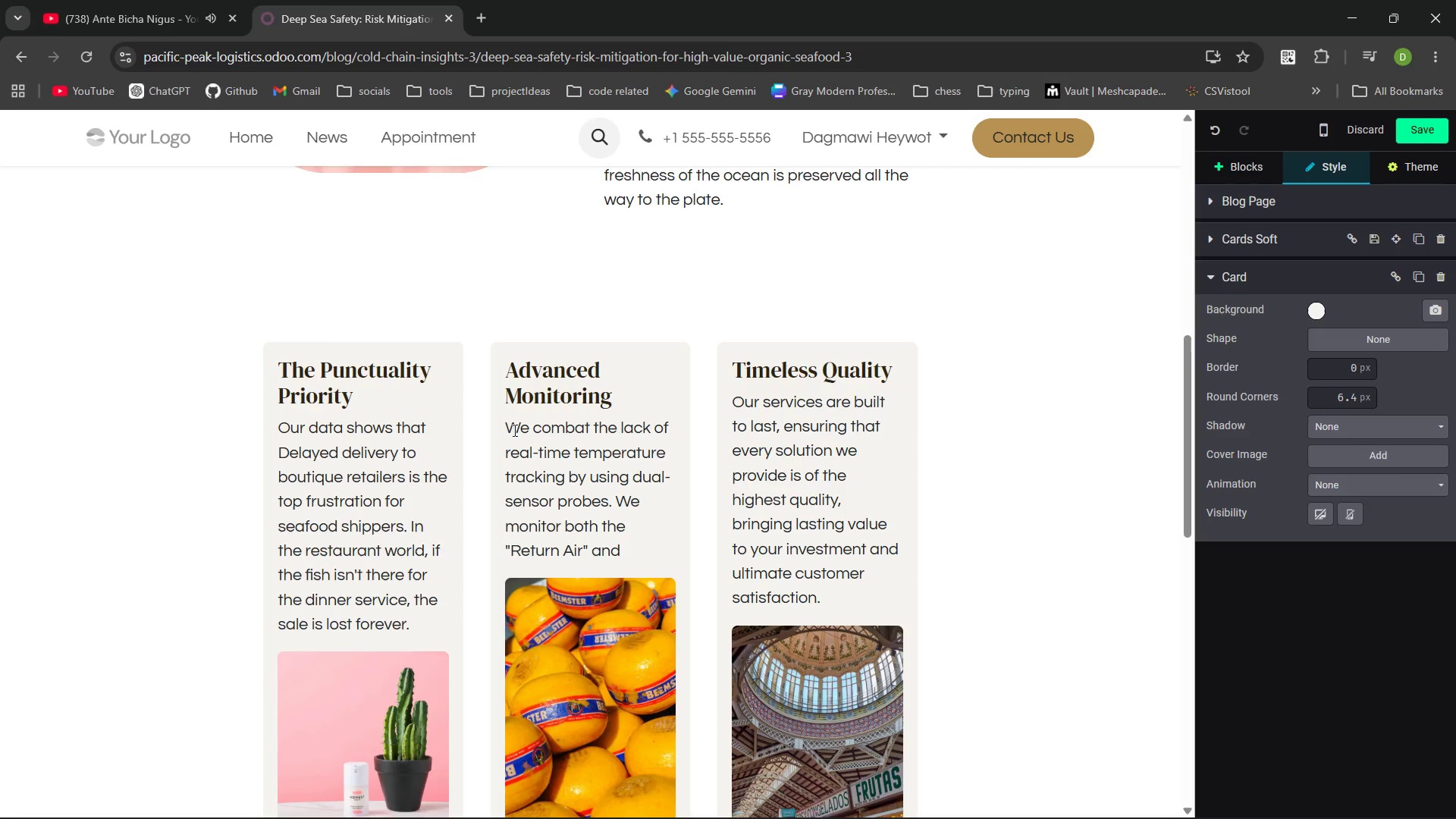 
type( the "Discharge Air" to ensure the entire trailer is a consistent 32)
 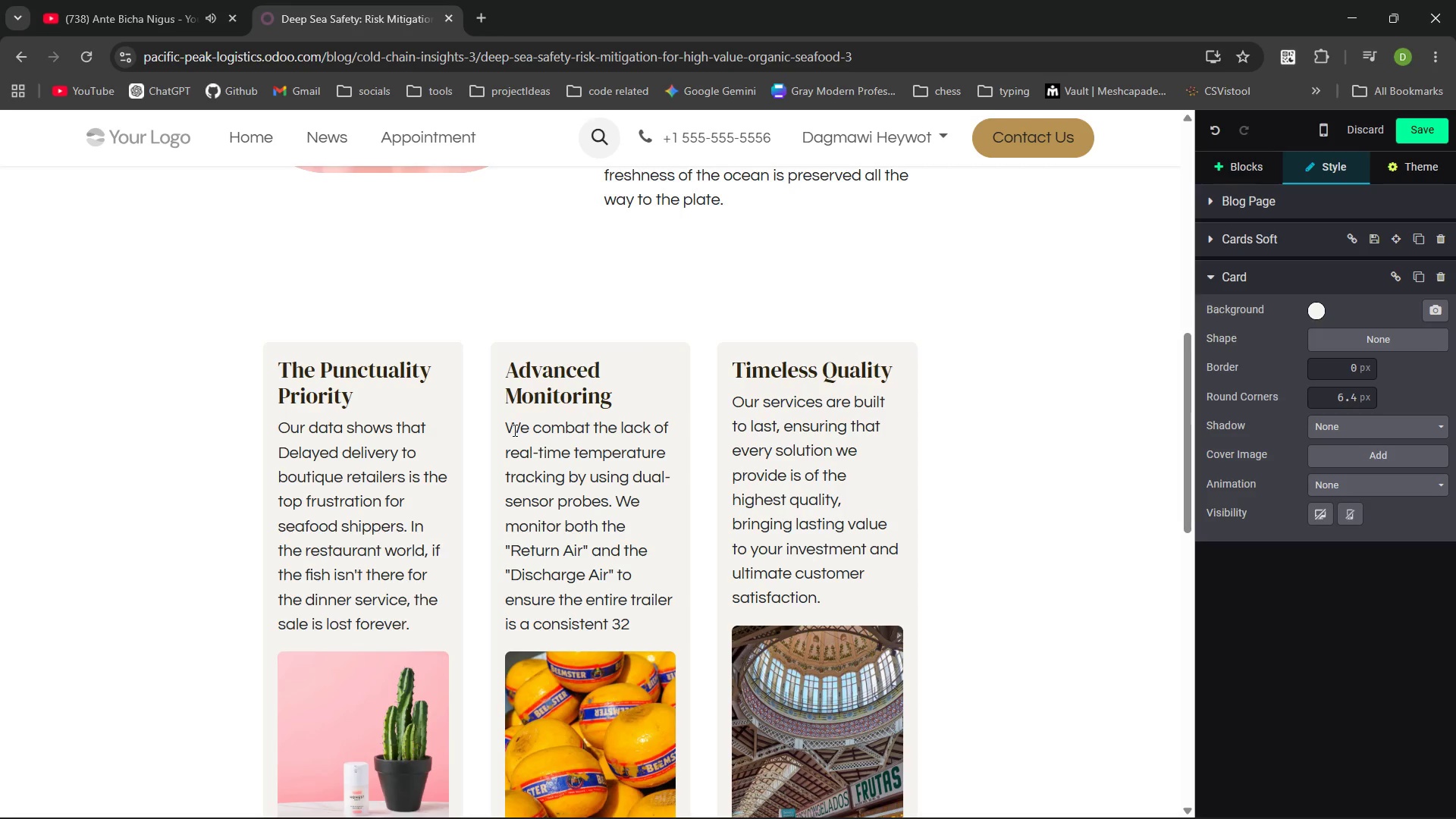 
key(Meta+MetaLeft)
 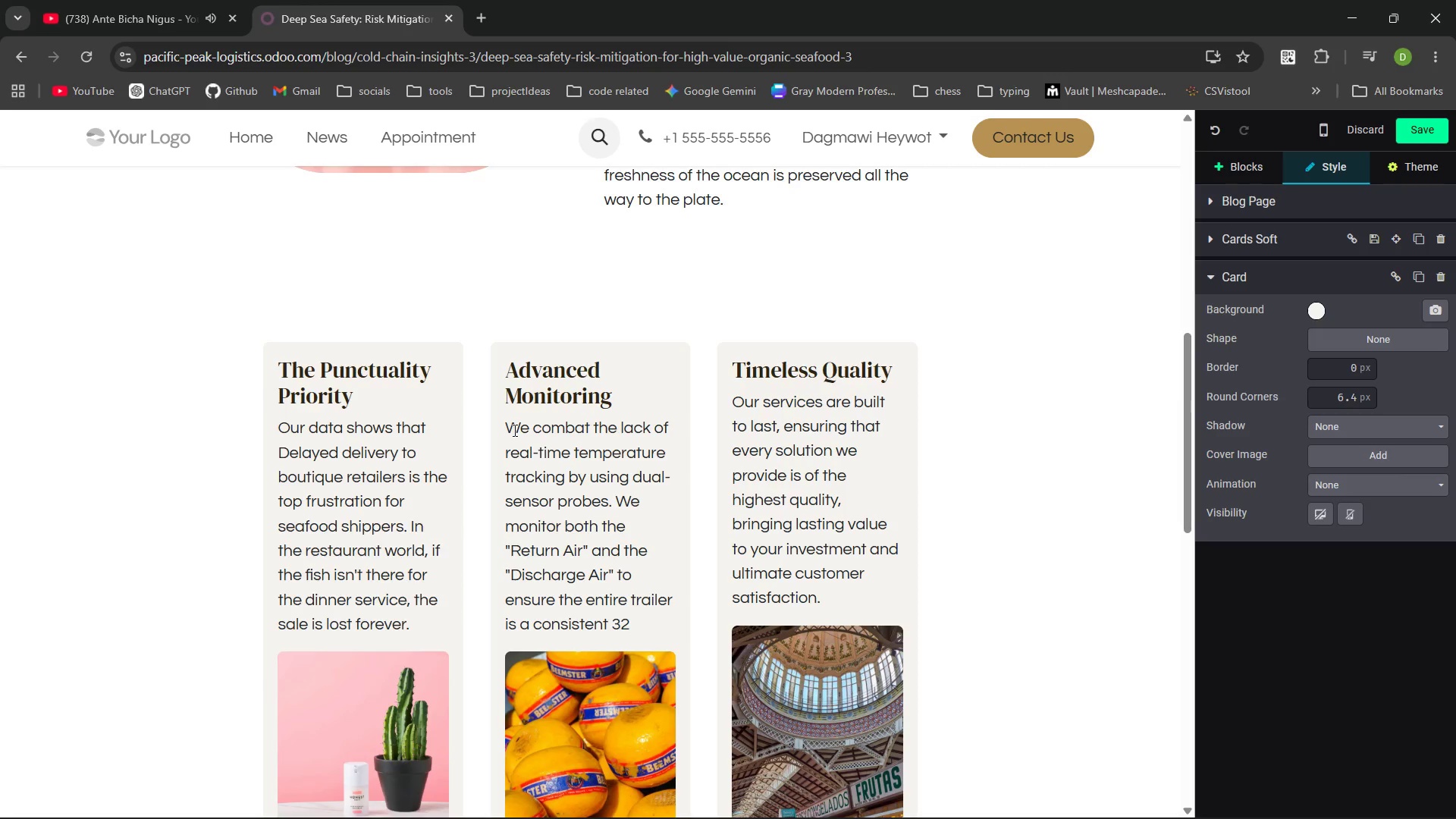 
key(Meta+V)
 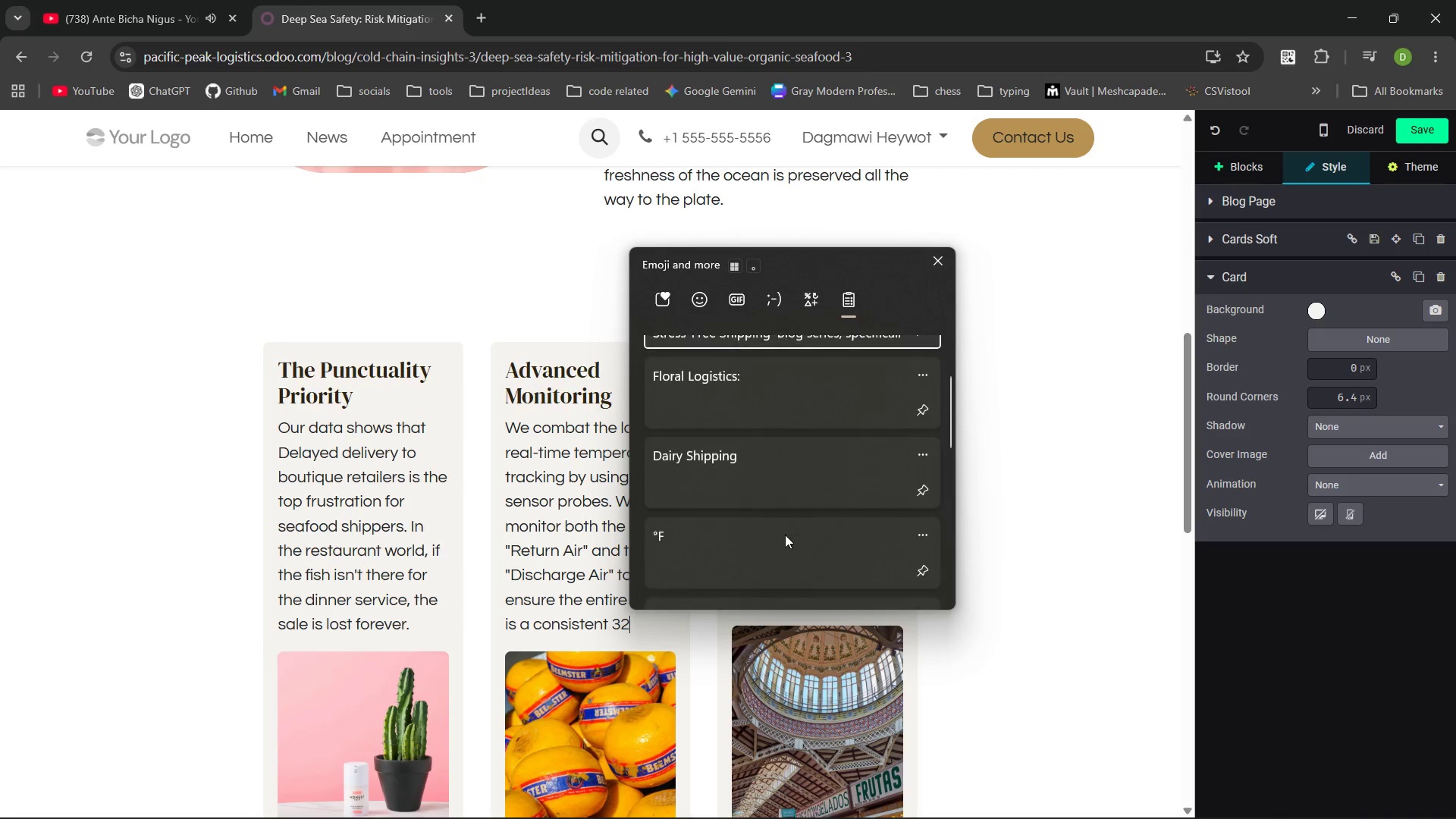 
left_click([785, 535])
 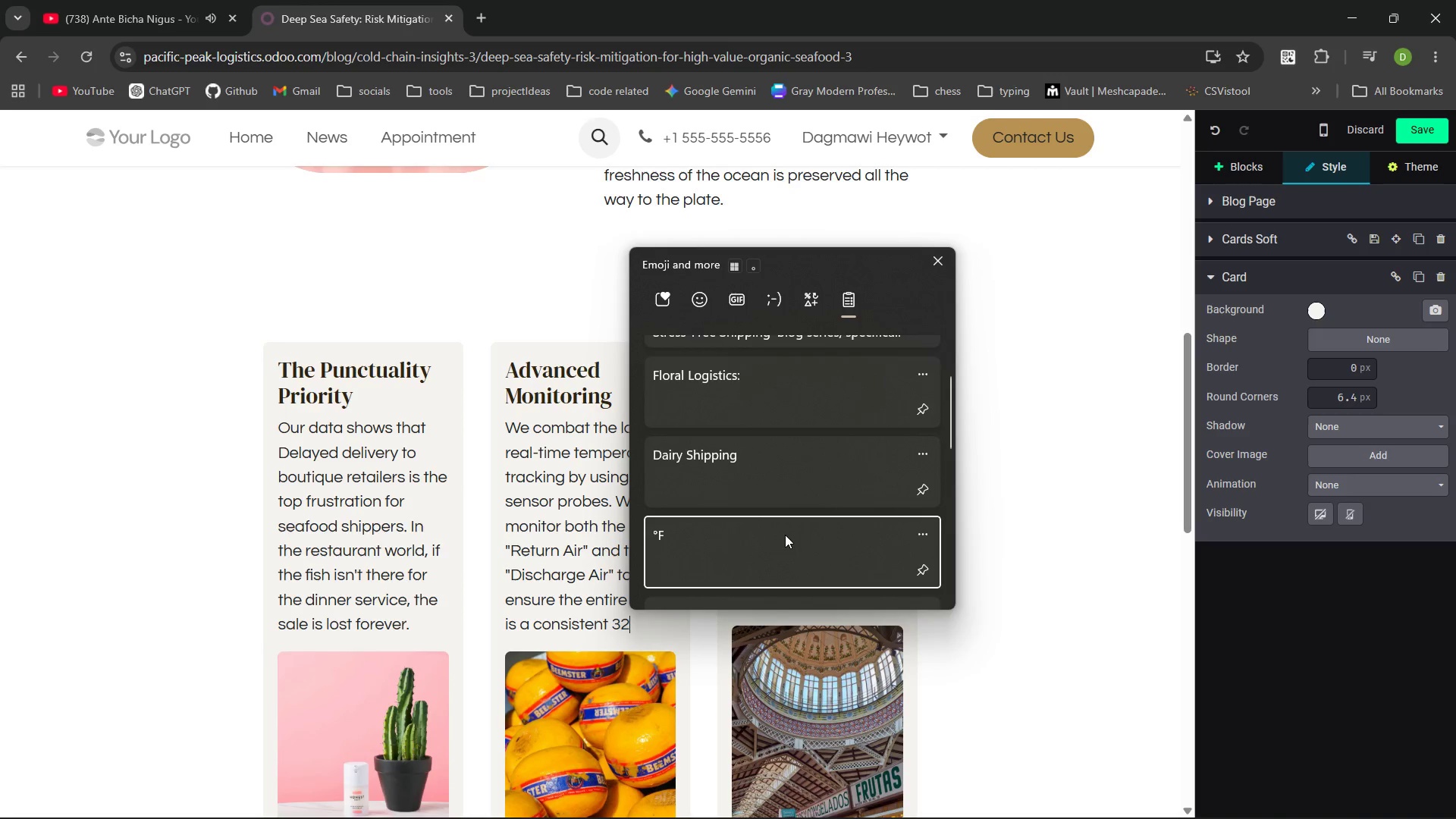 
key(Control+ControlLeft)
 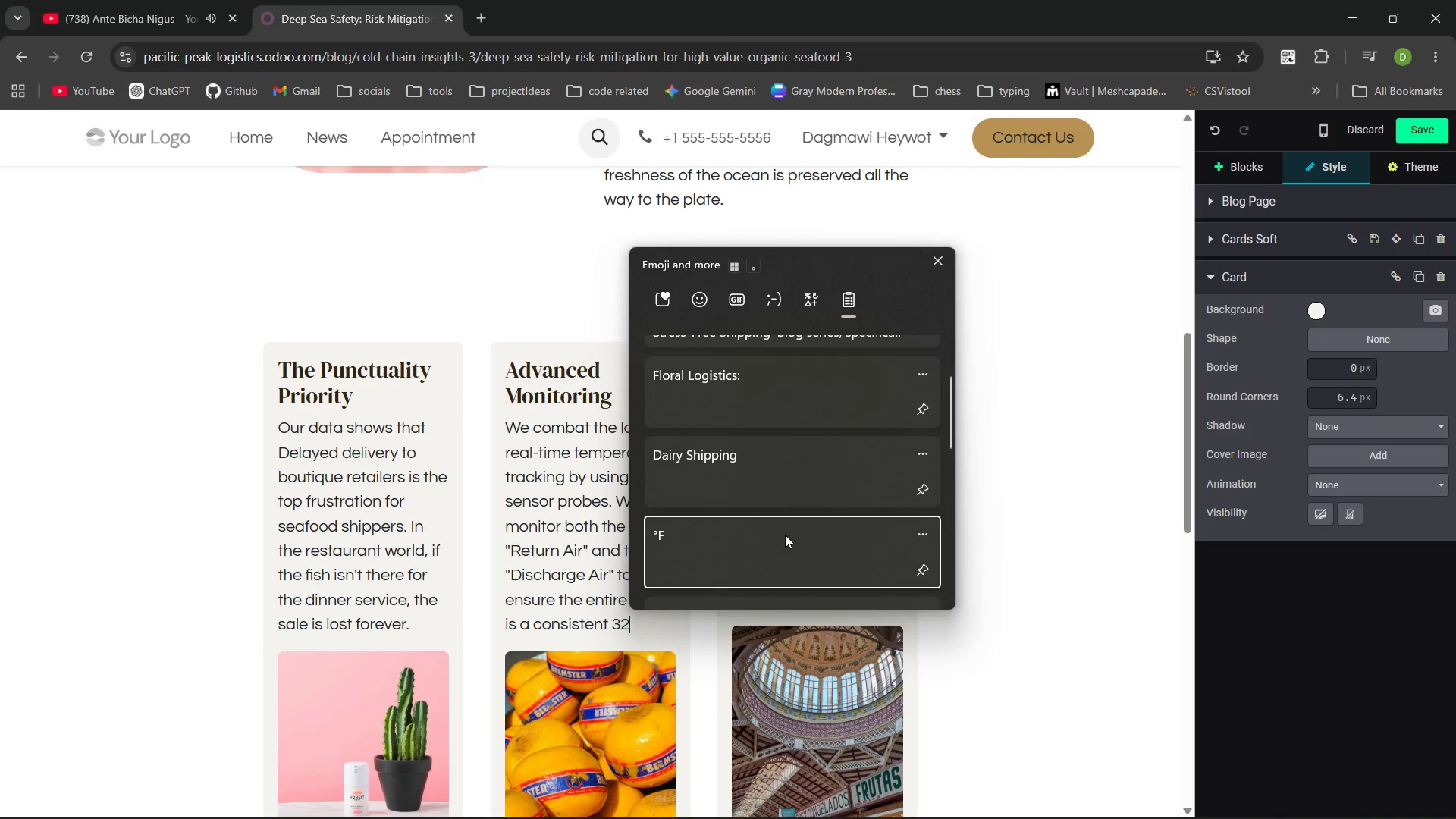 
key(Control+V)
 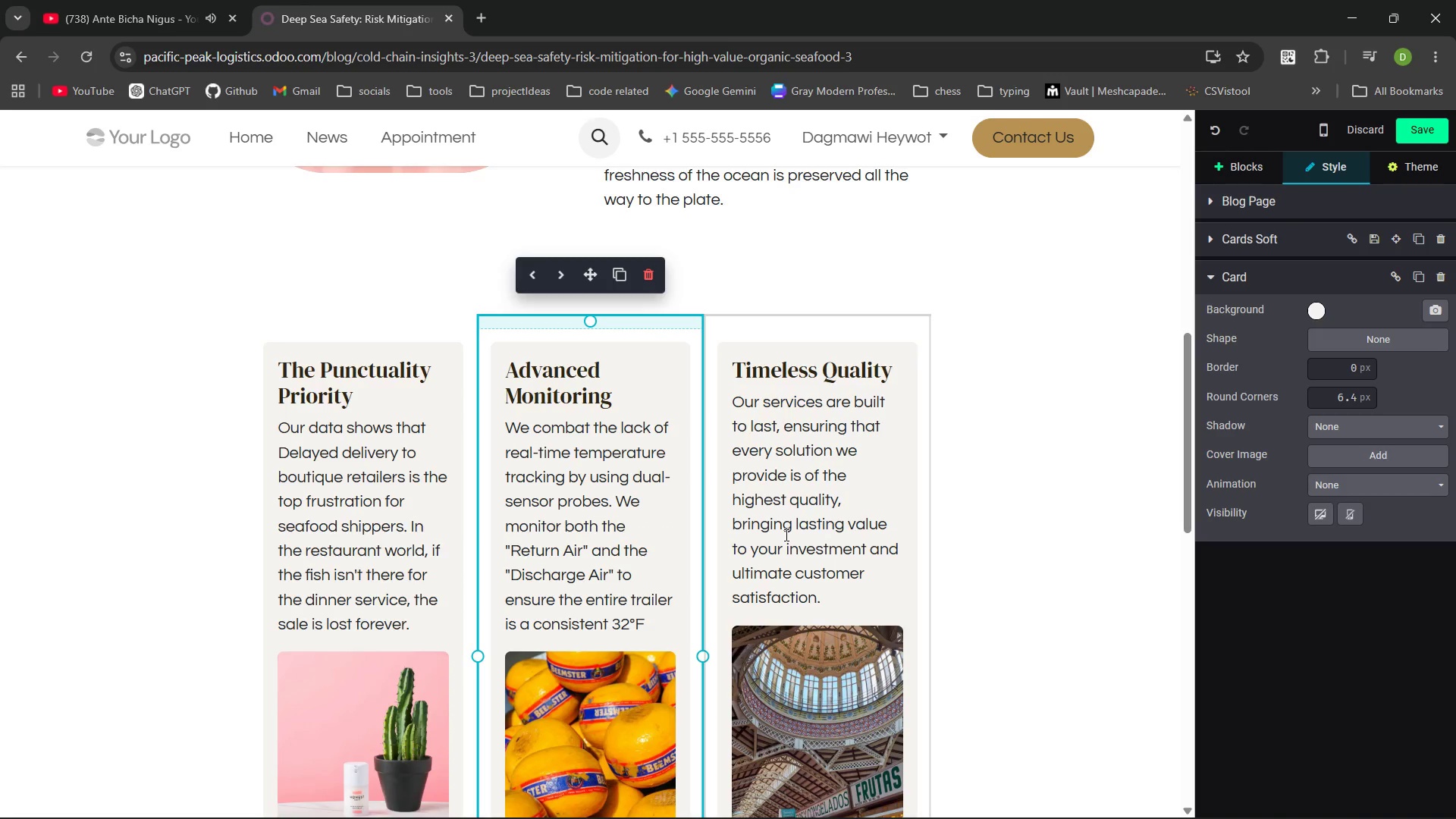 
wait(5.26)
 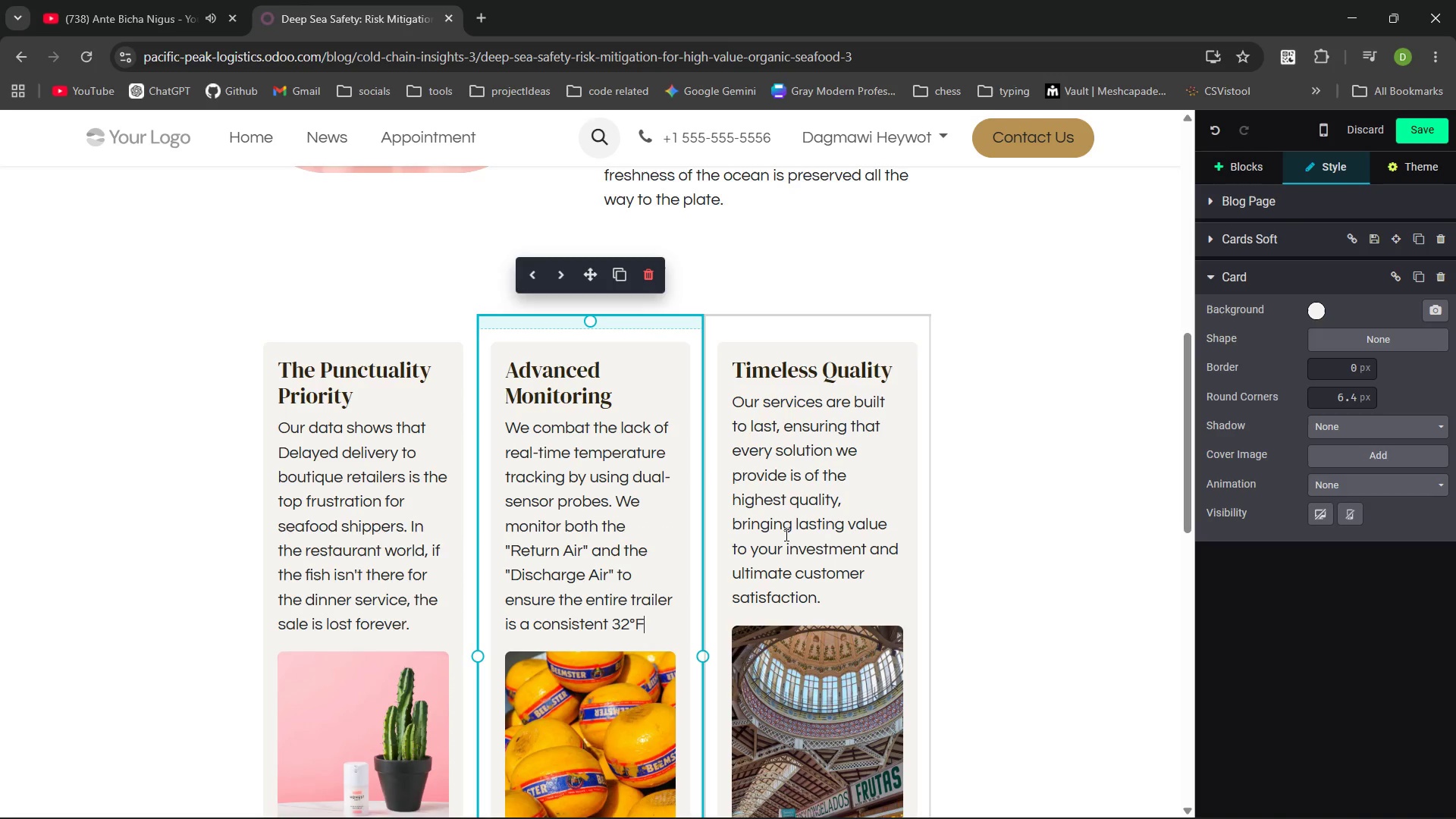 
key(Period)
 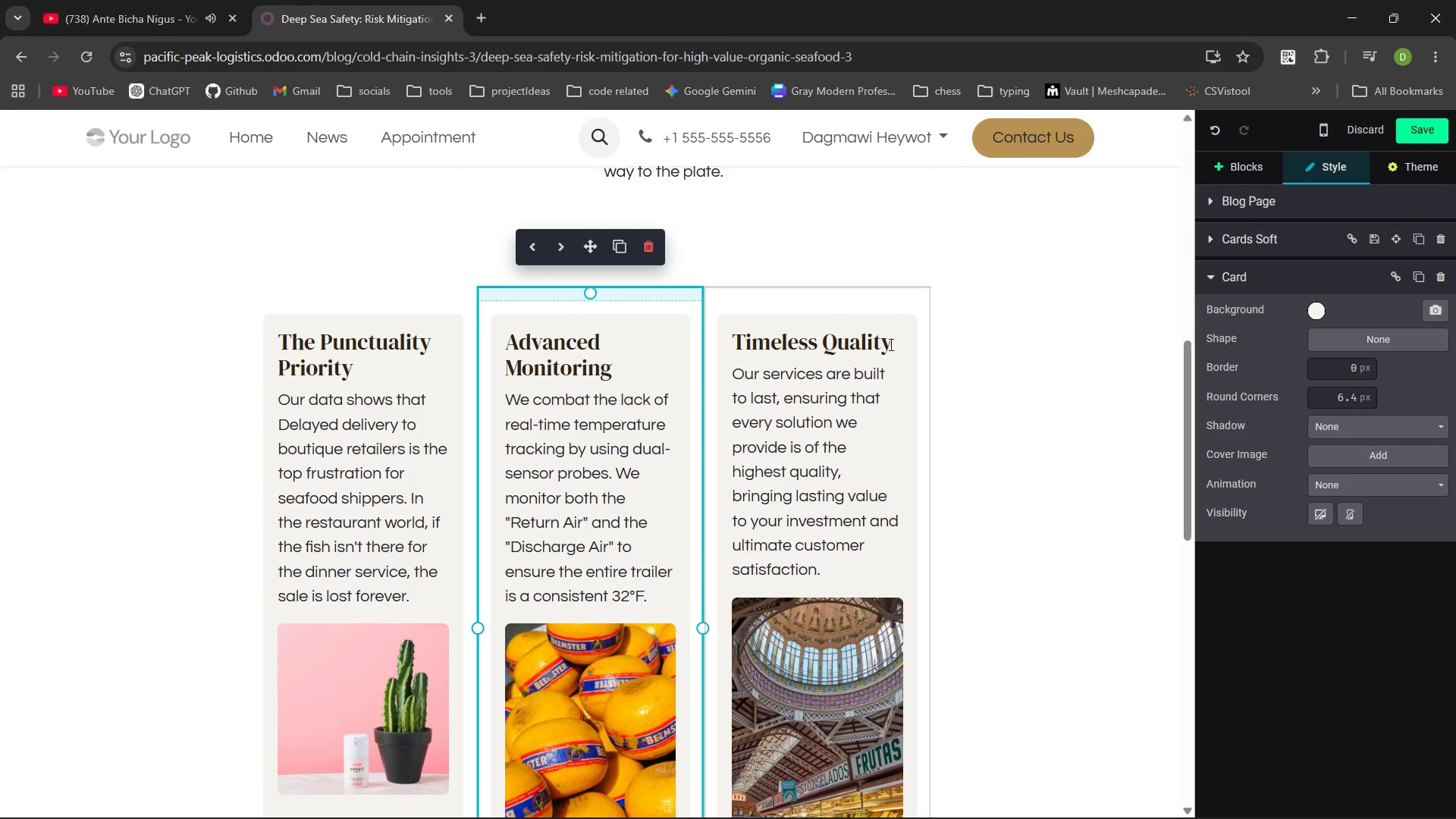 
wait(6.75)
 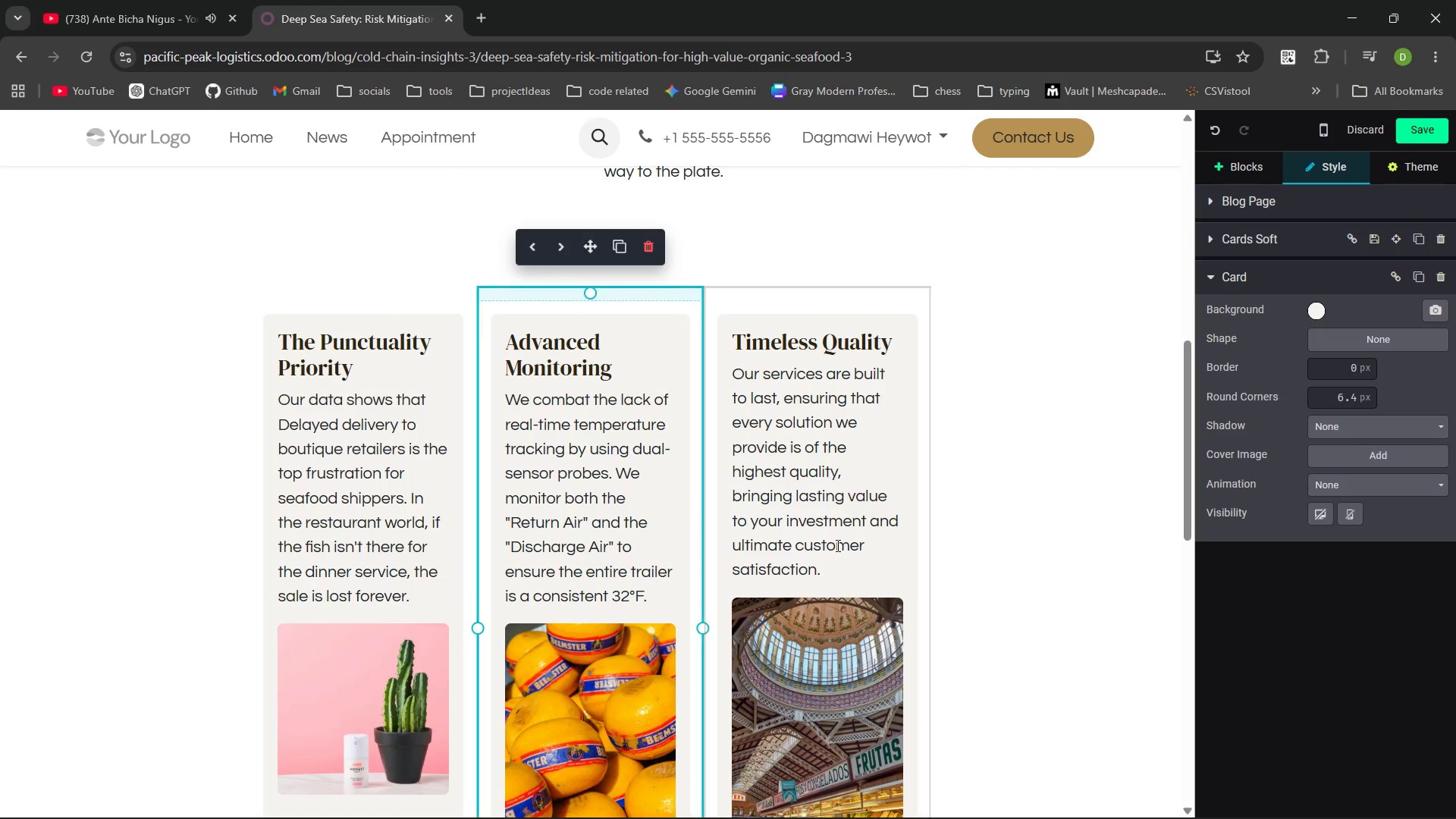 
key(Backspace)
 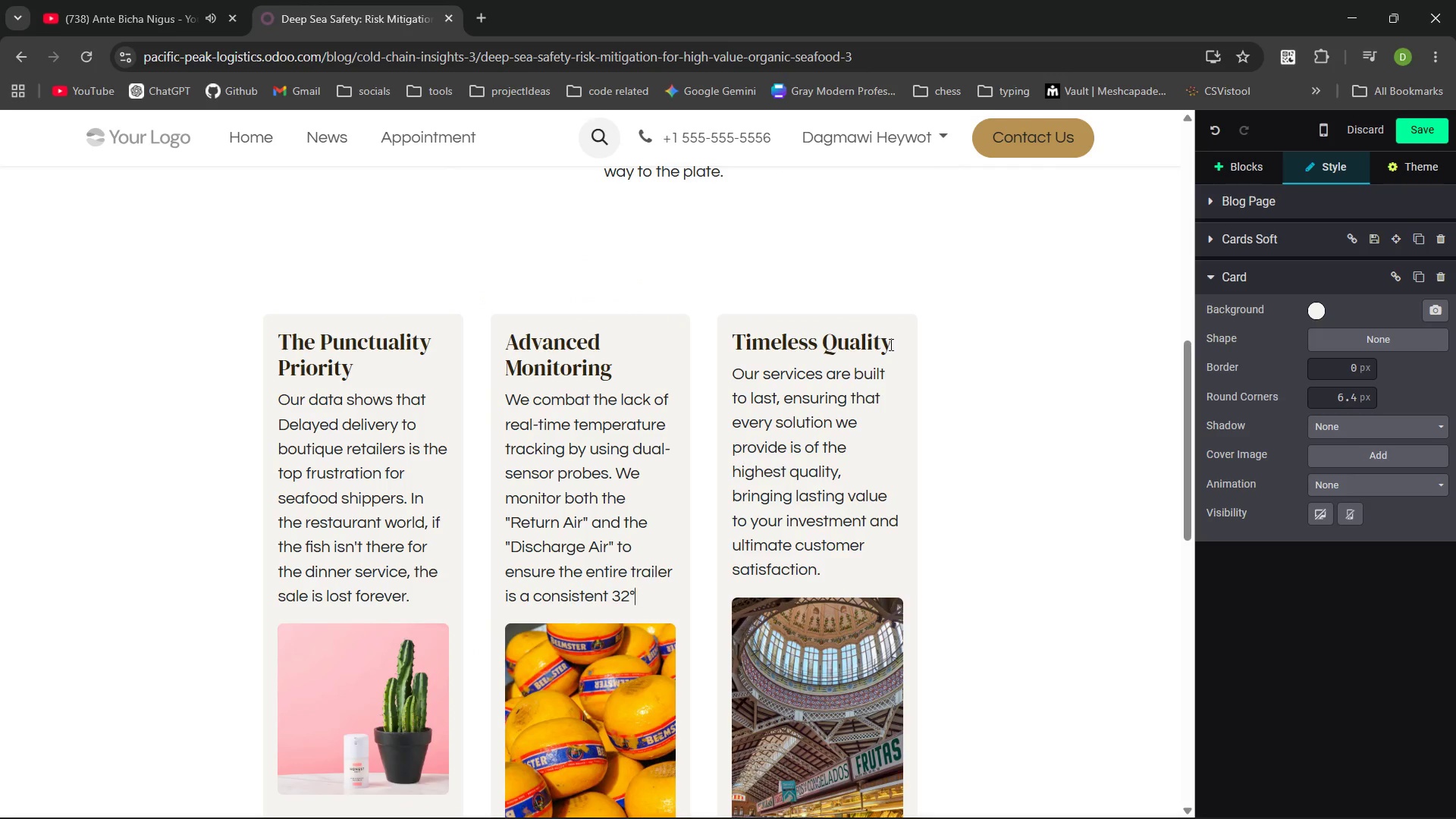 
key(Backspace)
 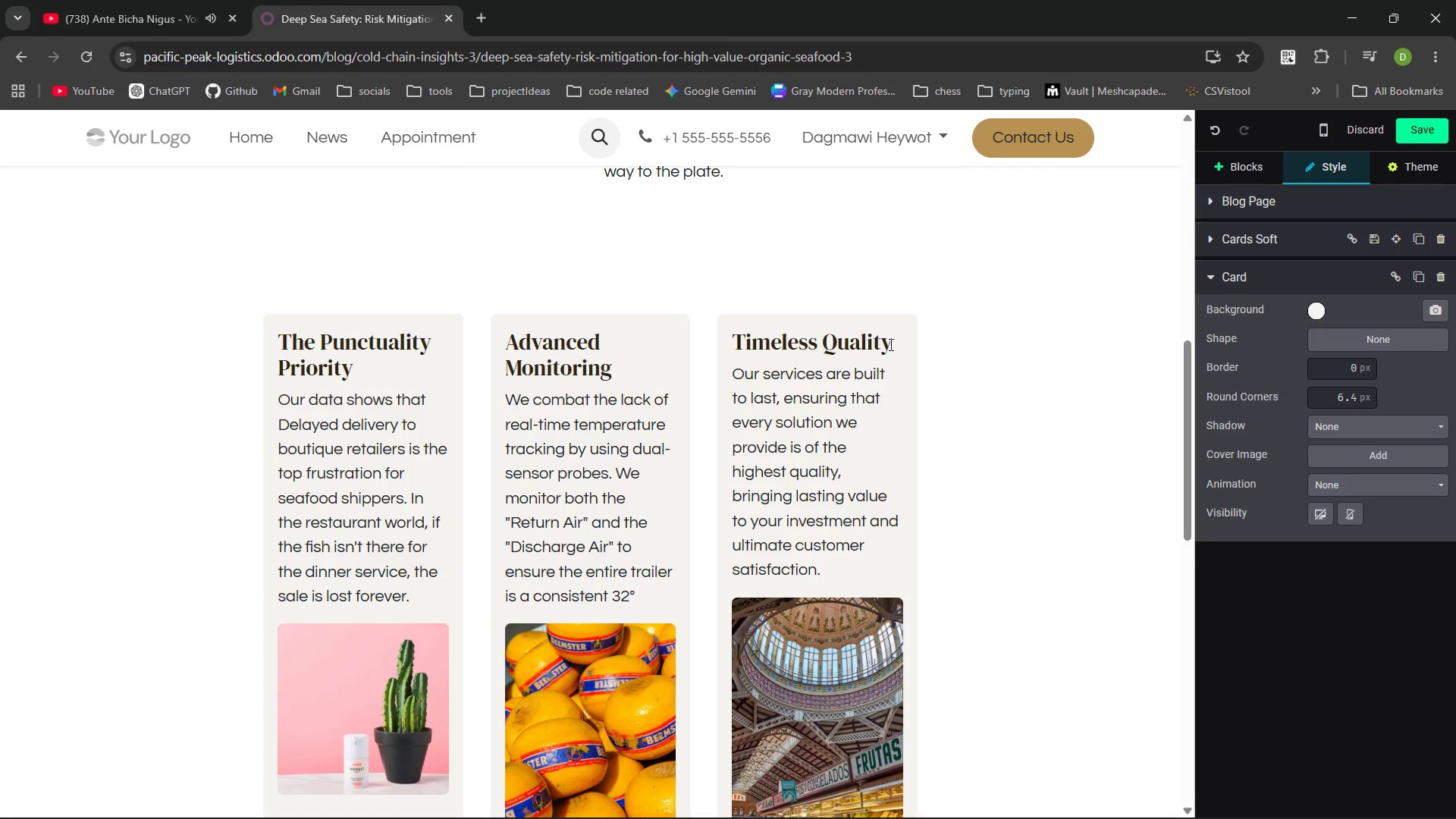 
key(Control+Z)
 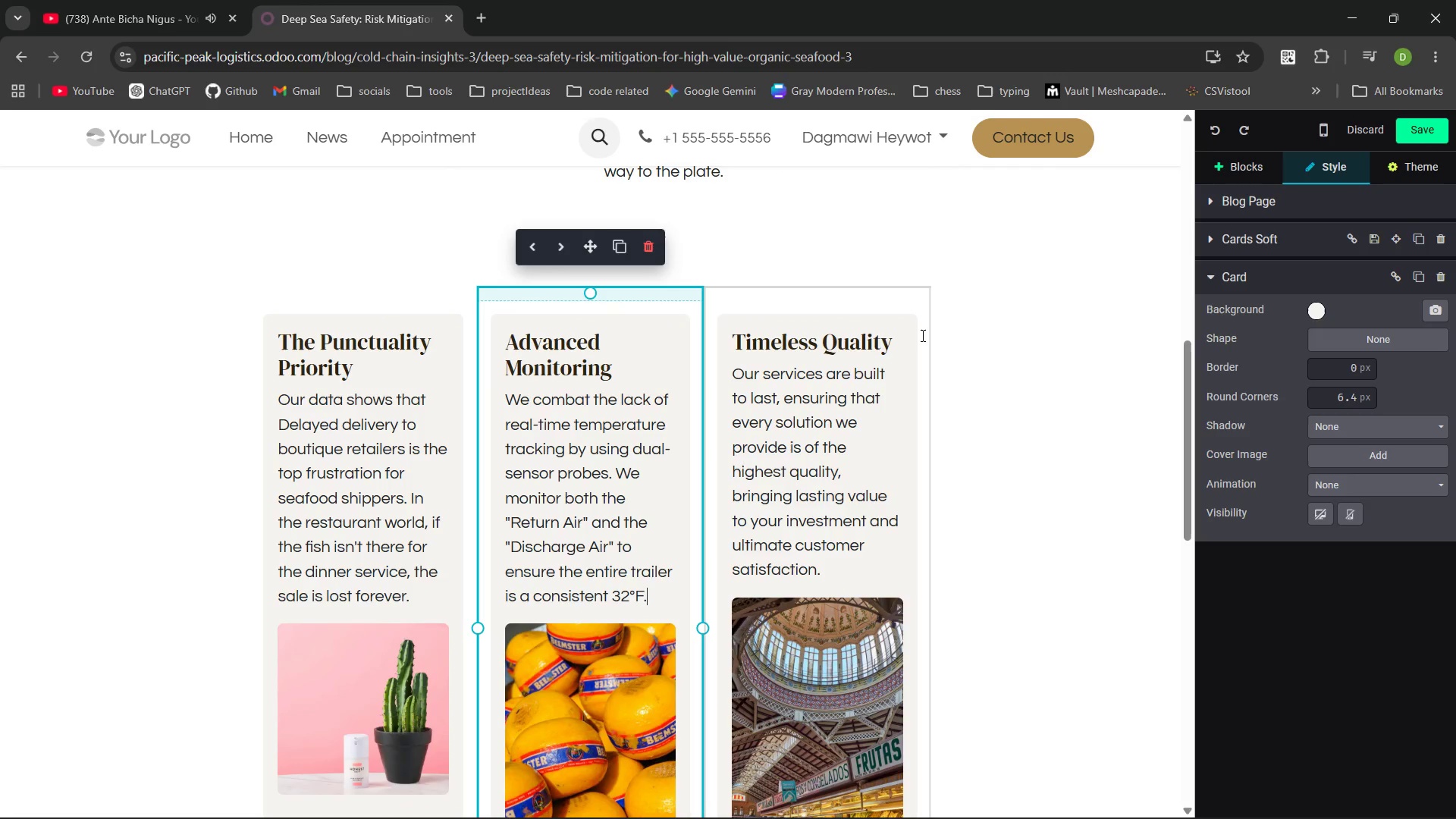 
left_click([902, 340])
 